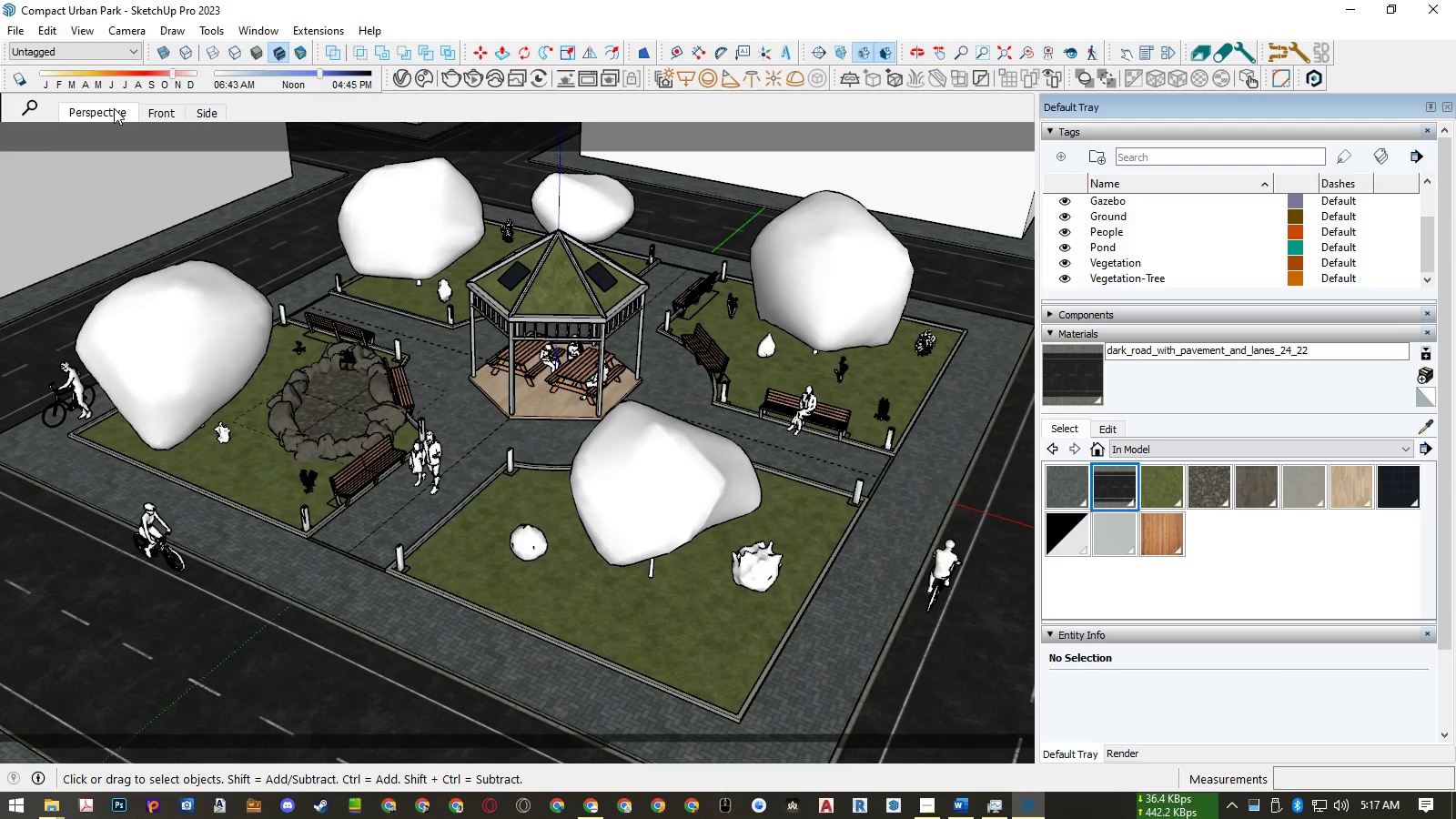 
right_click([114, 108])
 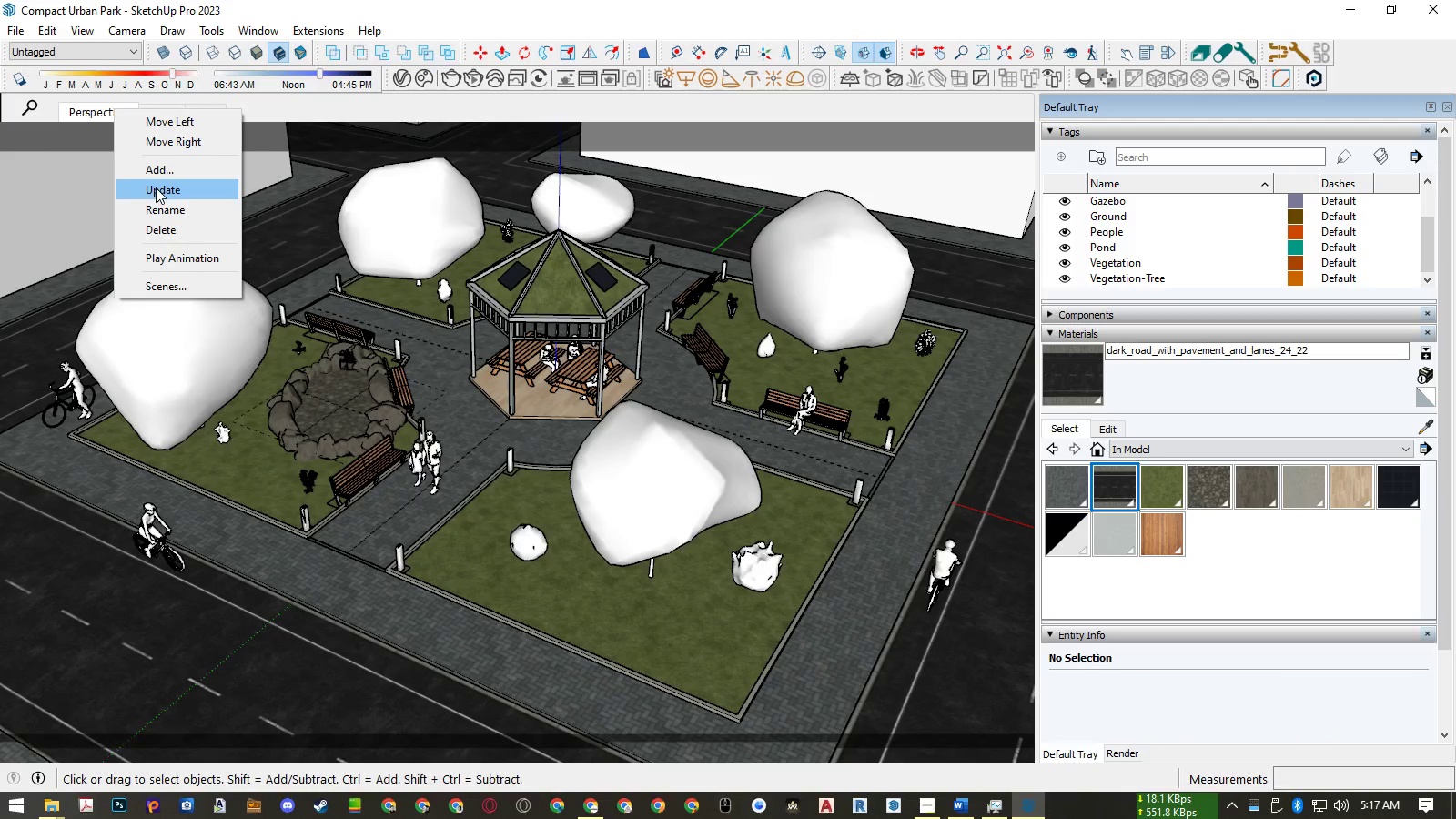 
left_click([156, 187])
 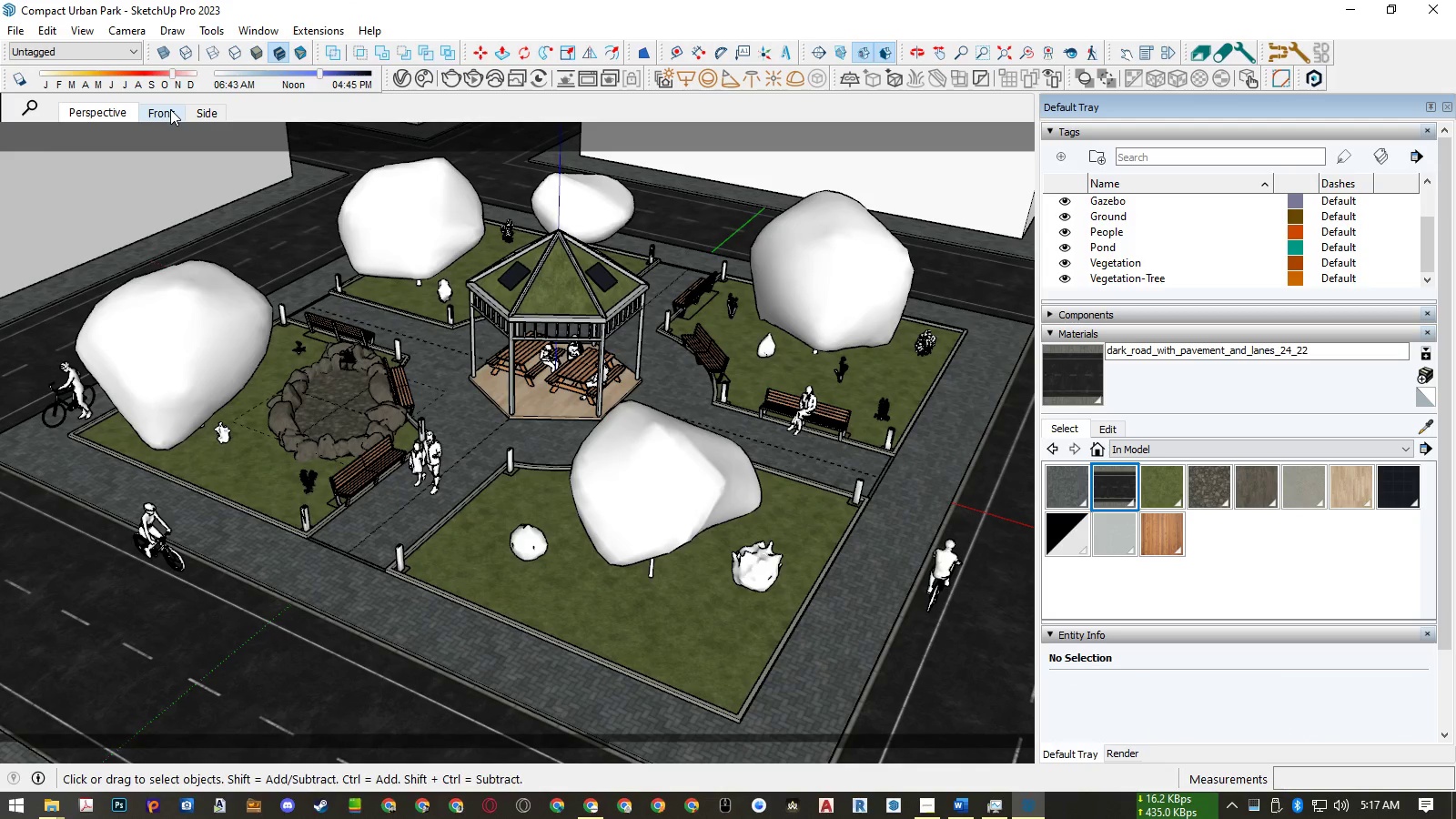 
left_click([170, 109])
 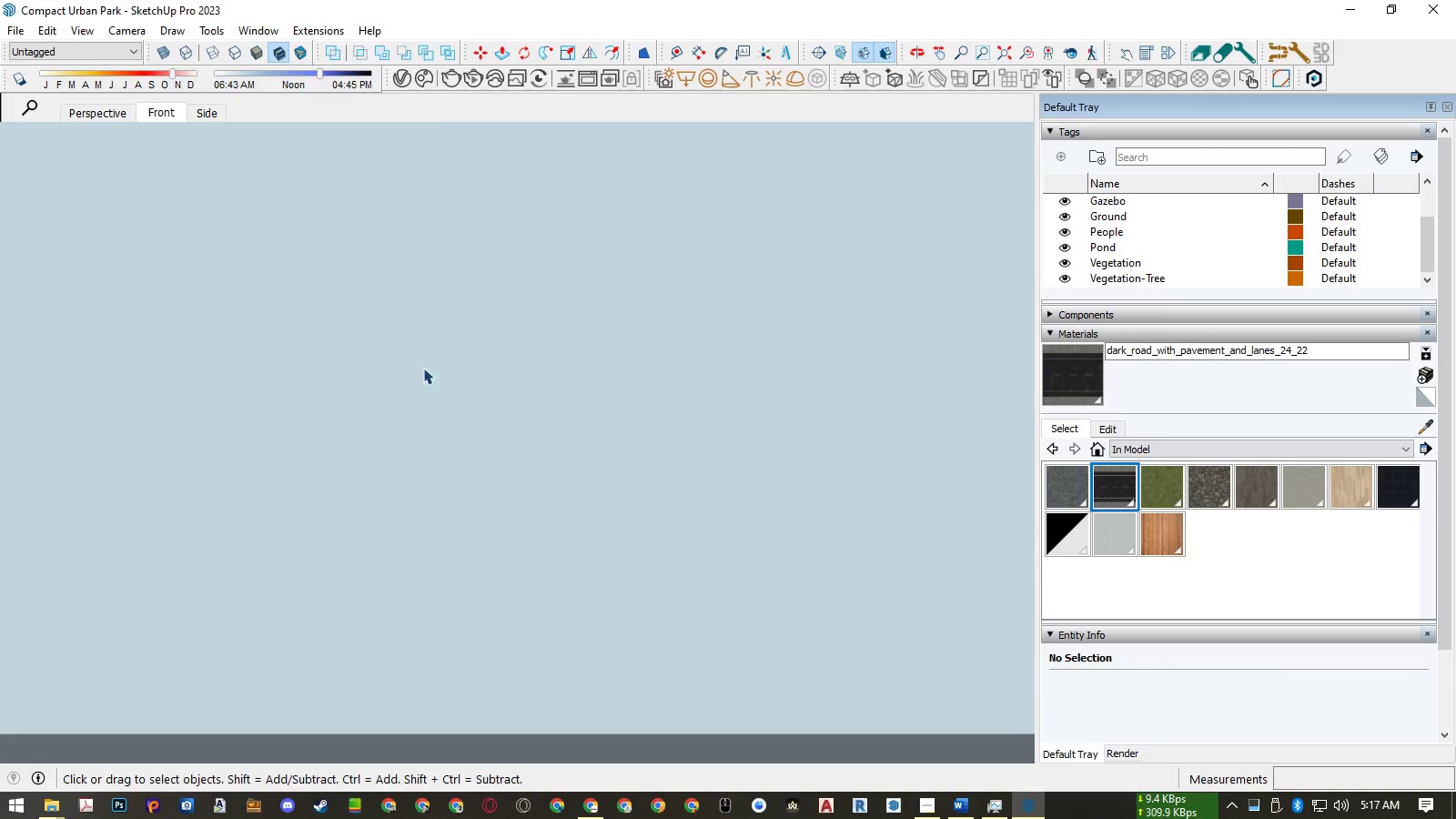 
right_click([522, 407])
 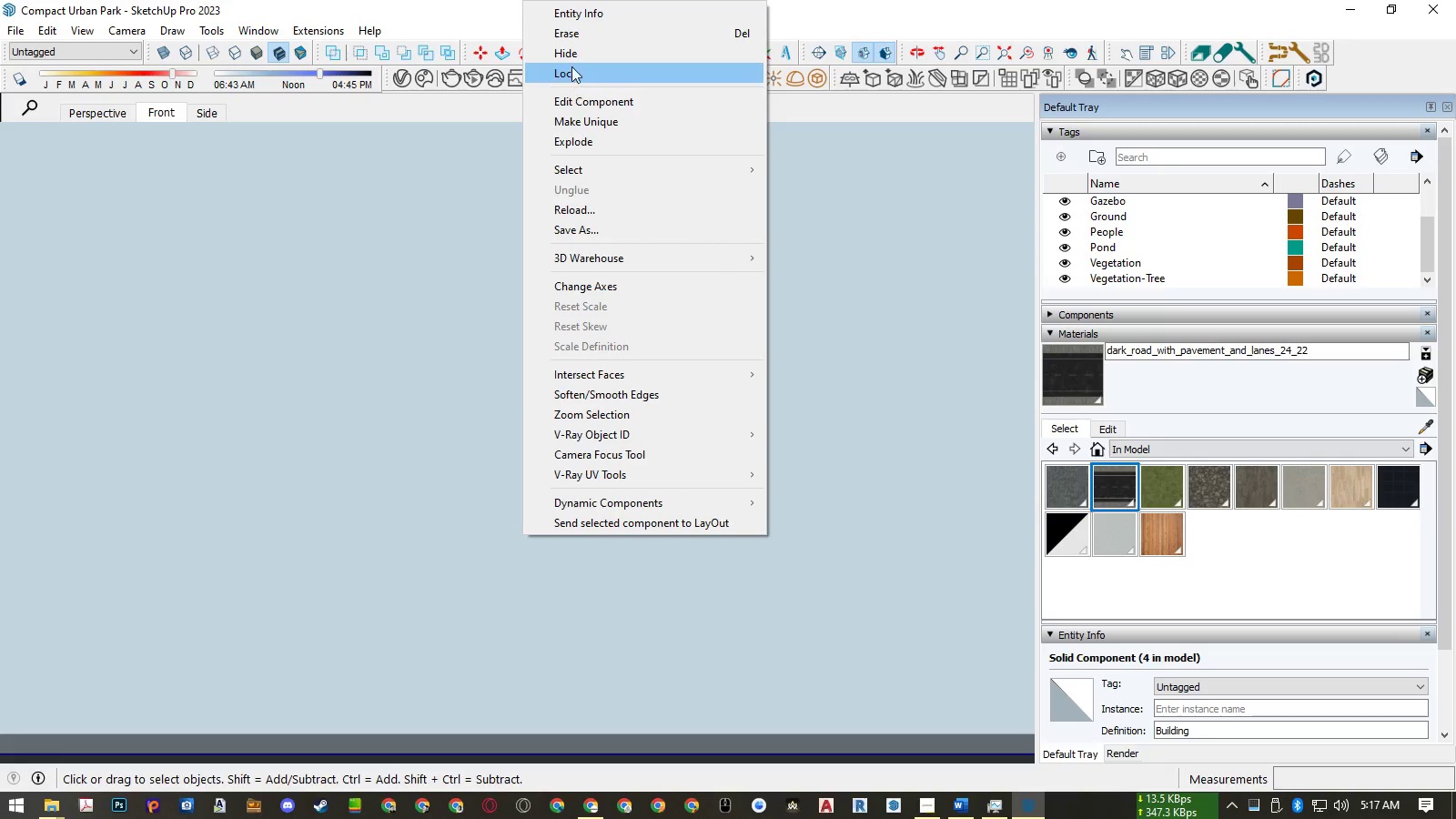 
left_click([571, 54])
 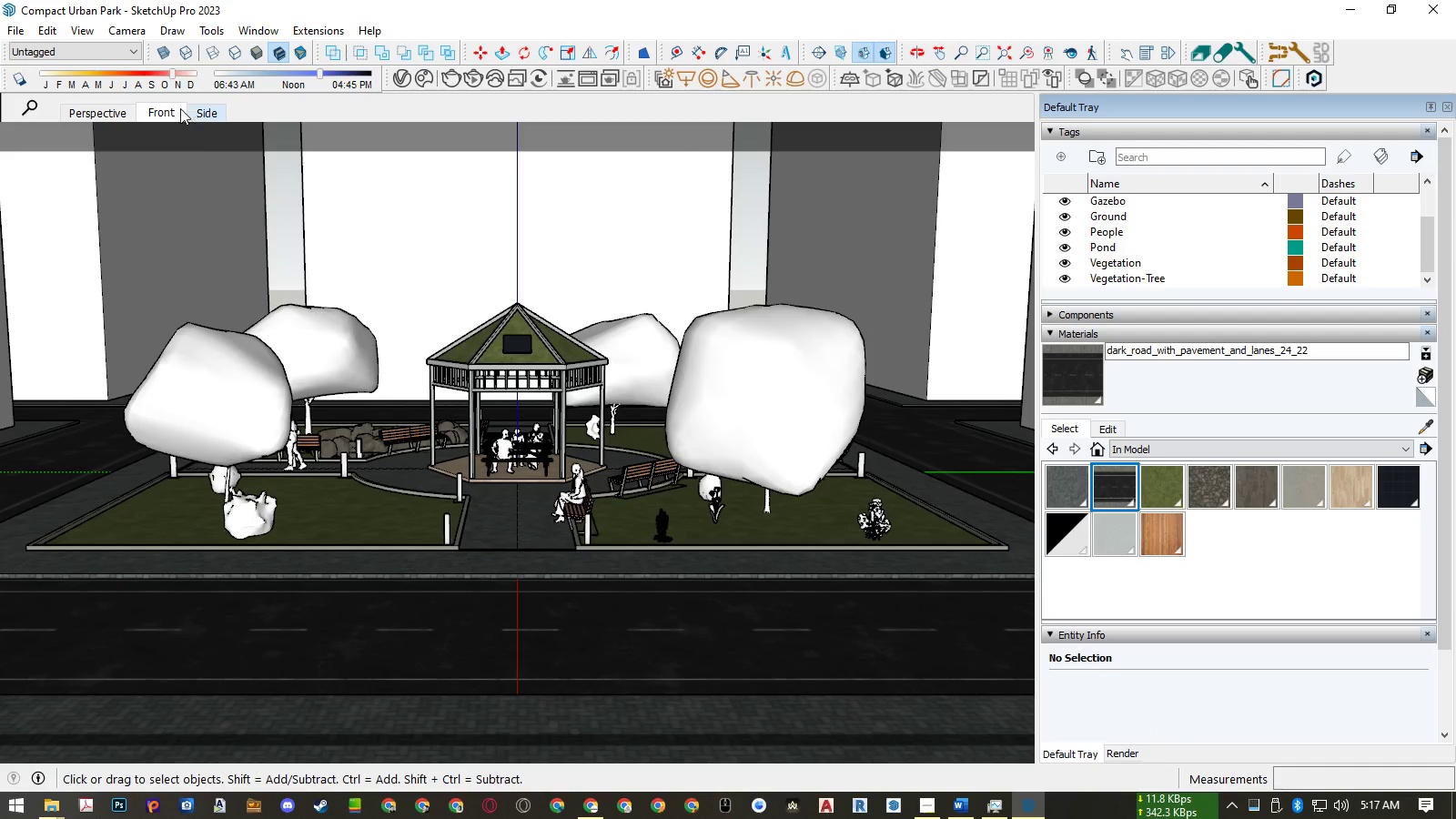 
right_click([173, 109])
 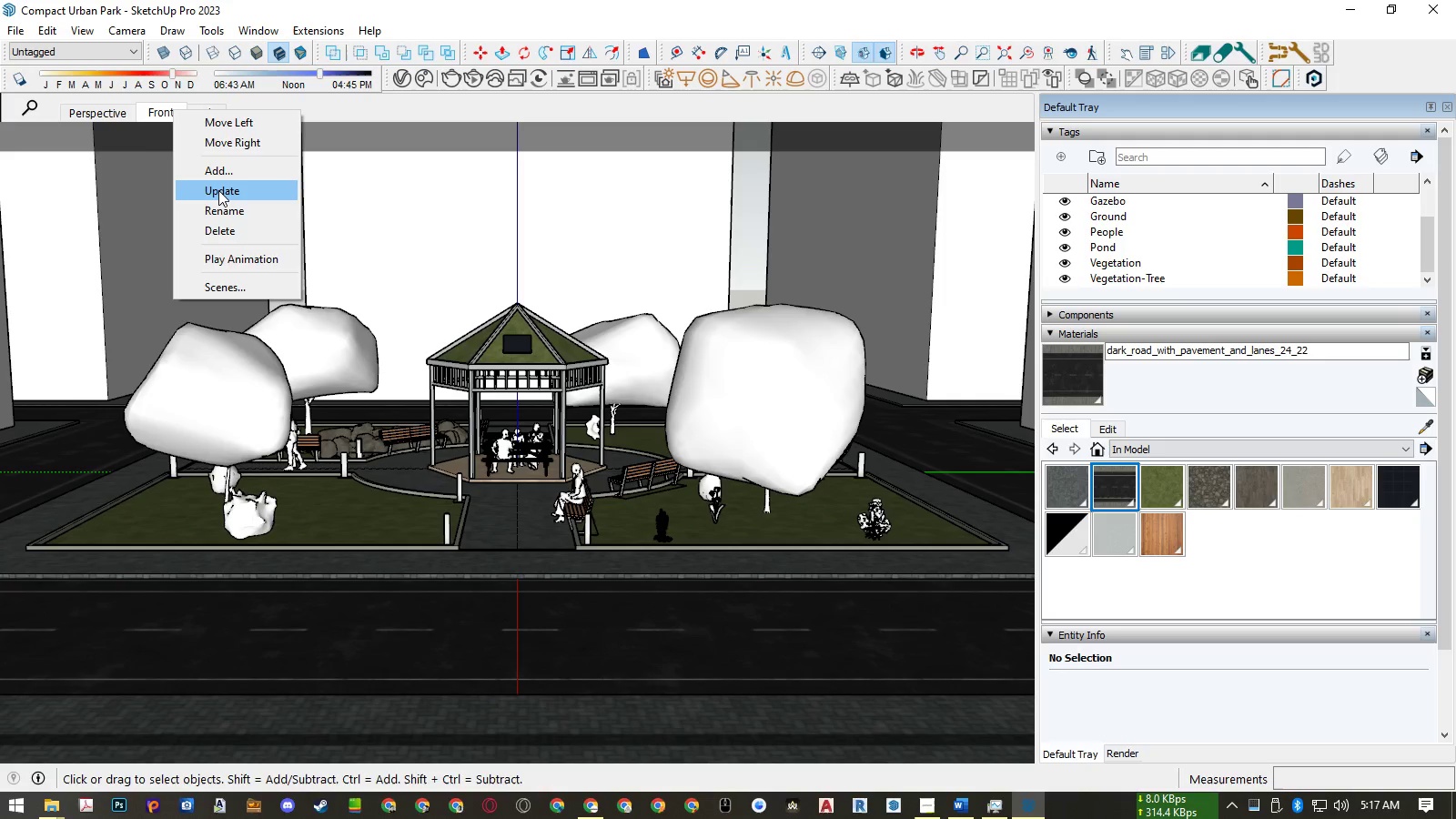 
left_click([219, 190])
 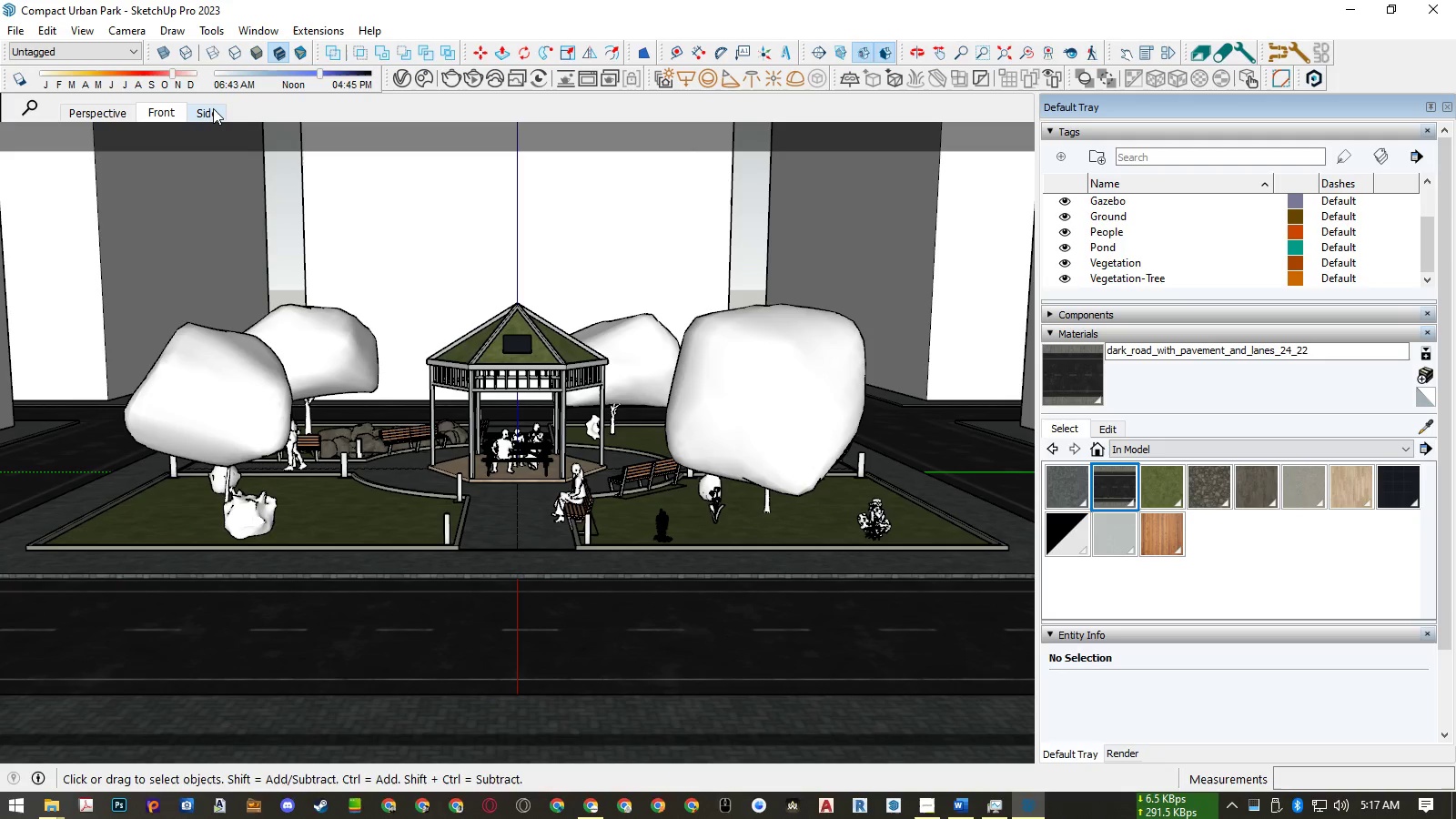 
left_click([213, 108])
 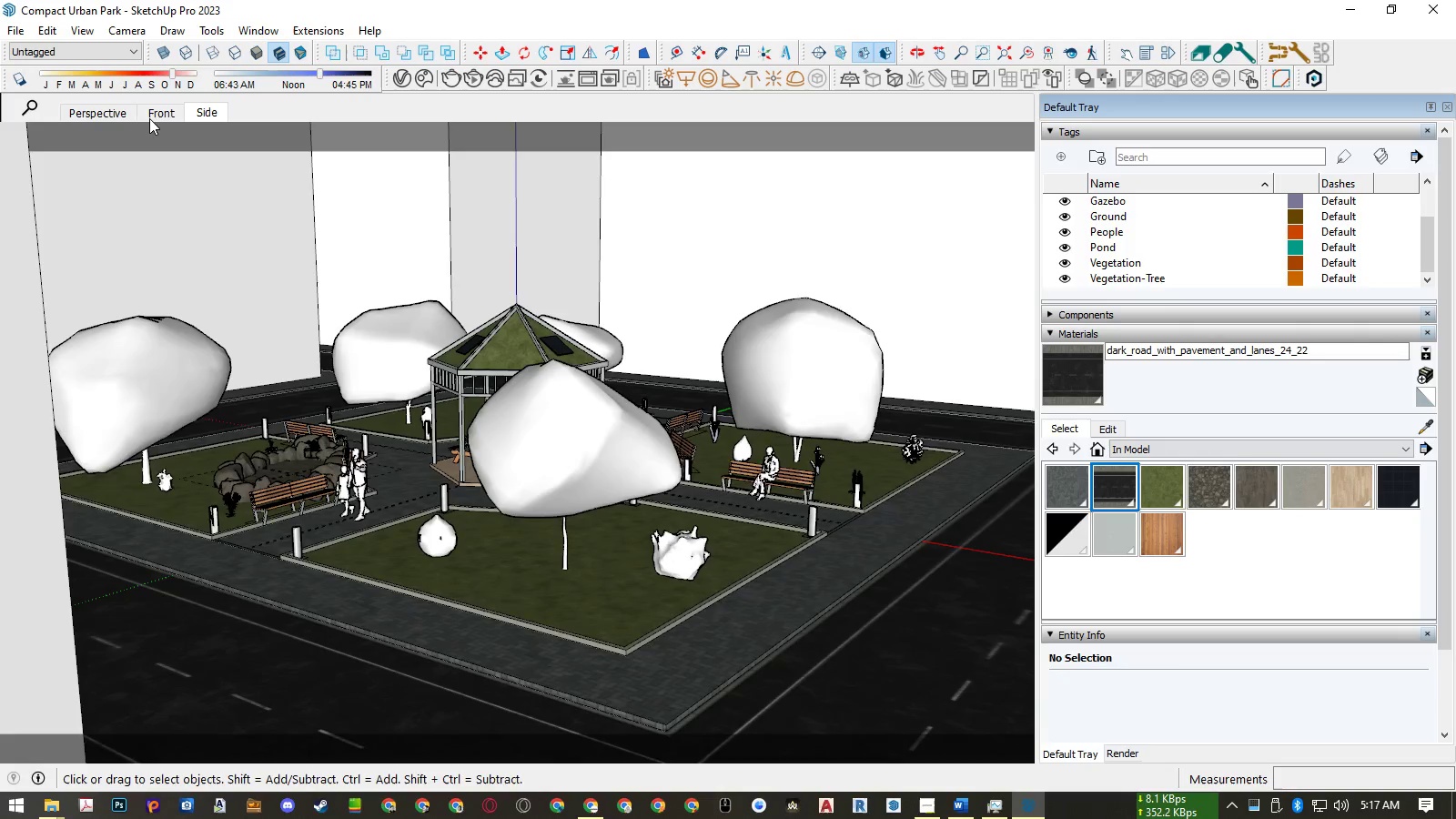 
left_click([105, 111])
 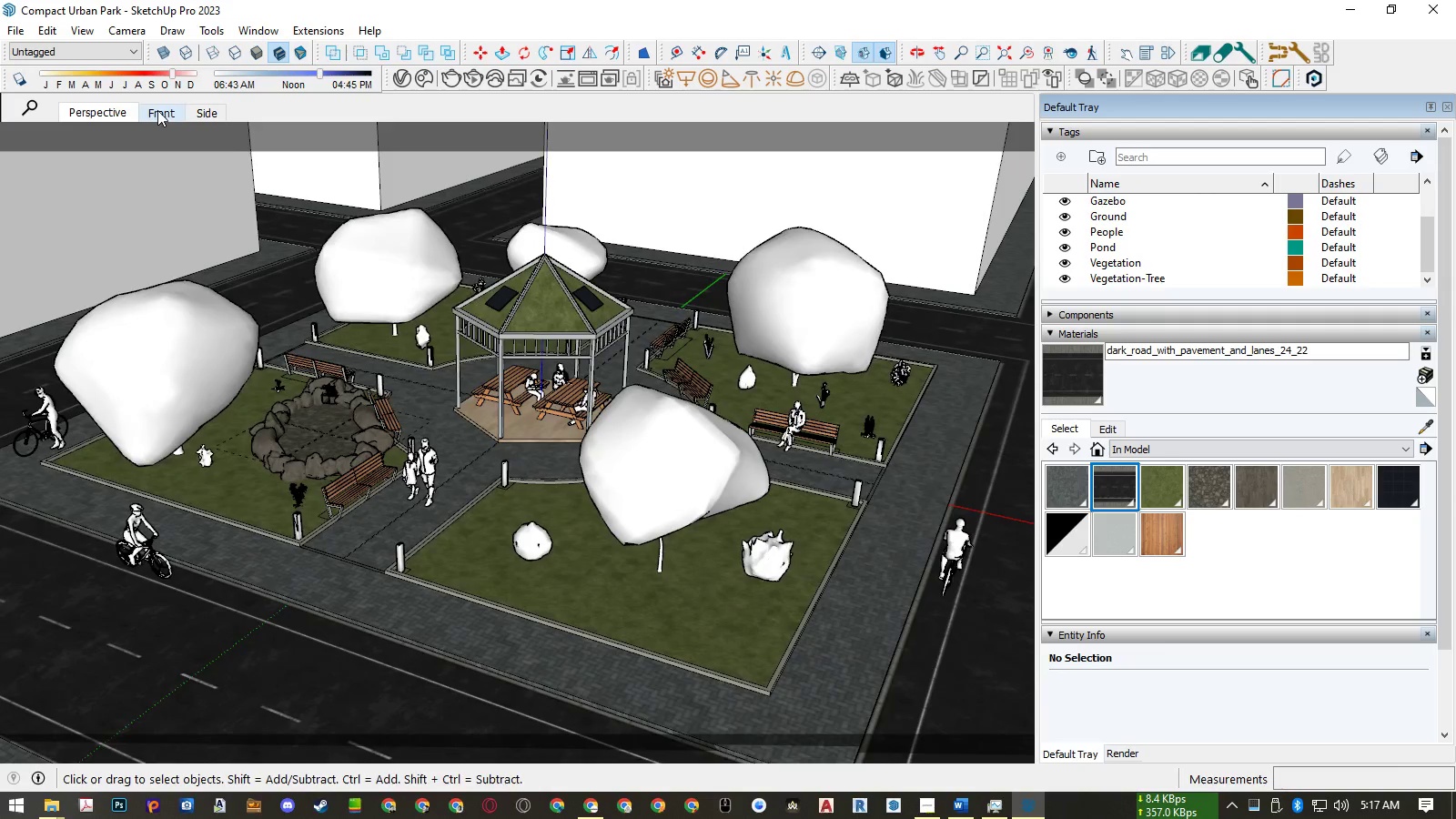 
left_click([158, 110])
 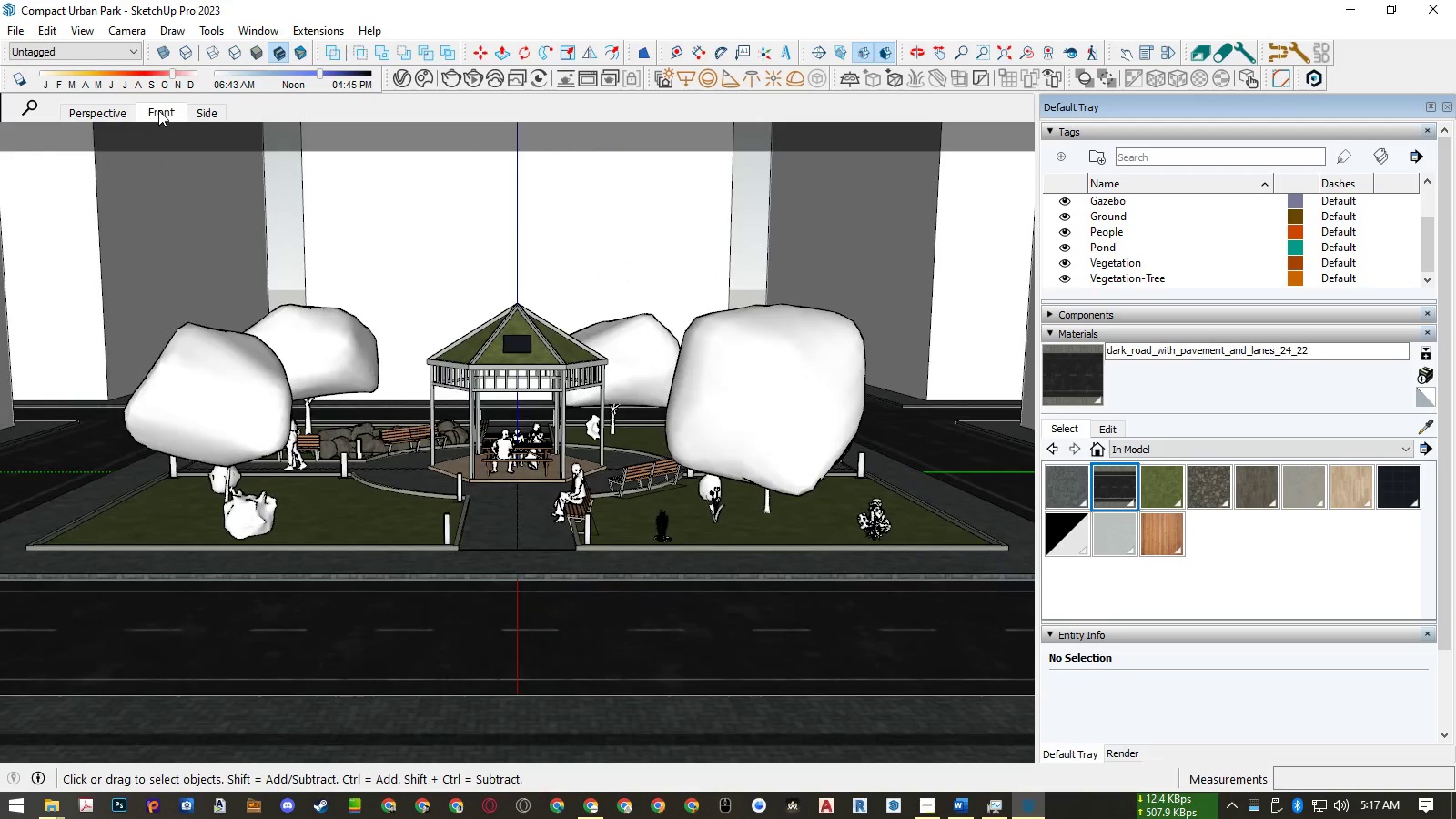 
left_click([197, 118])
 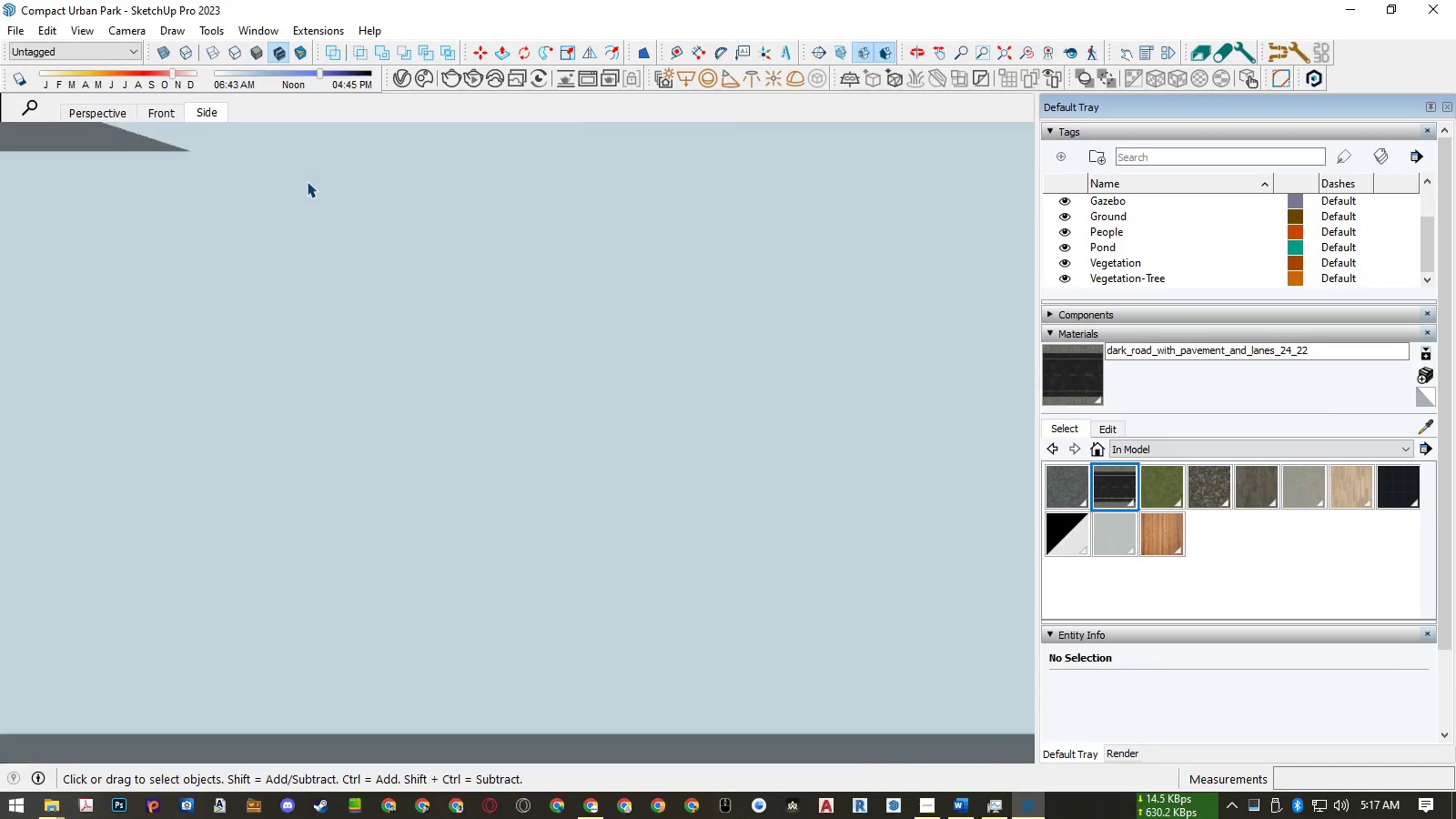 
right_click([379, 248])
 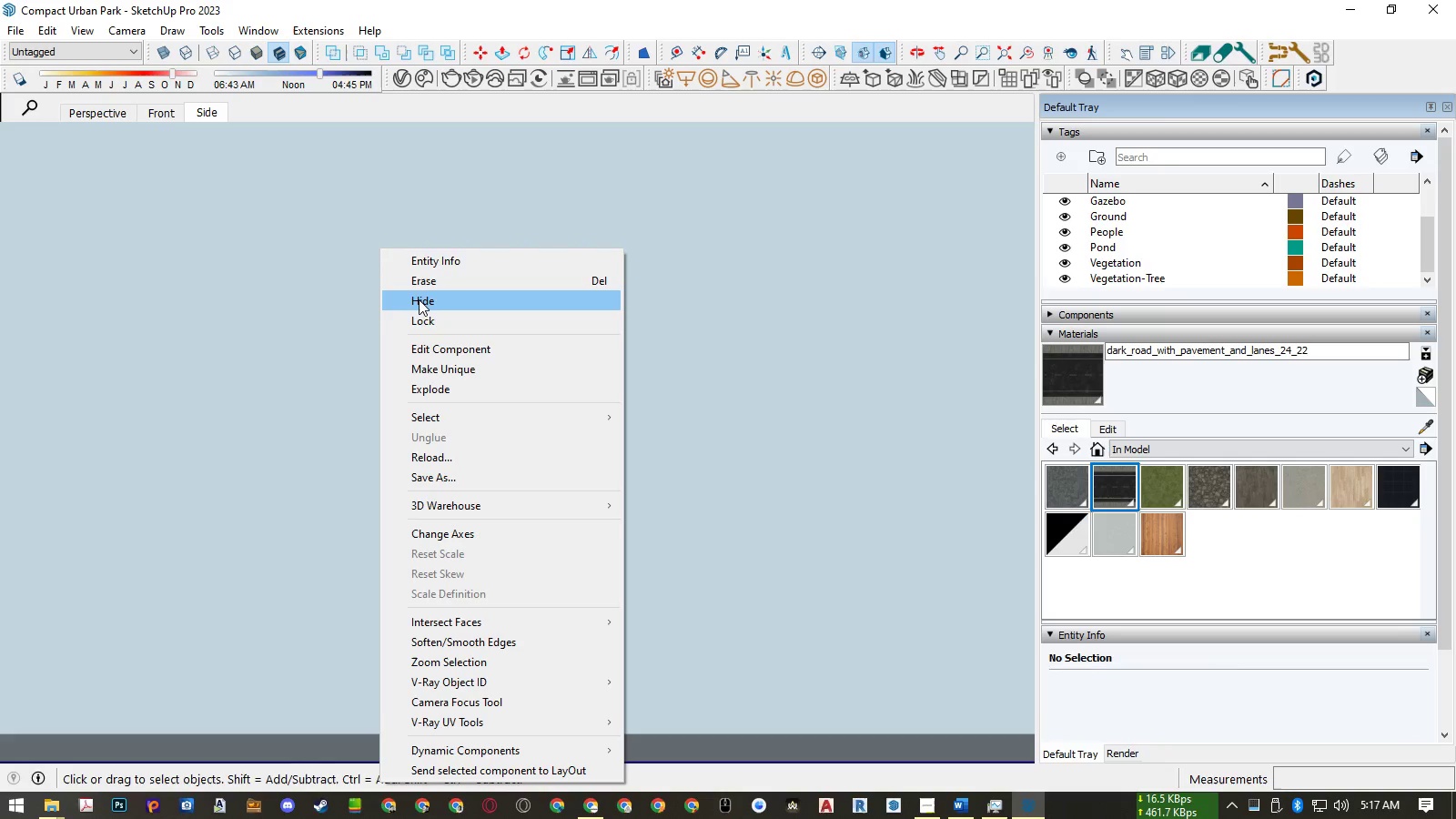 
left_click([419, 299])
 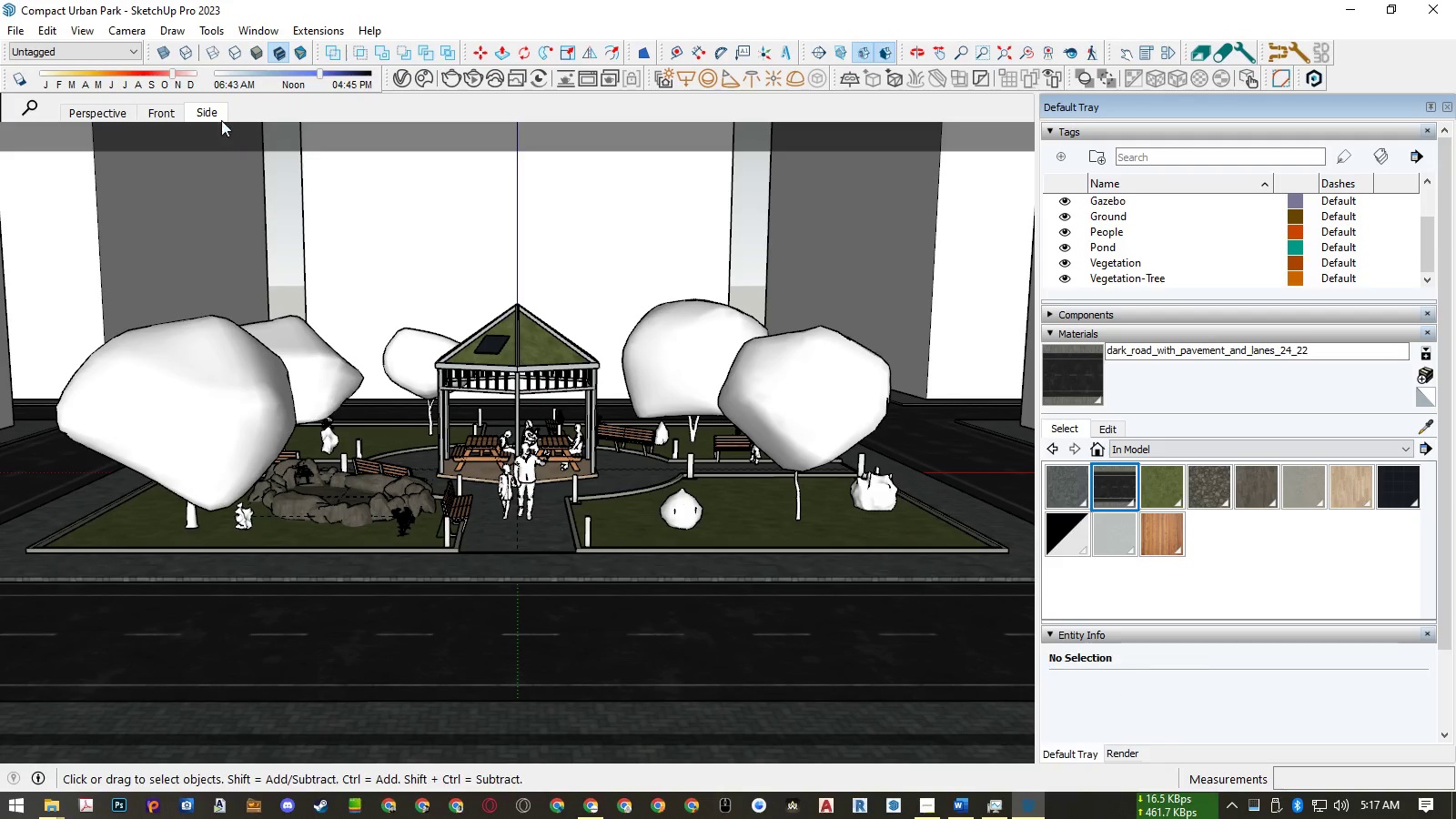 
right_click([217, 114])
 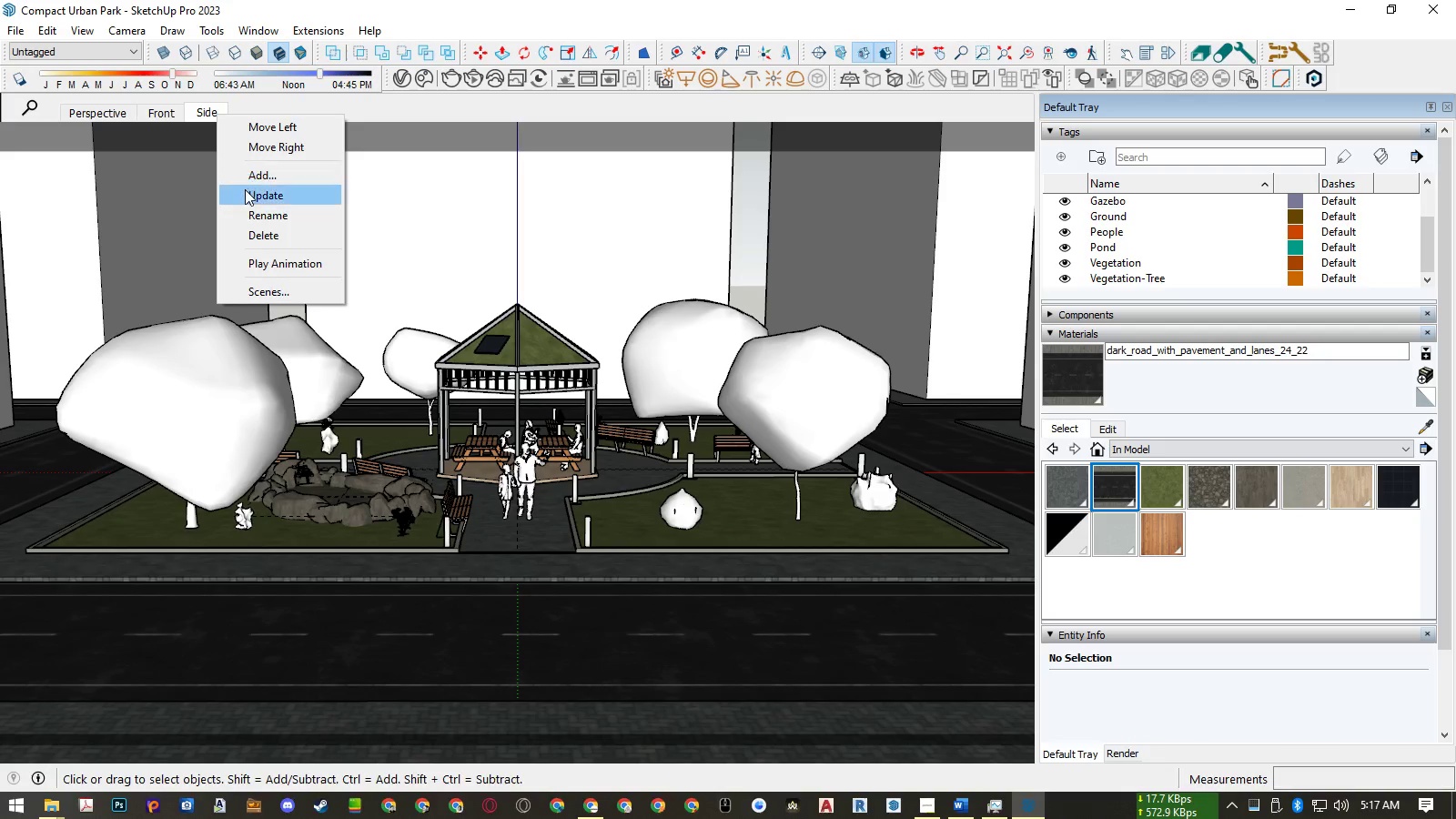 
left_click([245, 190])
 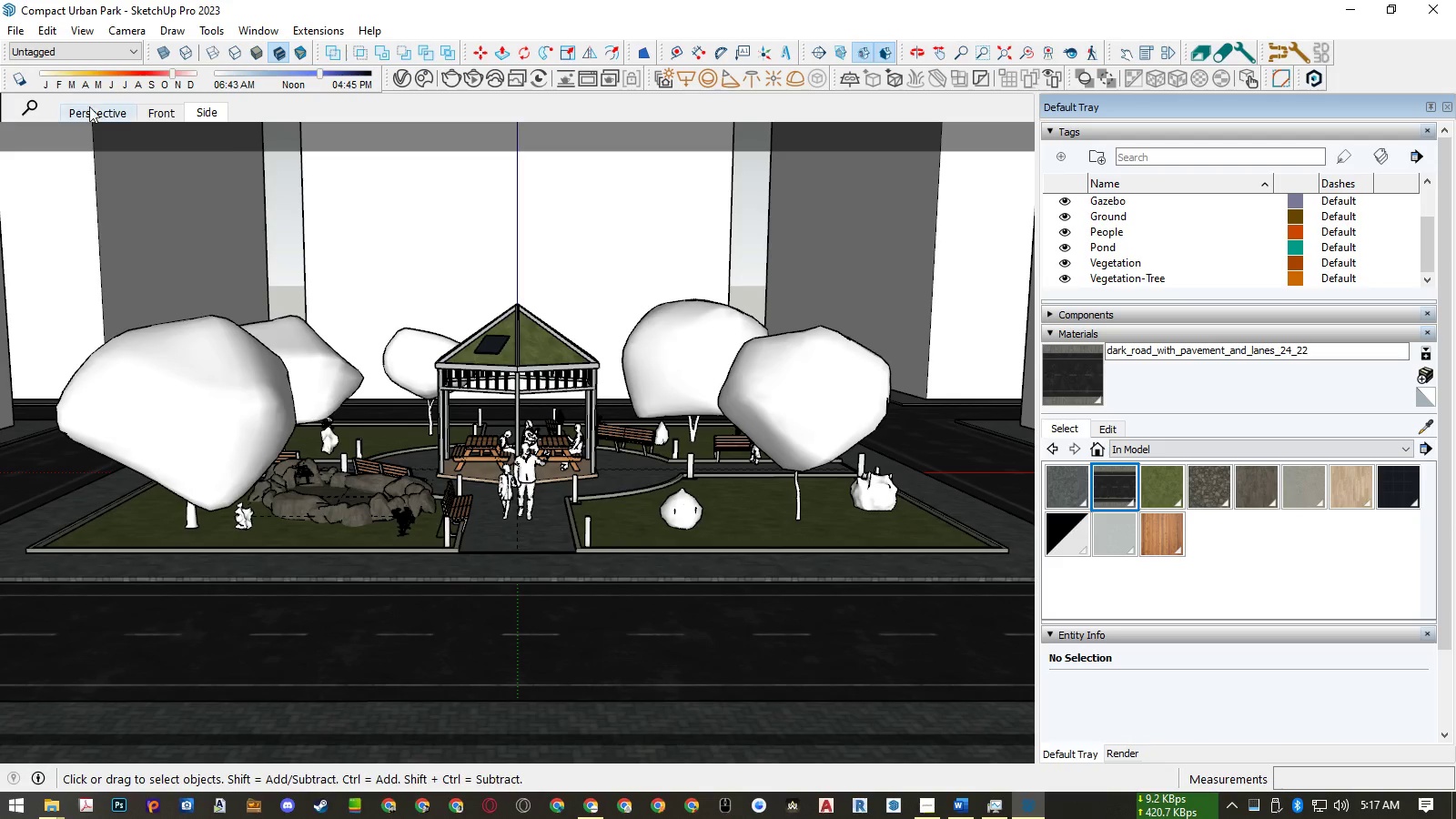 
left_click([94, 117])
 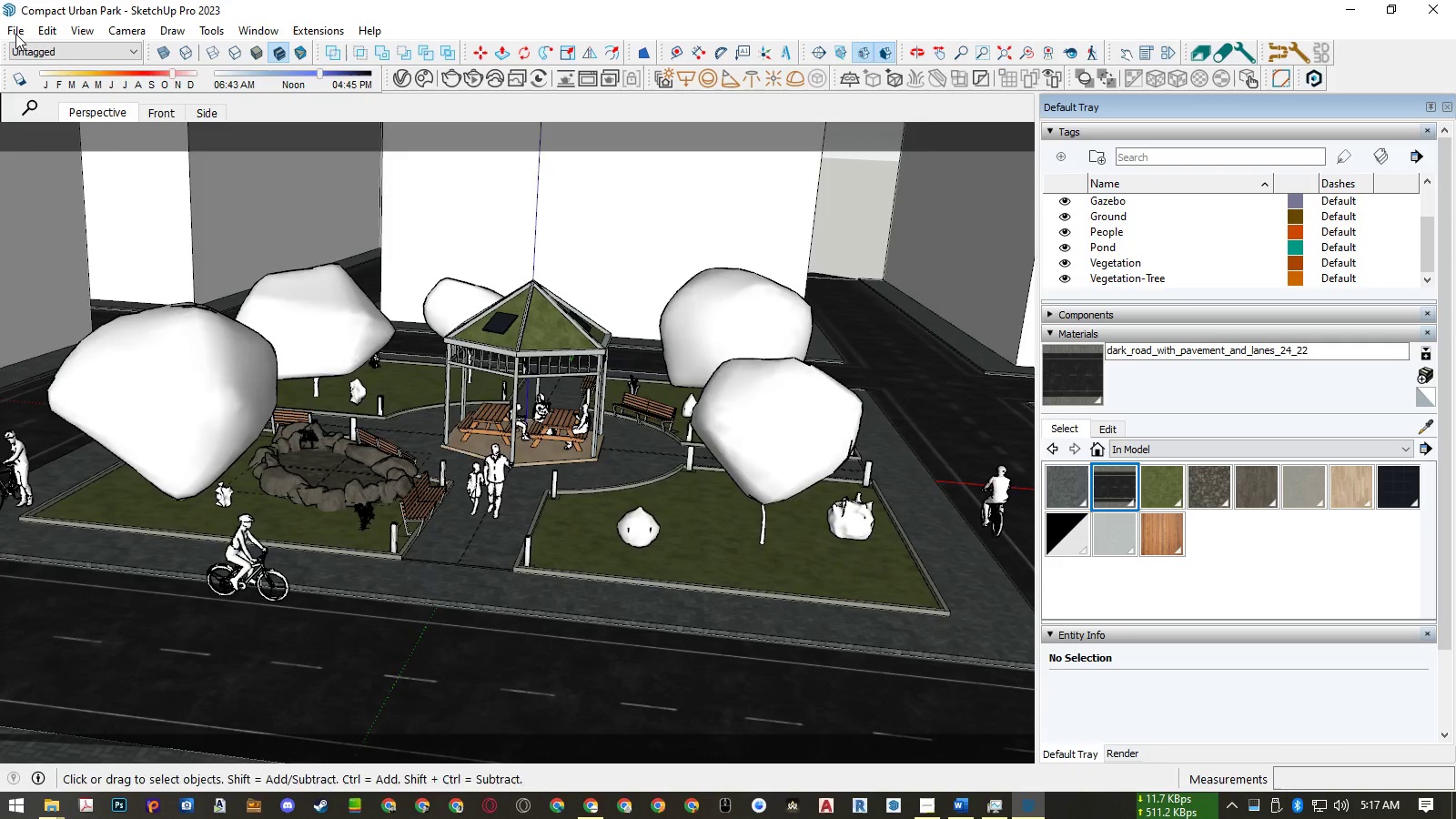 
left_click([15, 34])
 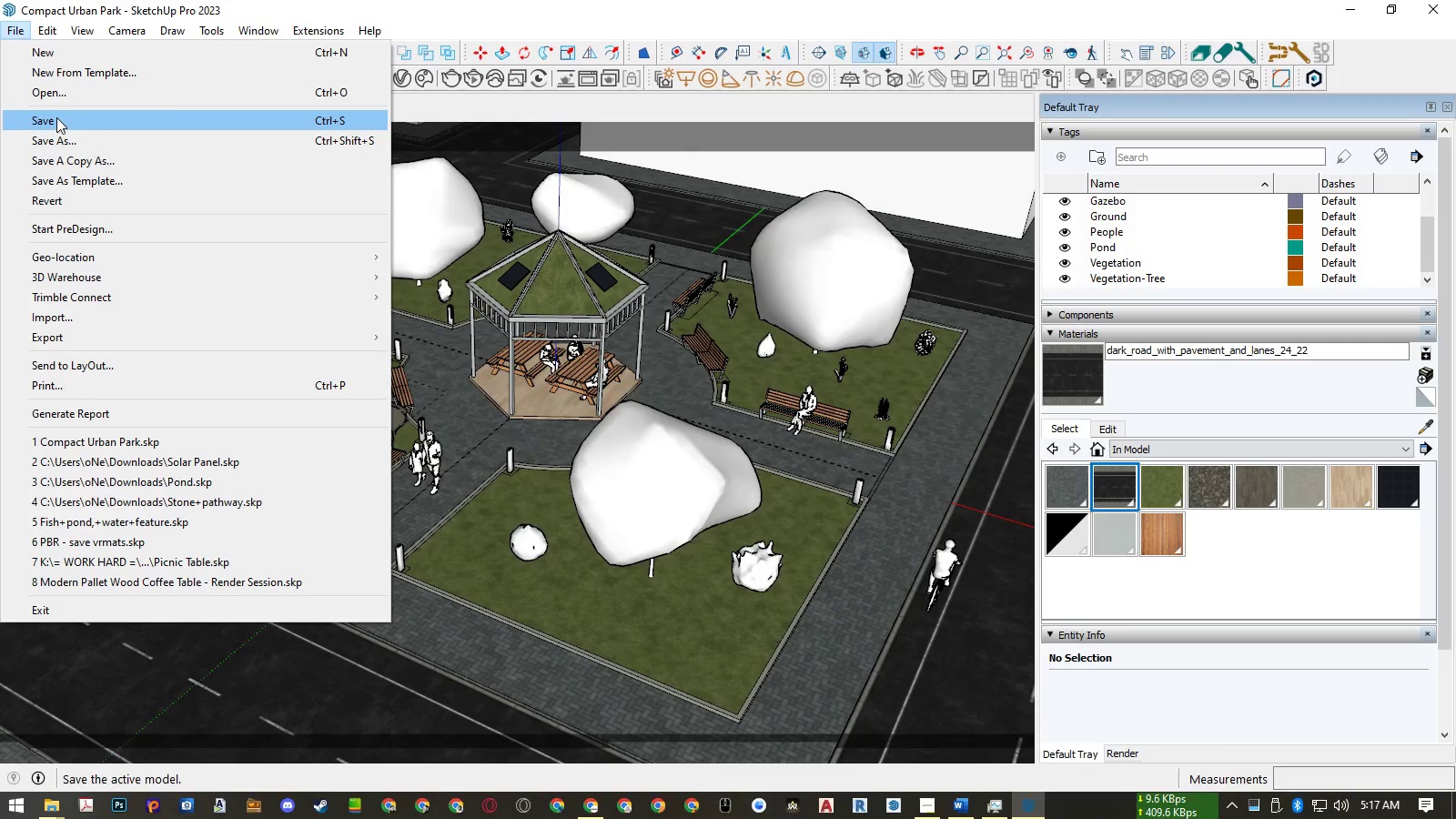 
left_click([56, 117])
 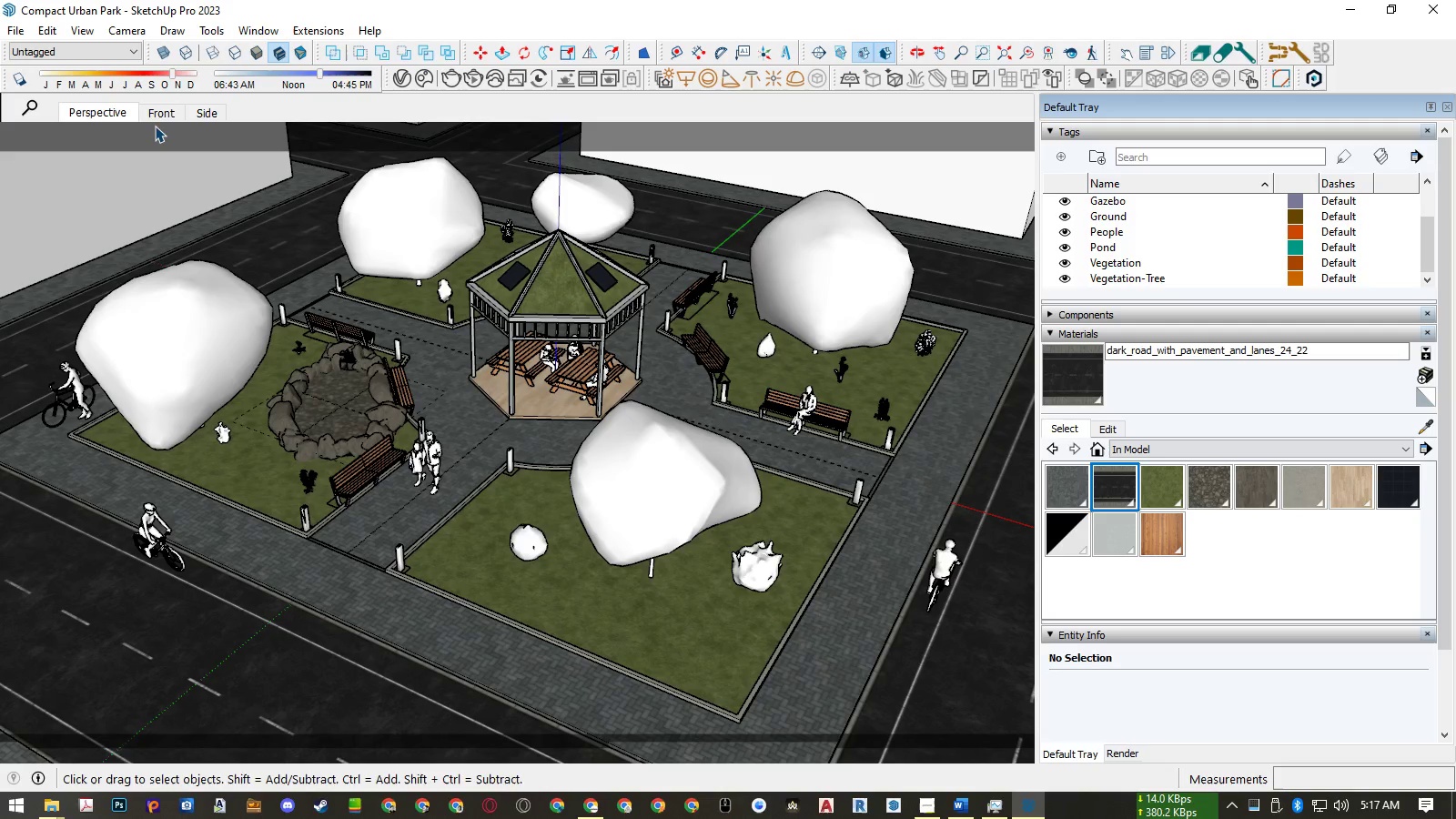 
wait(5.01)
 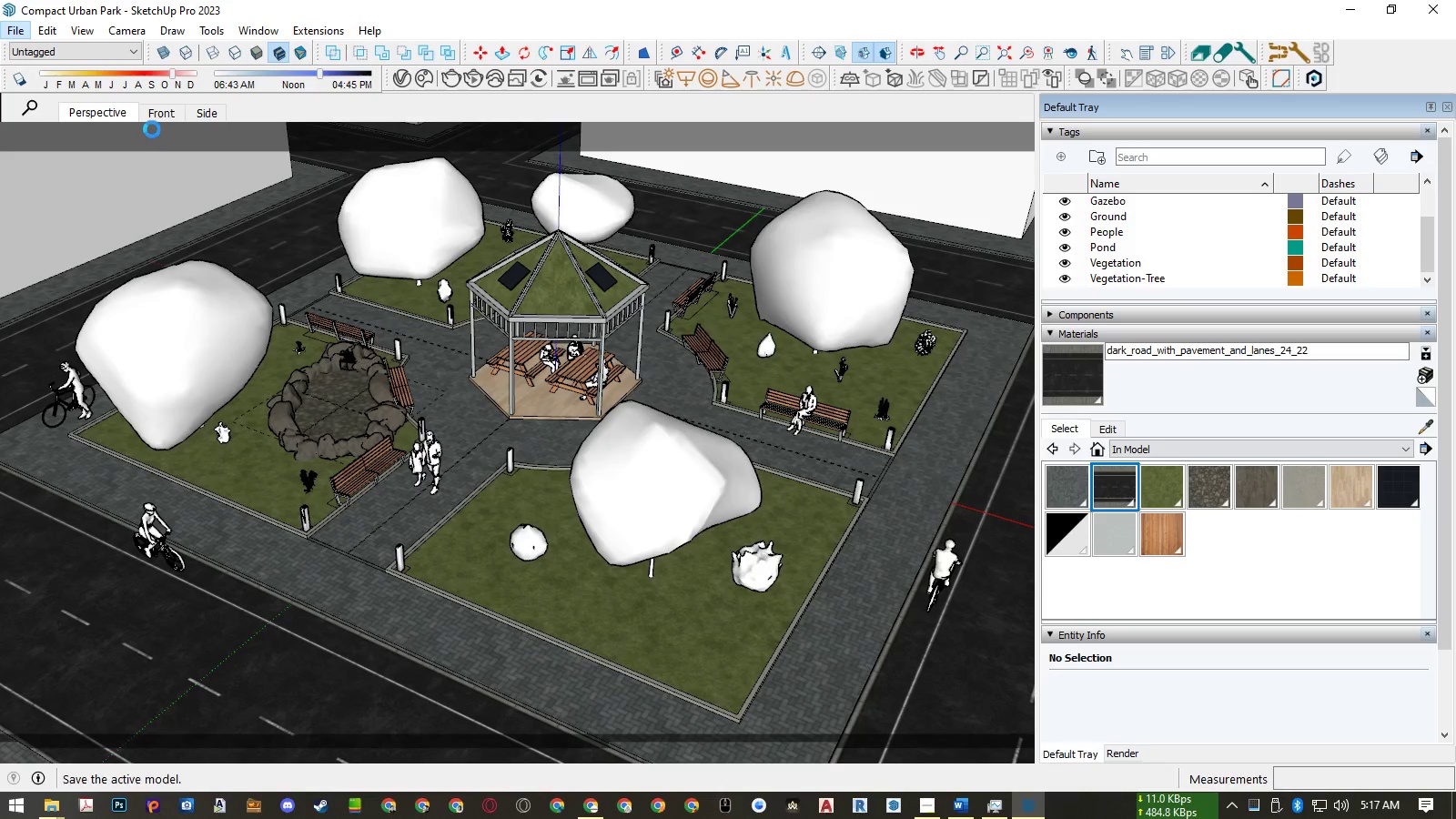 
left_click([162, 116])
 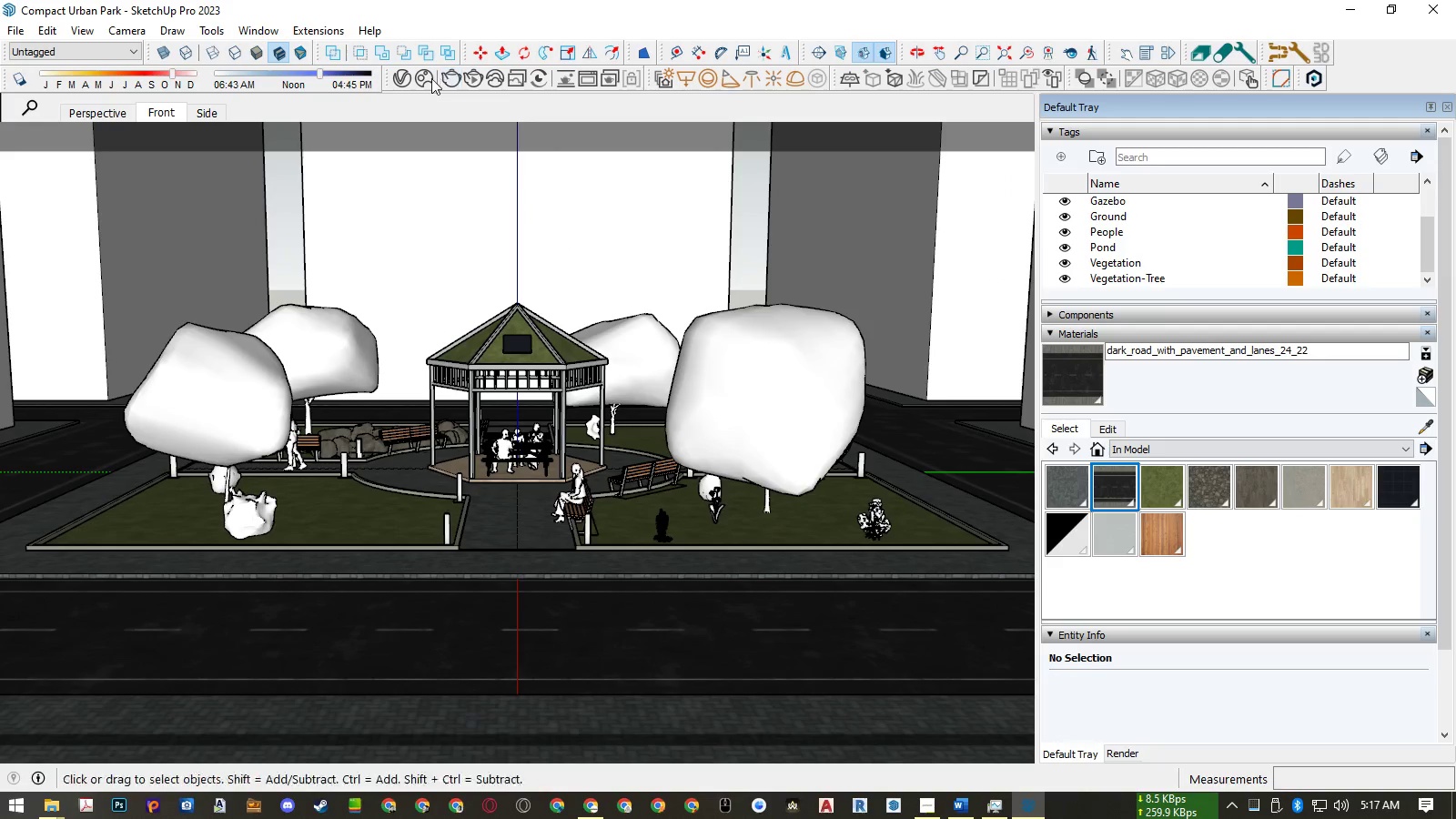 
left_click([468, 77])
 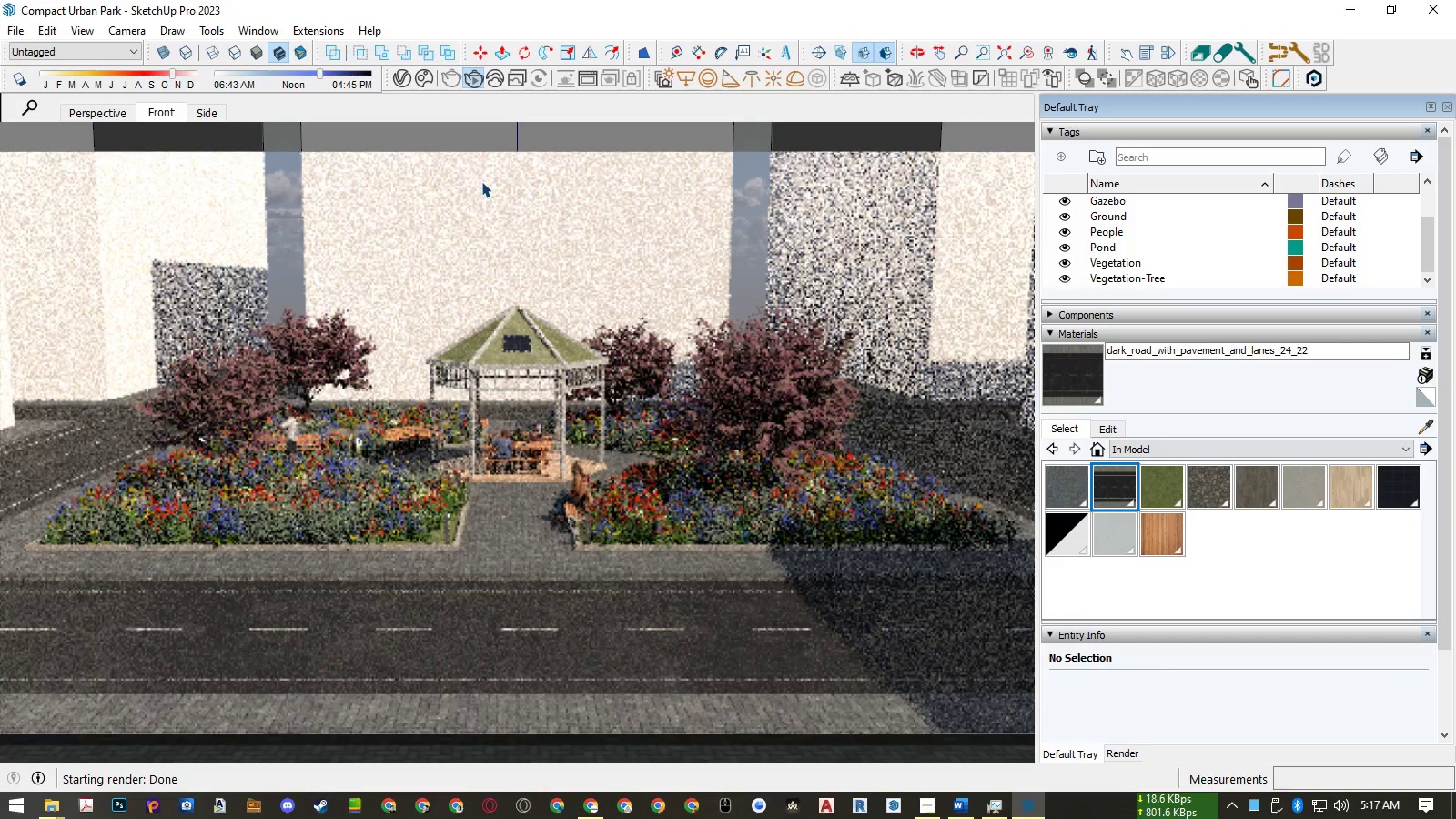 
wait(16.89)
 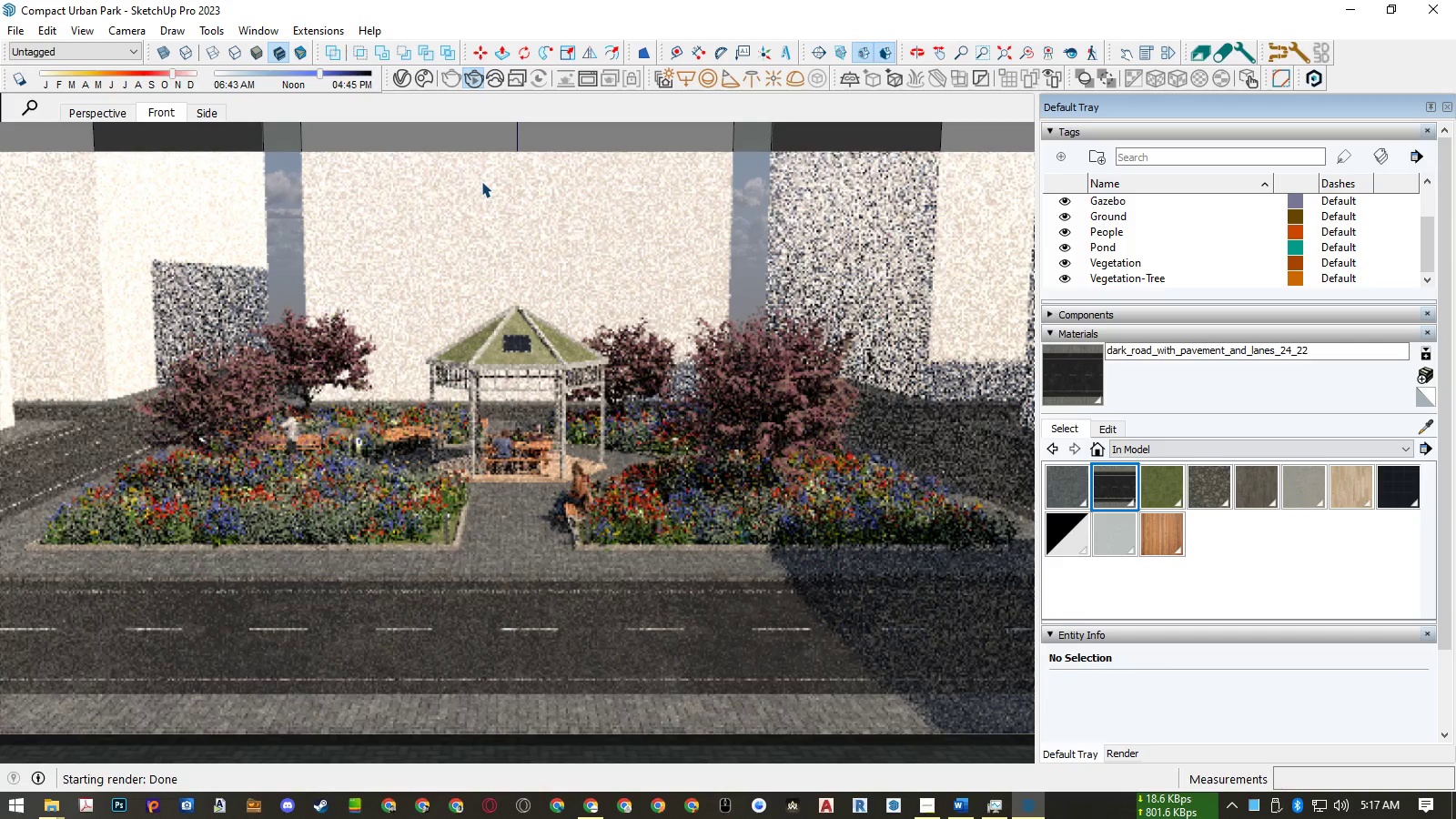 
left_click([471, 78])
 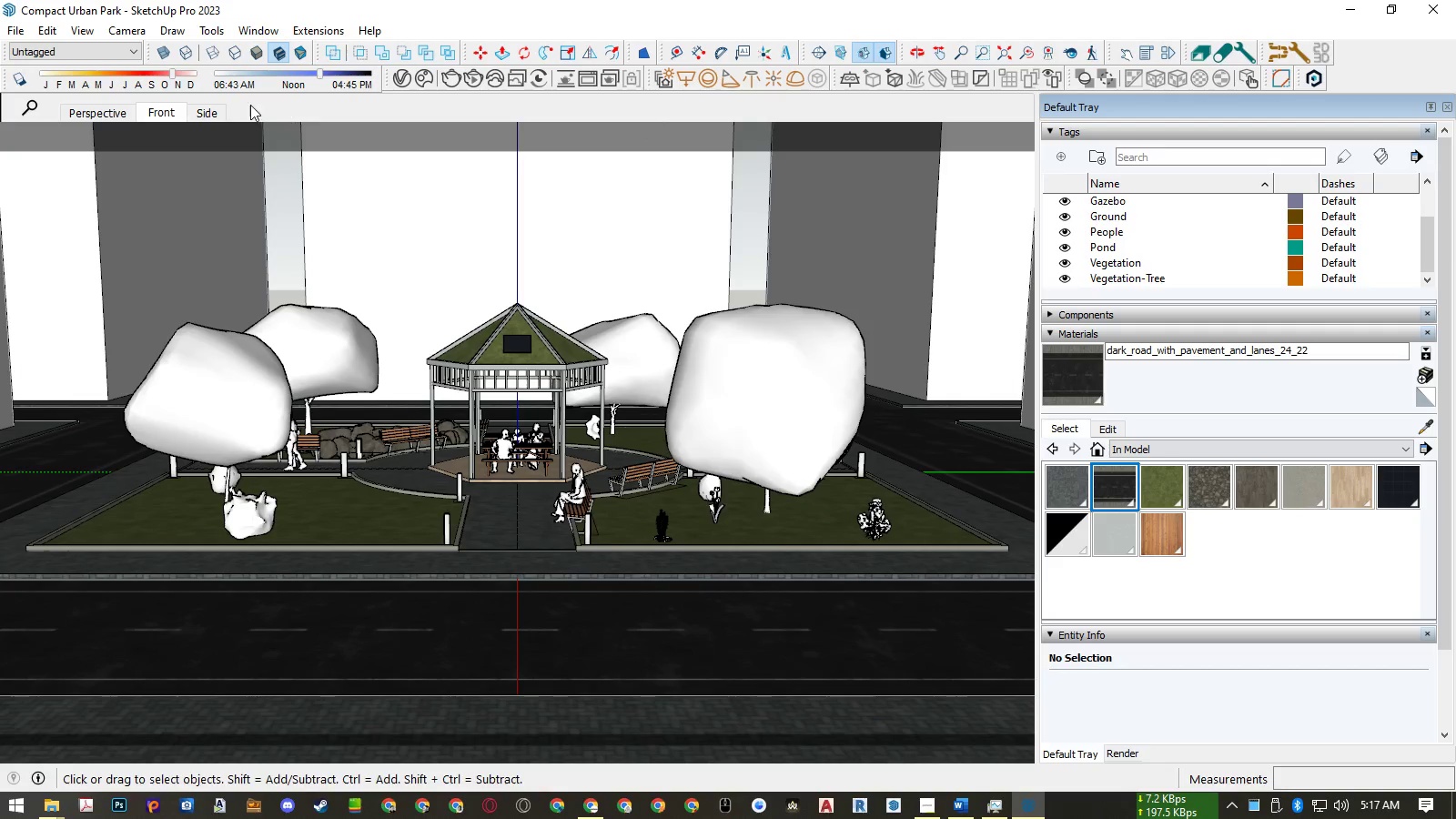 
left_click([217, 112])
 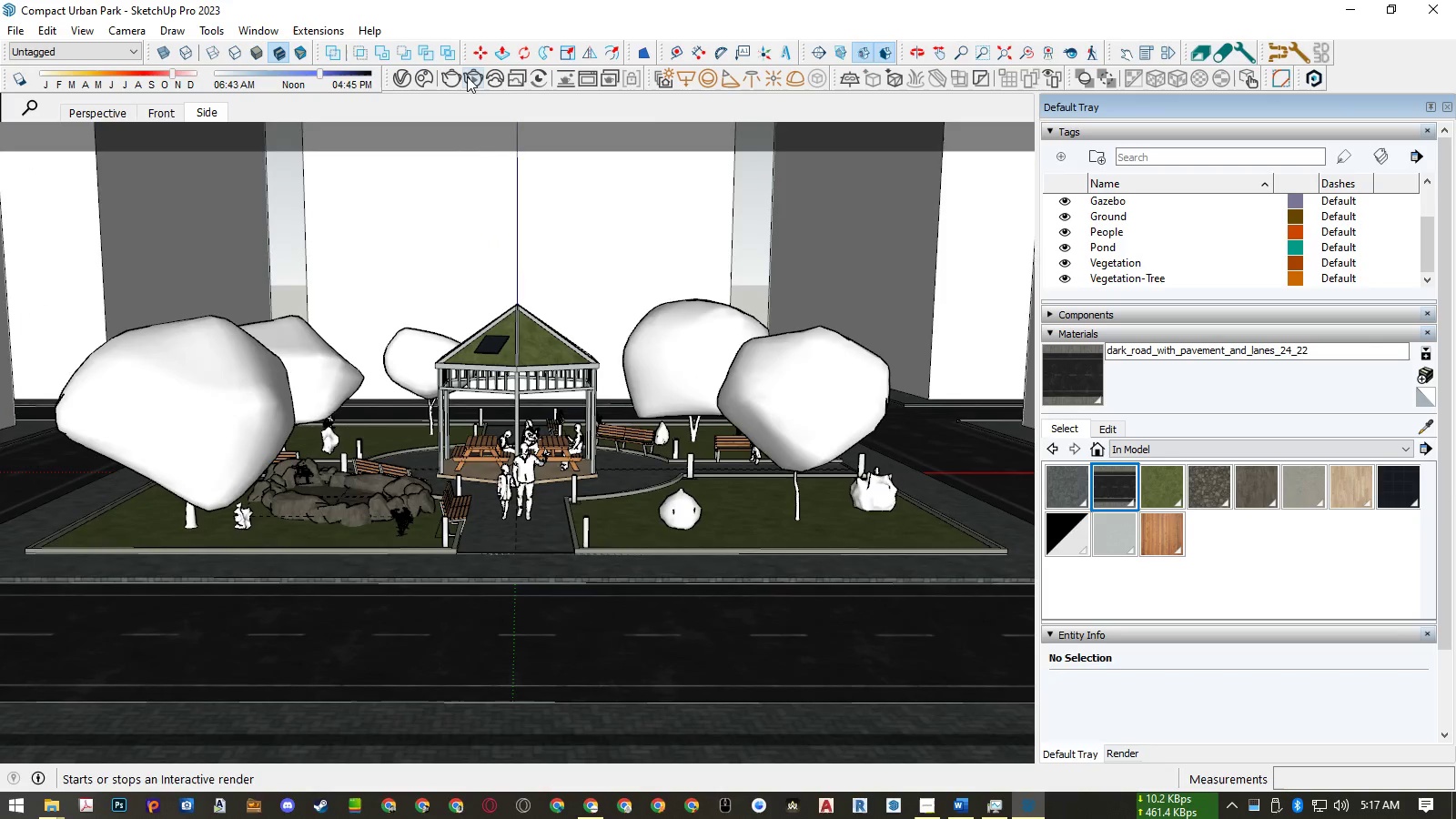 
left_click([467, 76])
 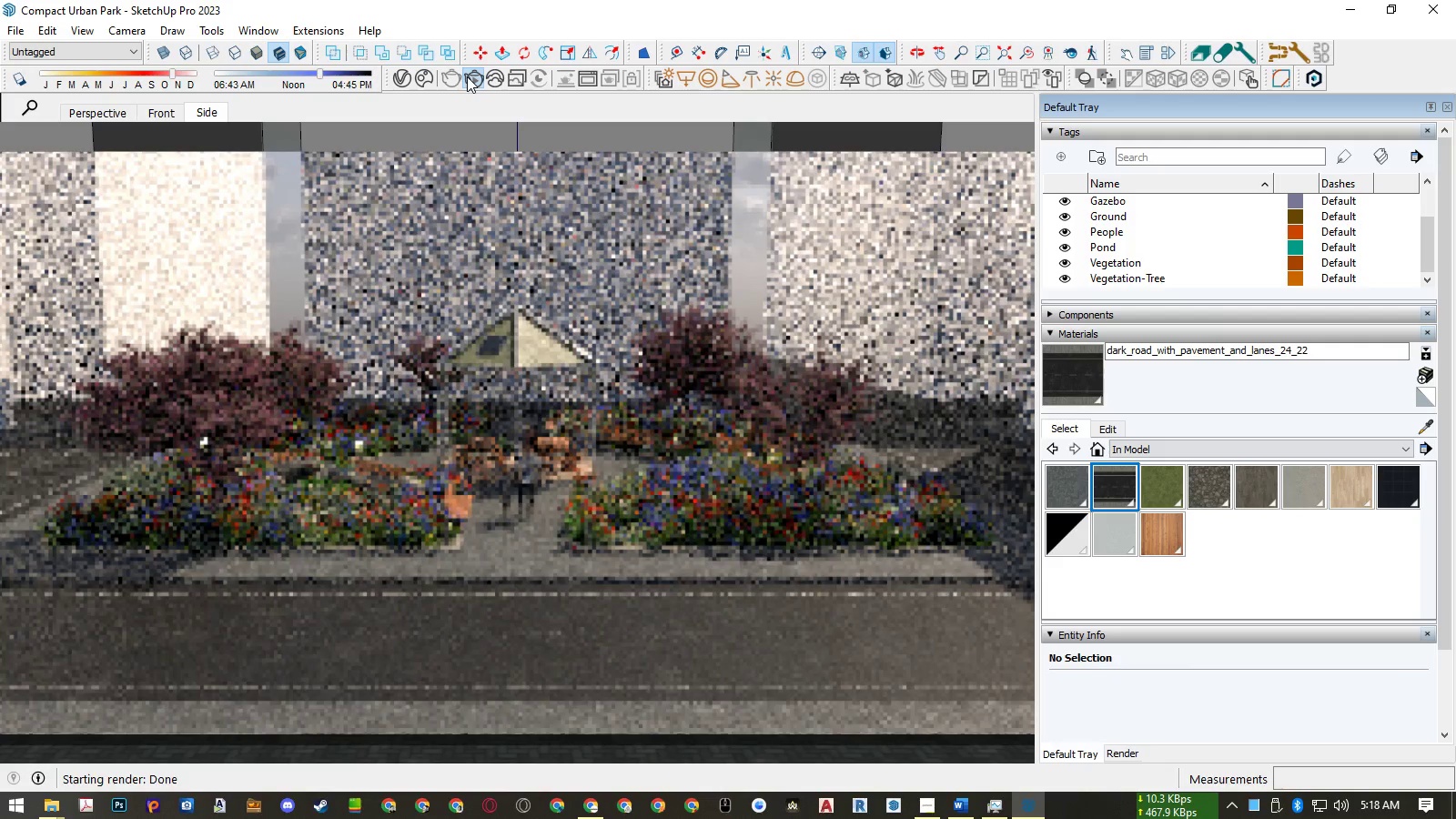 
wait(14.51)
 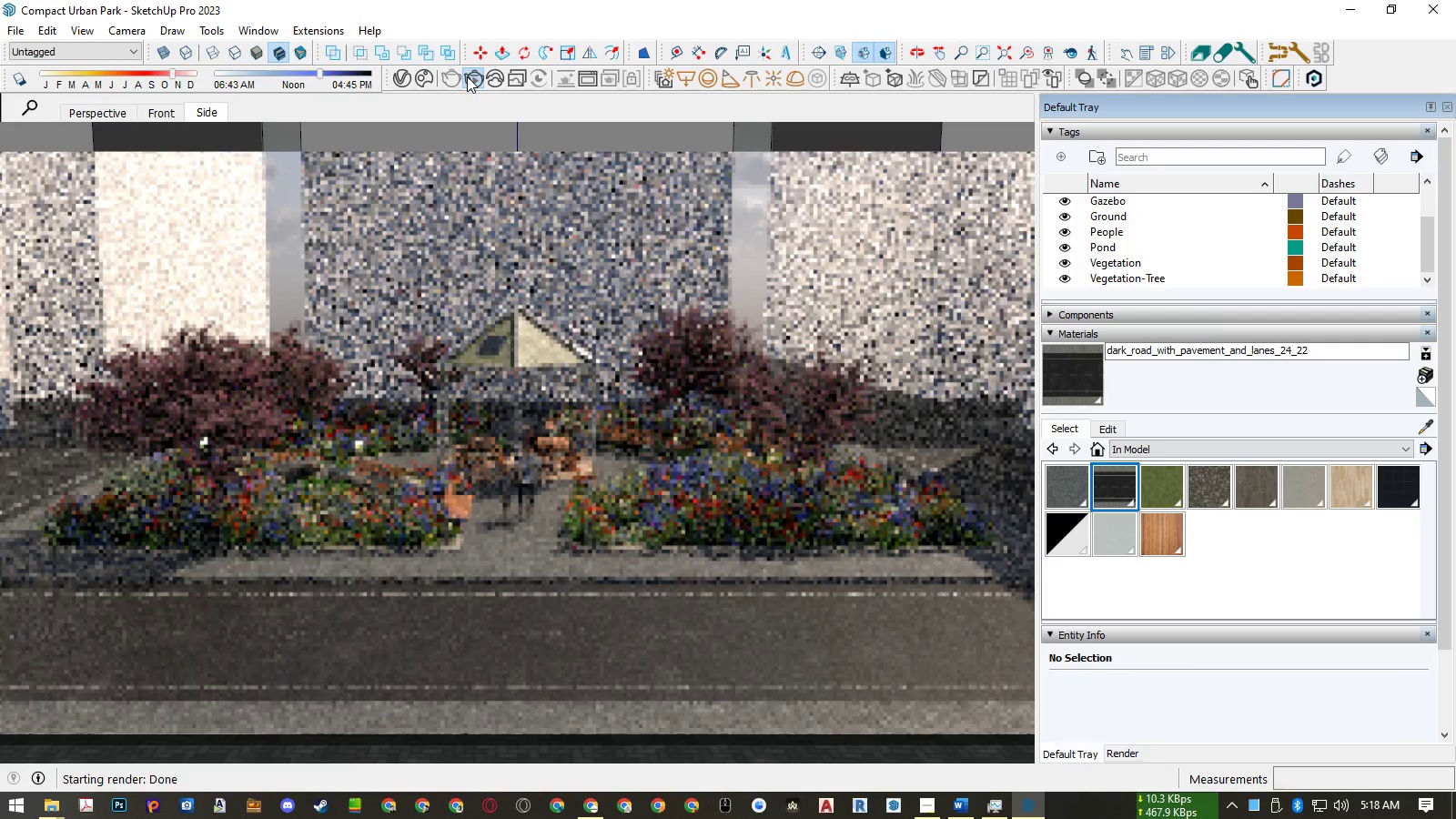 
left_click([475, 76])
 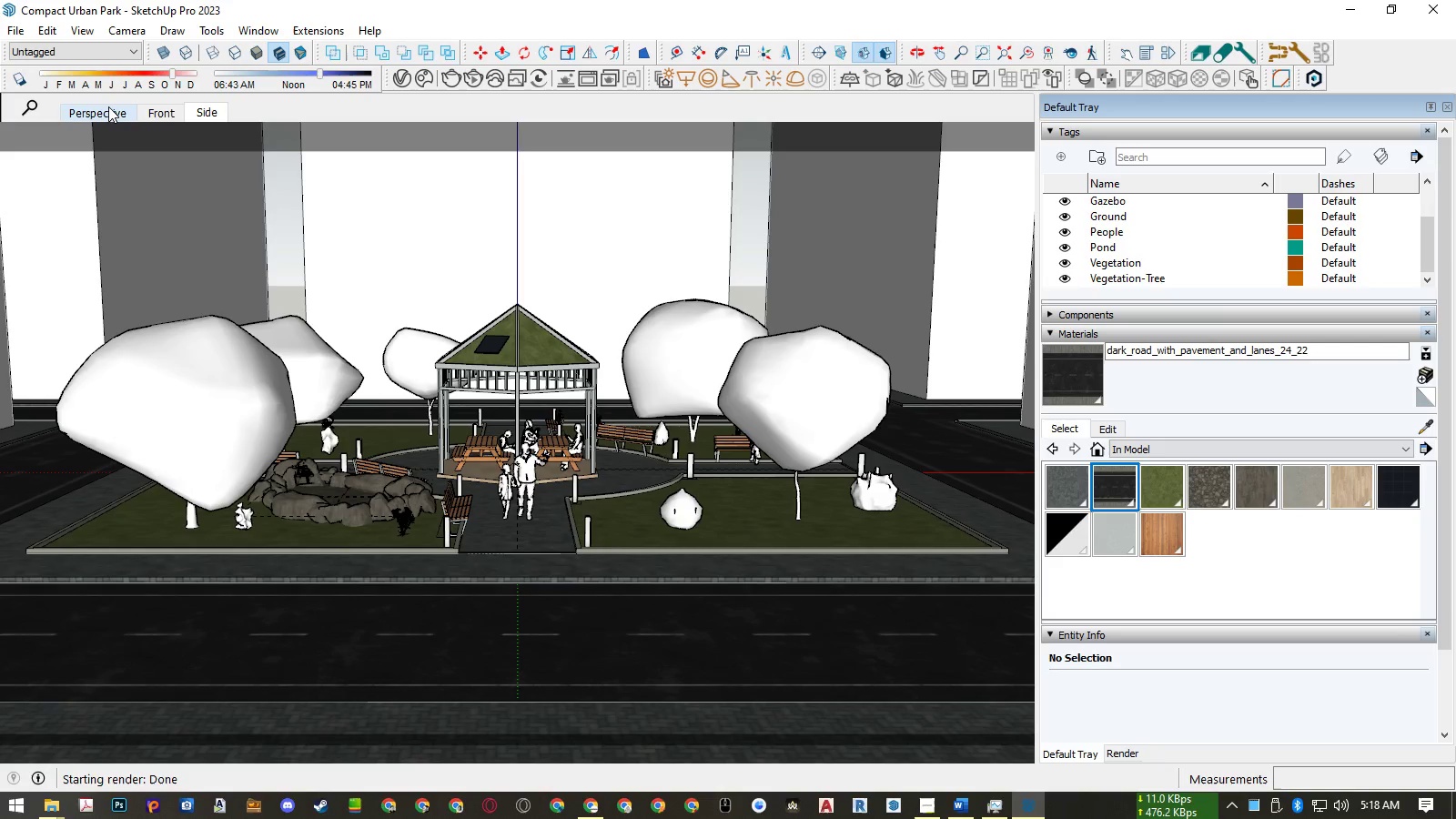 
left_click([108, 106])
 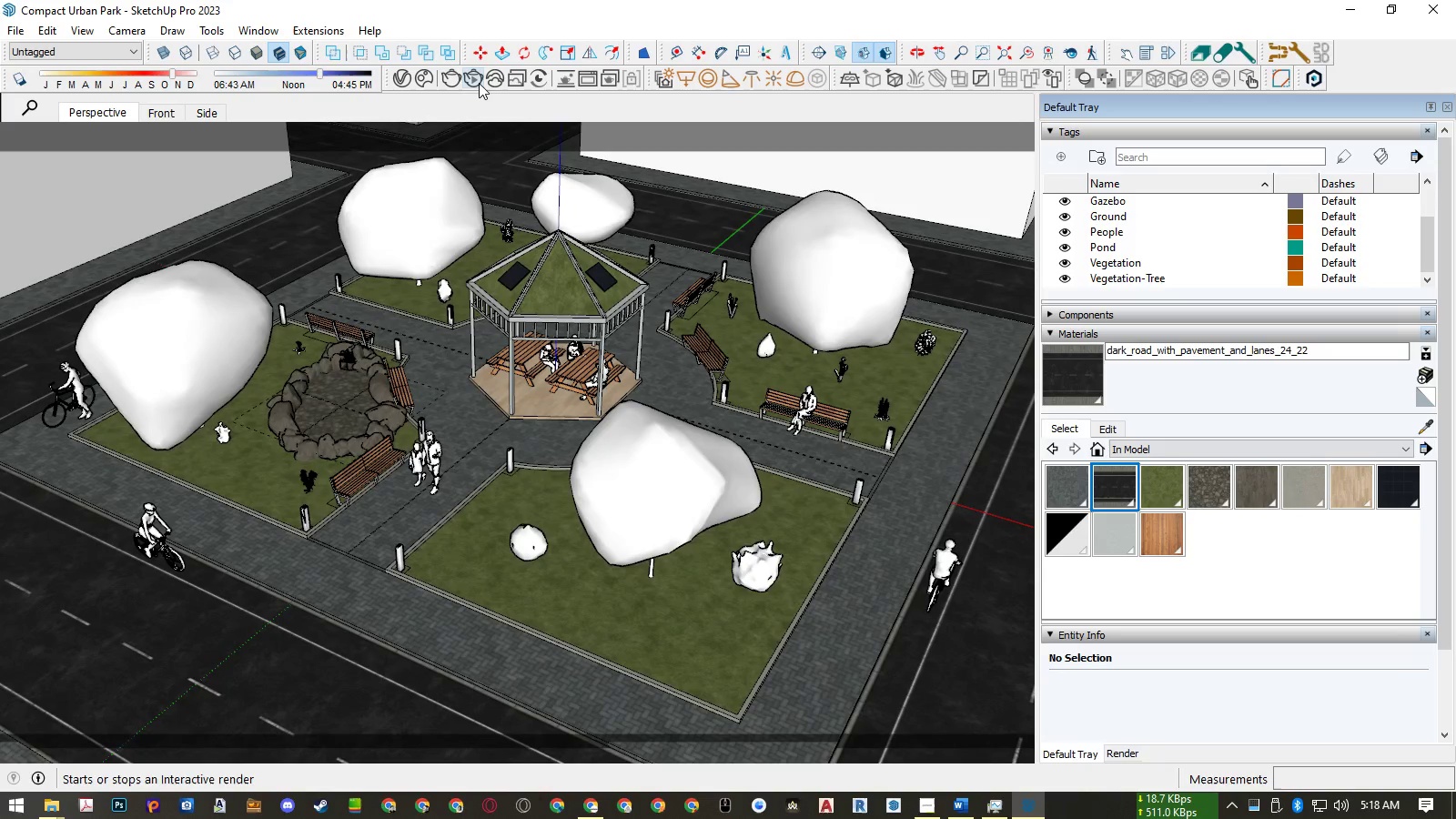 
left_click([479, 81])
 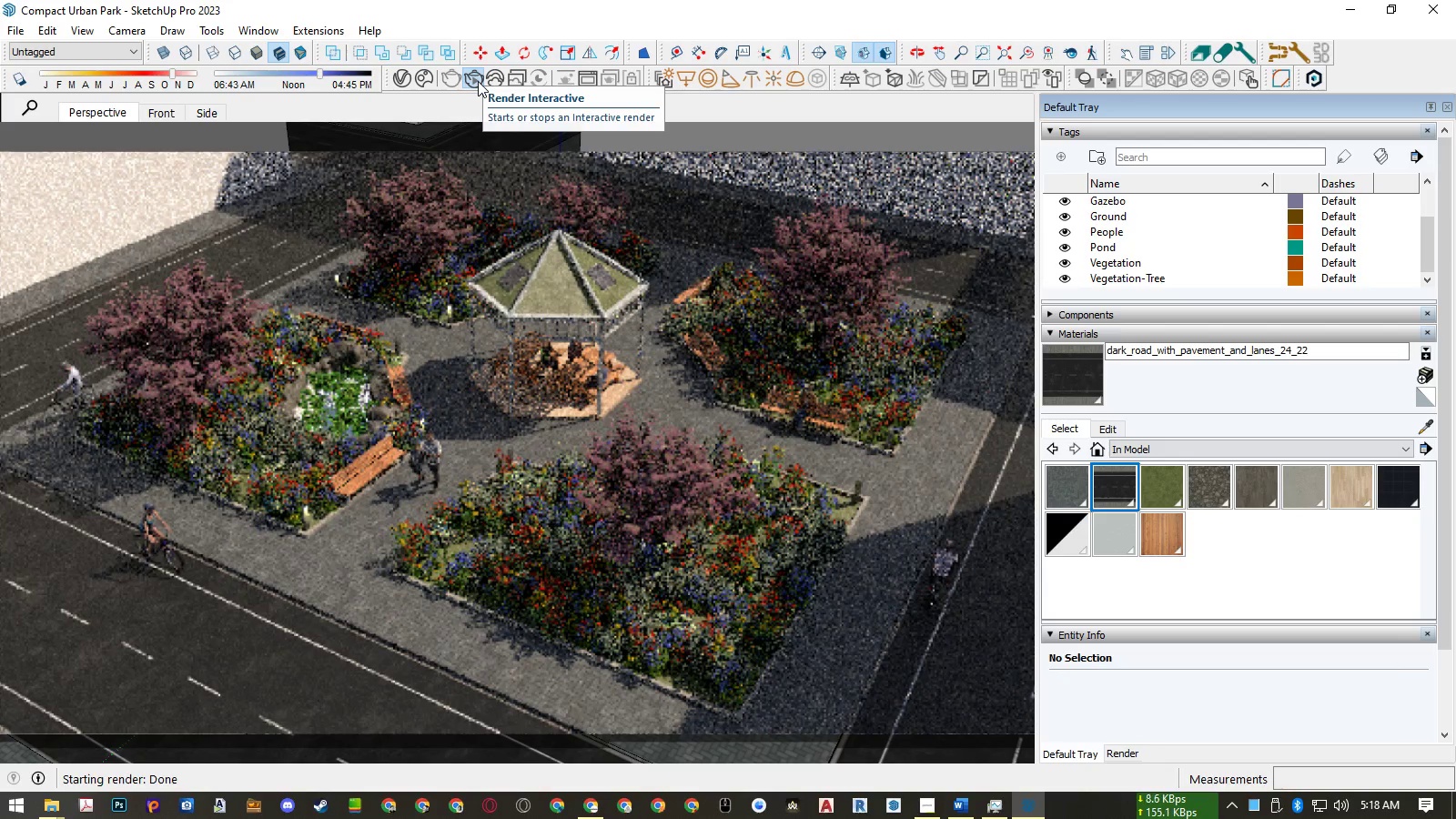 
wait(20.14)
 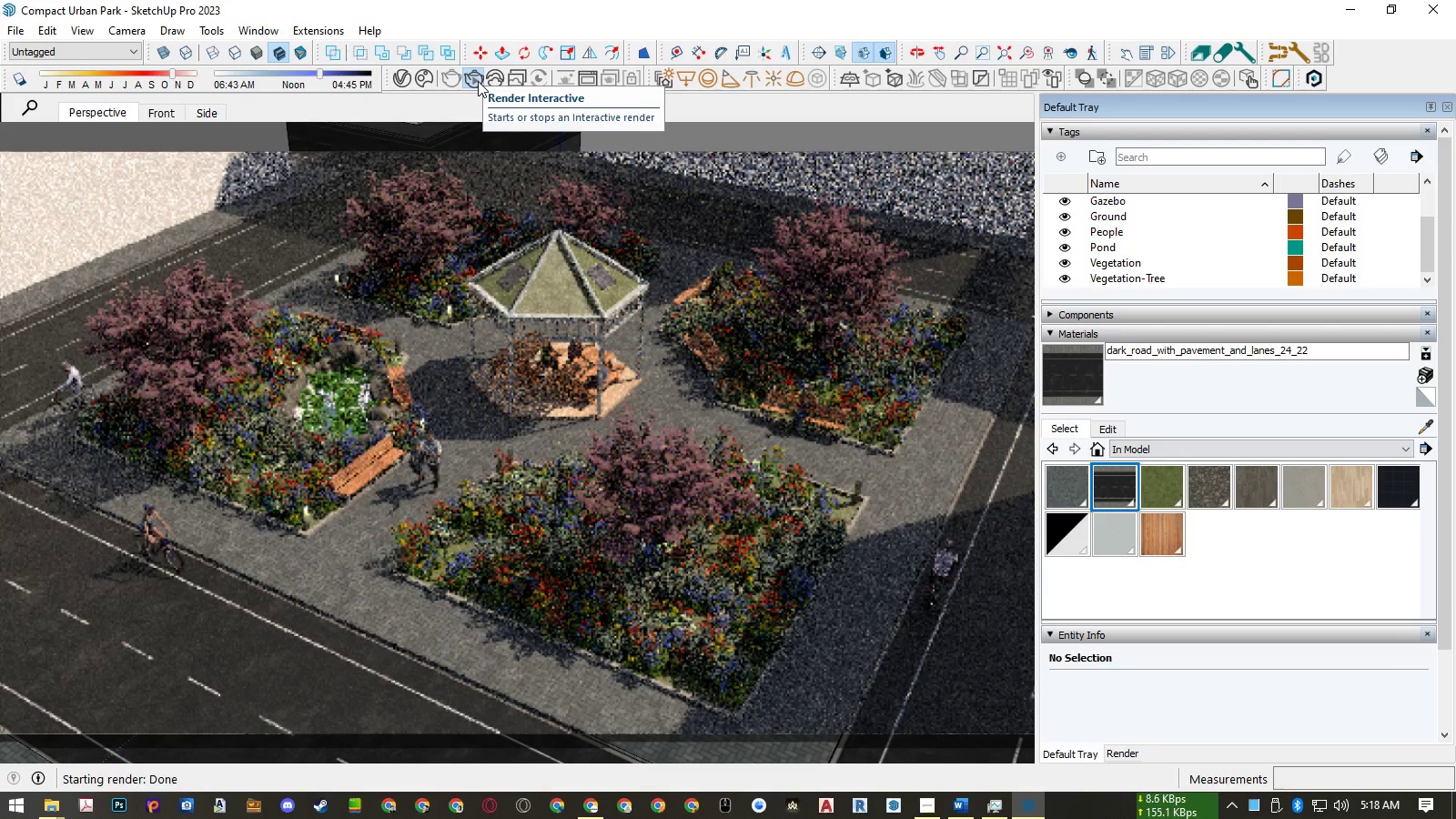 
left_click([478, 81])
 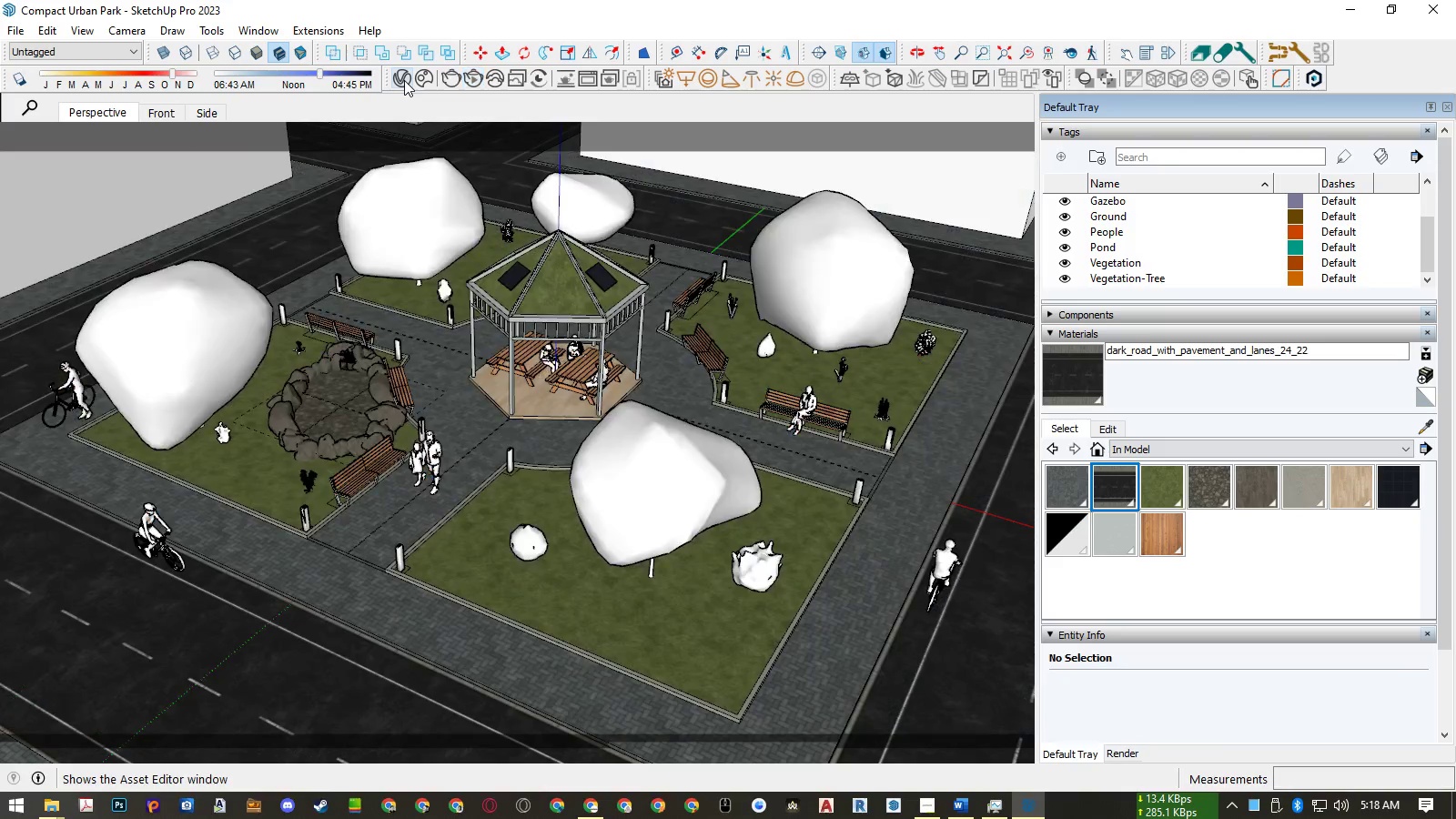 
left_click([404, 80])
 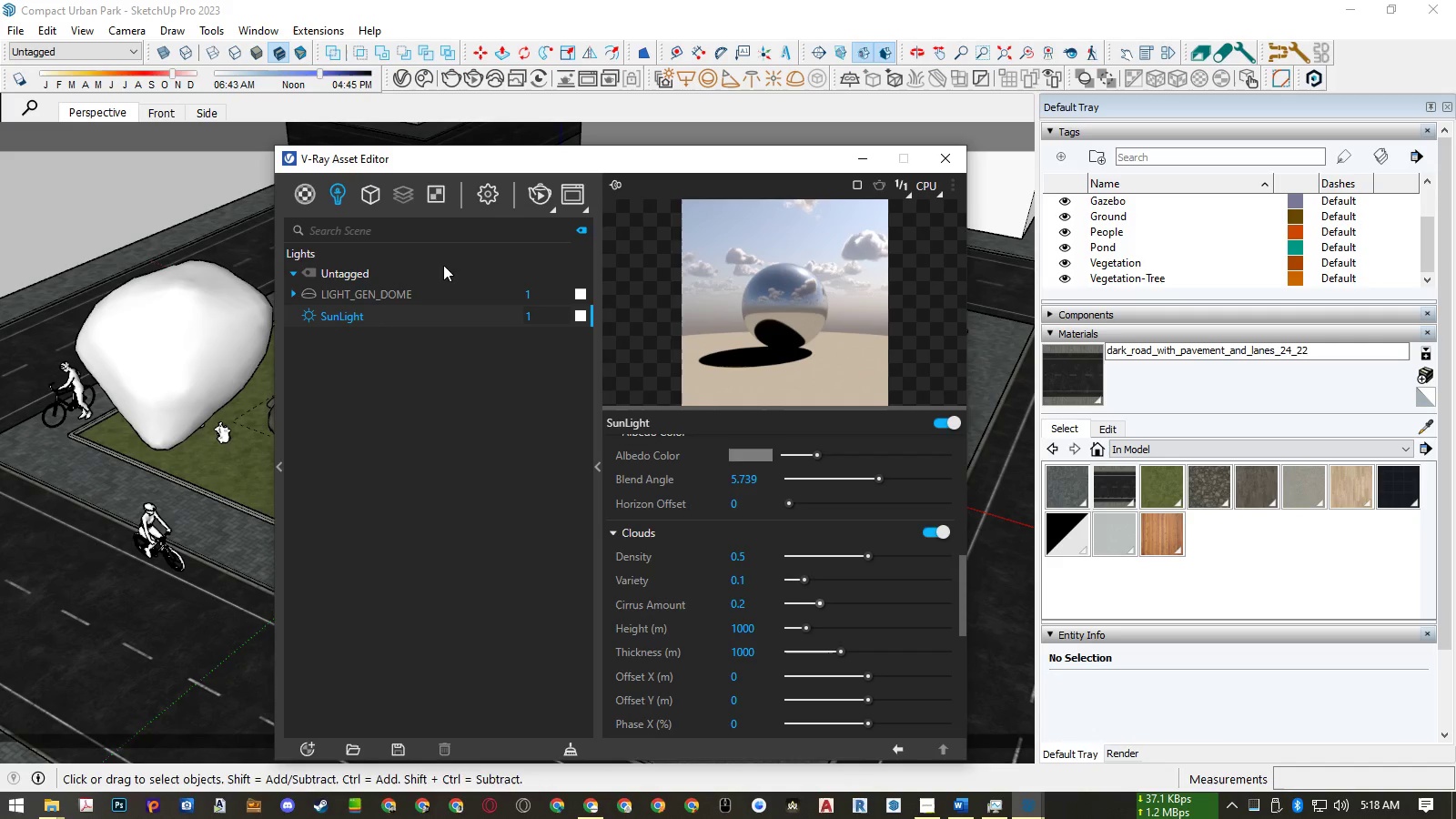 
scroll: coordinate [723, 550], scroll_direction: up, amount: 11.0
 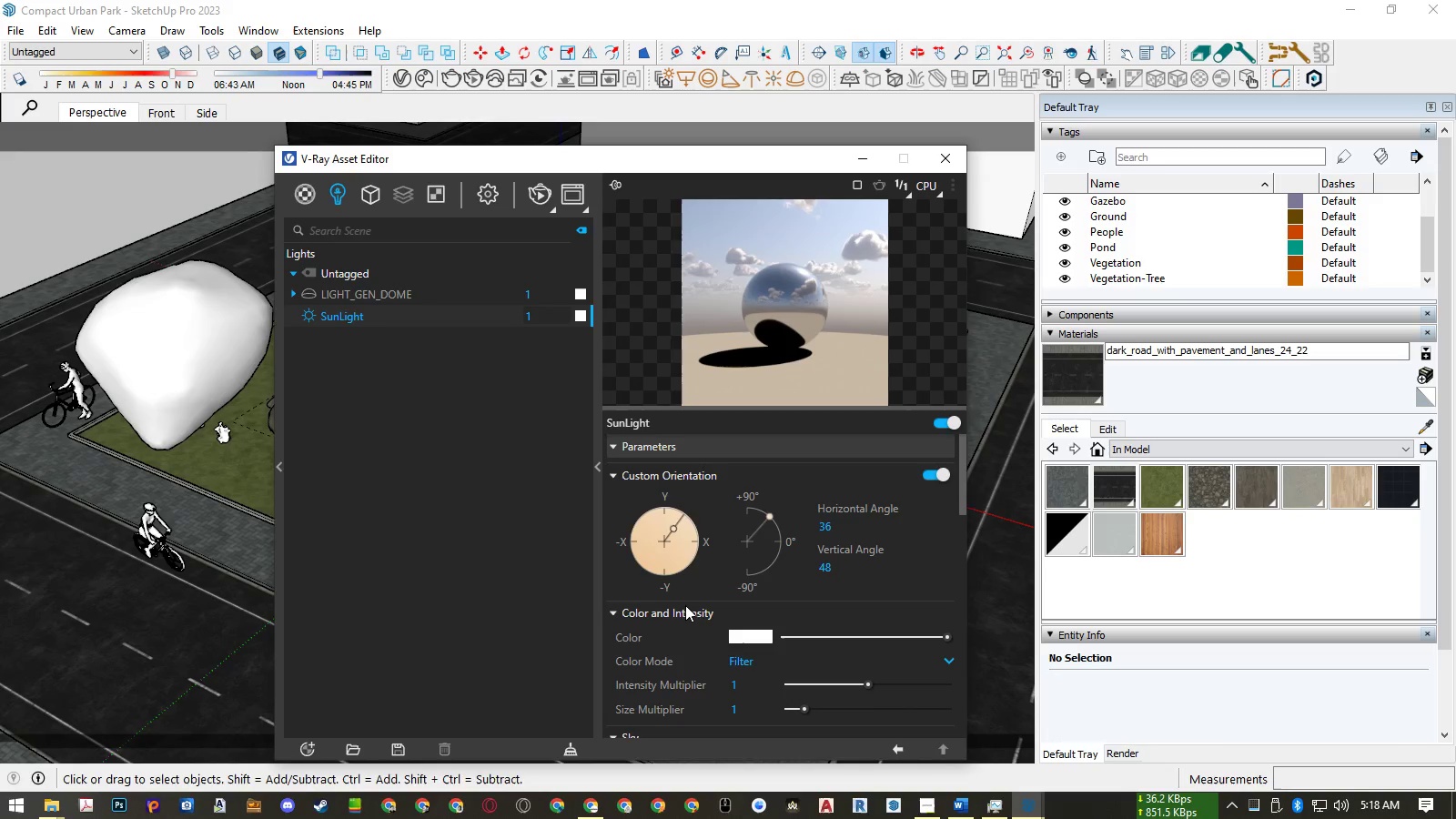 
mouse_move([666, 665])
 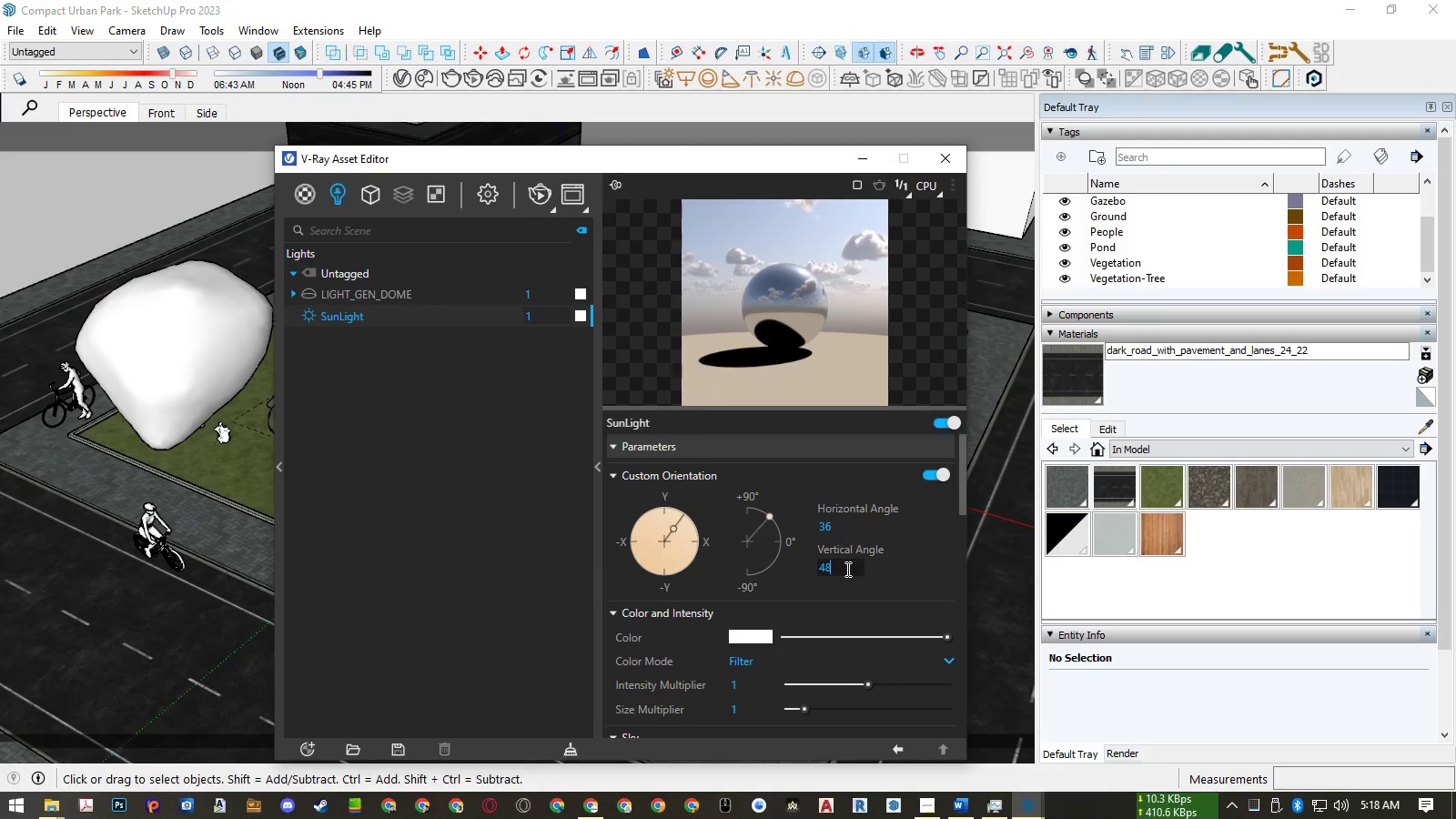 
key(Control+ControlLeft)
 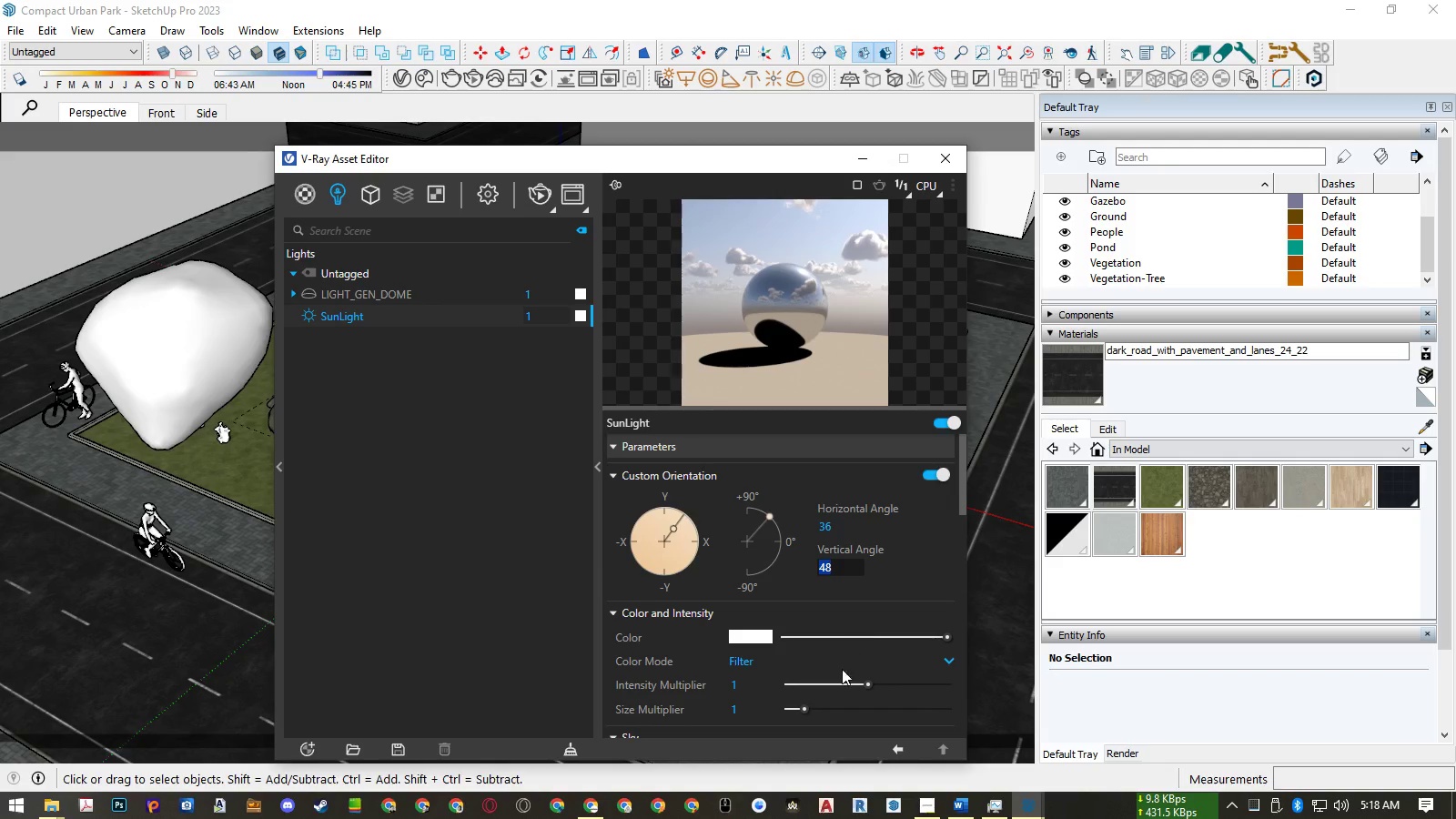 
key(Control+C)
 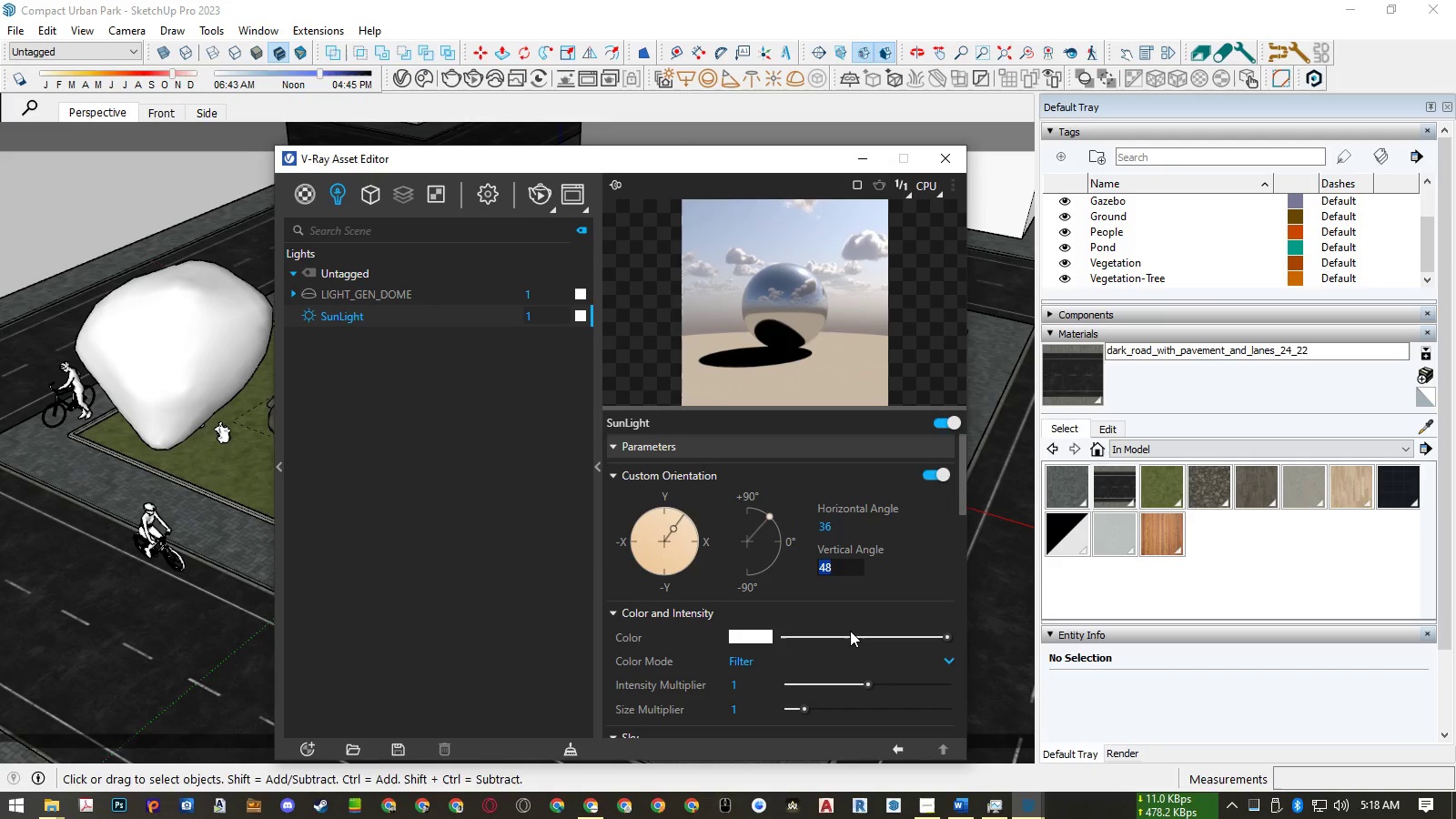 
key(Numpad1)
 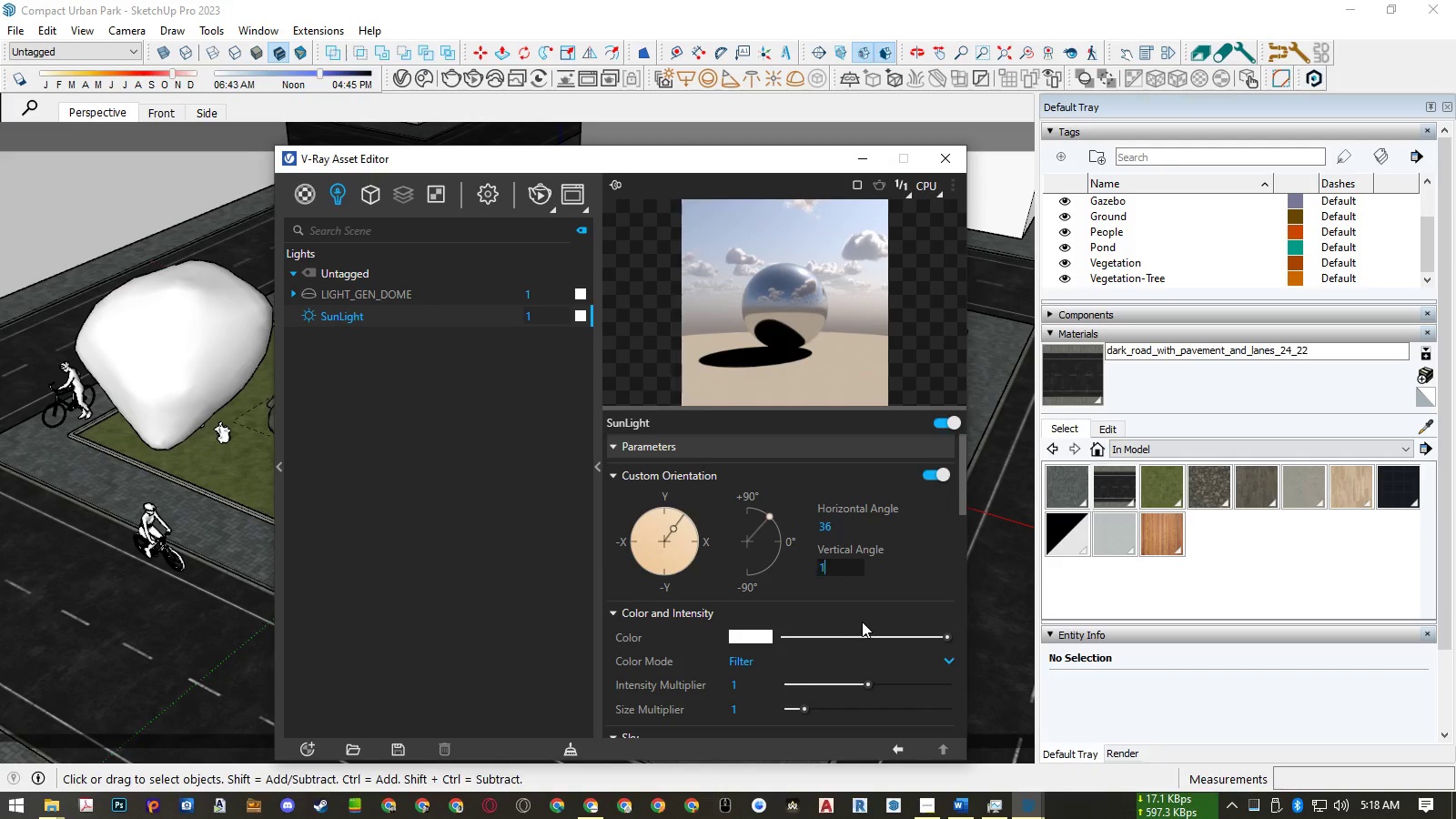 
key(Numpad3)
 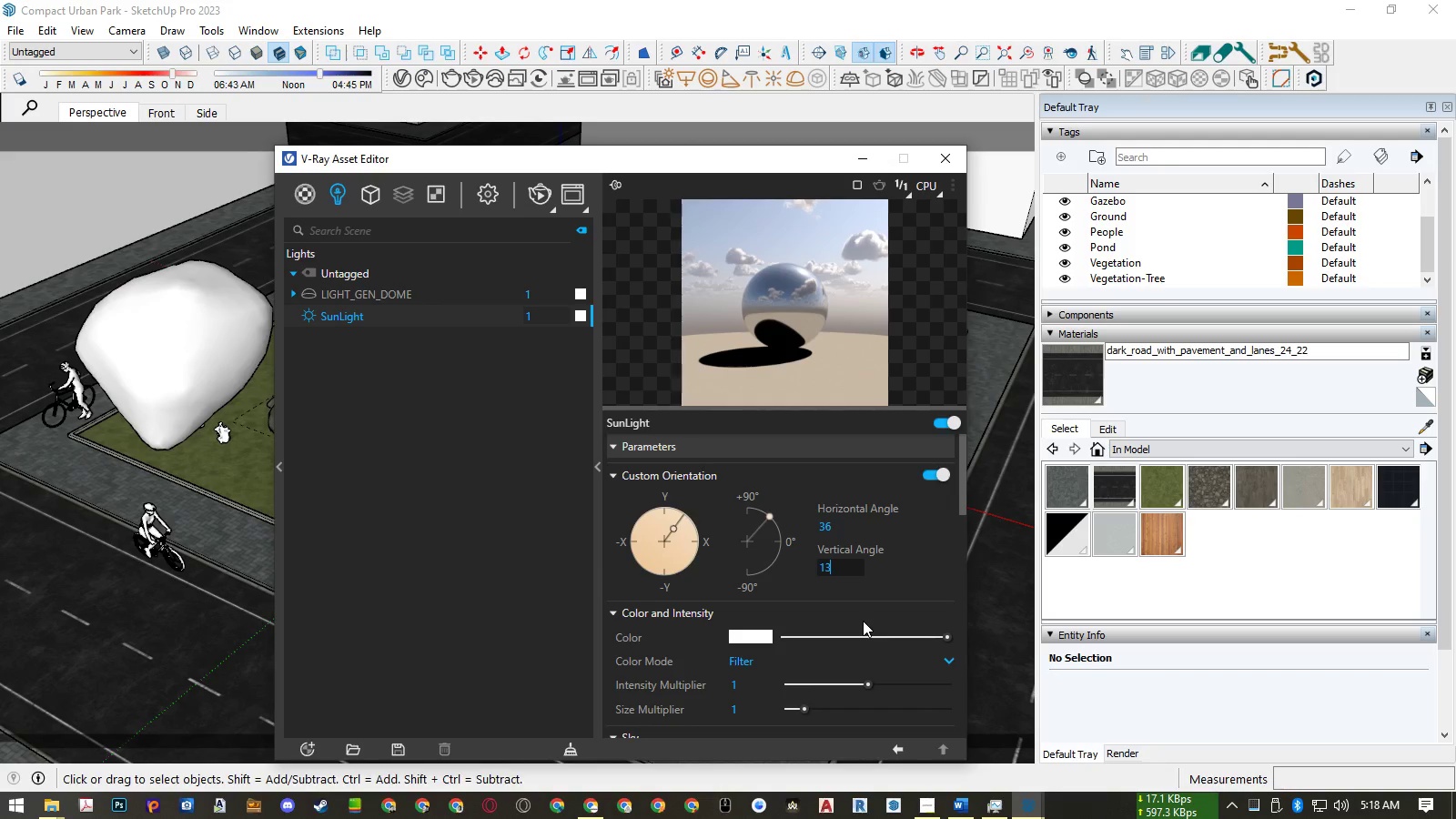 
key(Numpad8)
 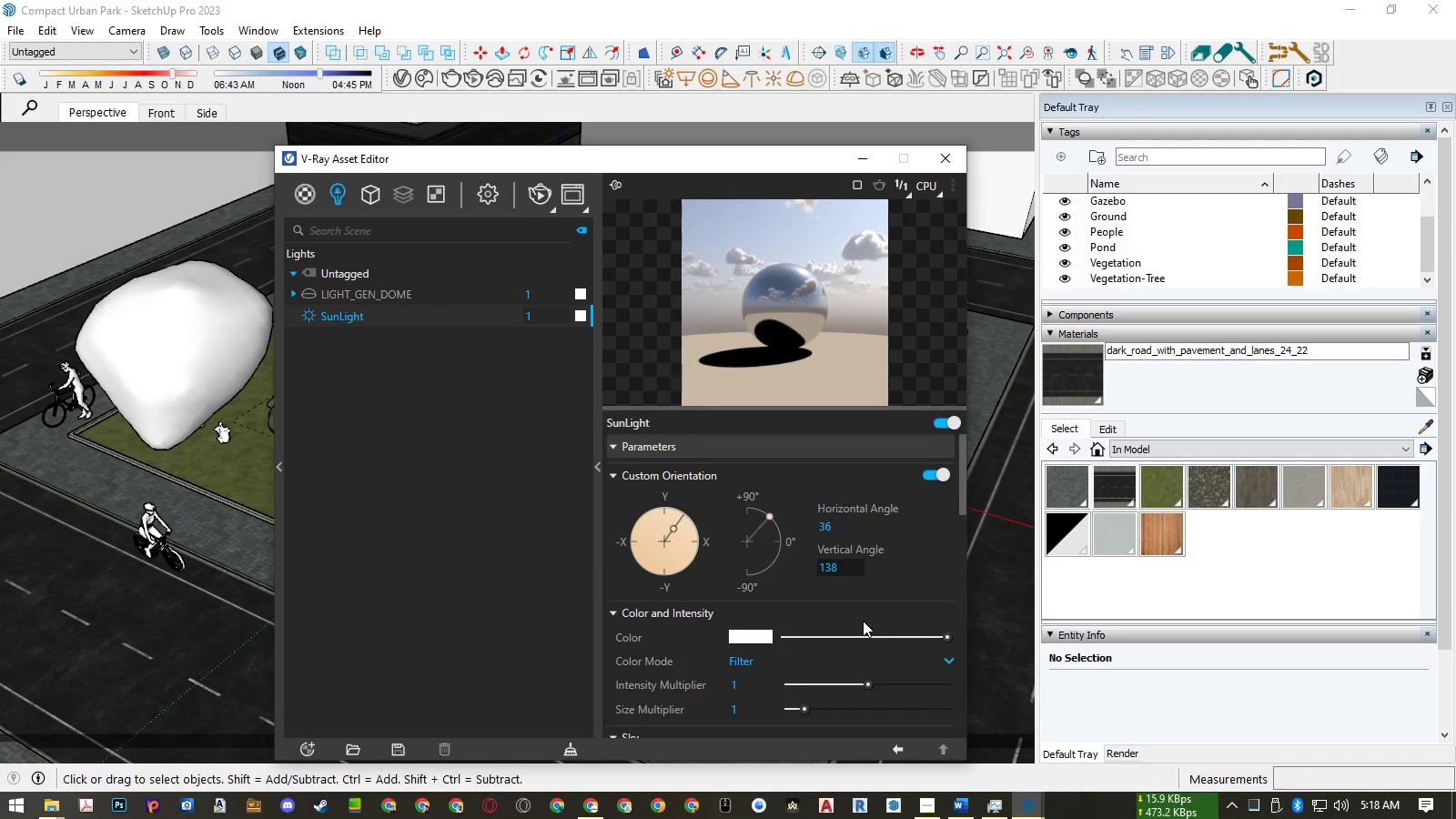 
key(NumpadEnter)
 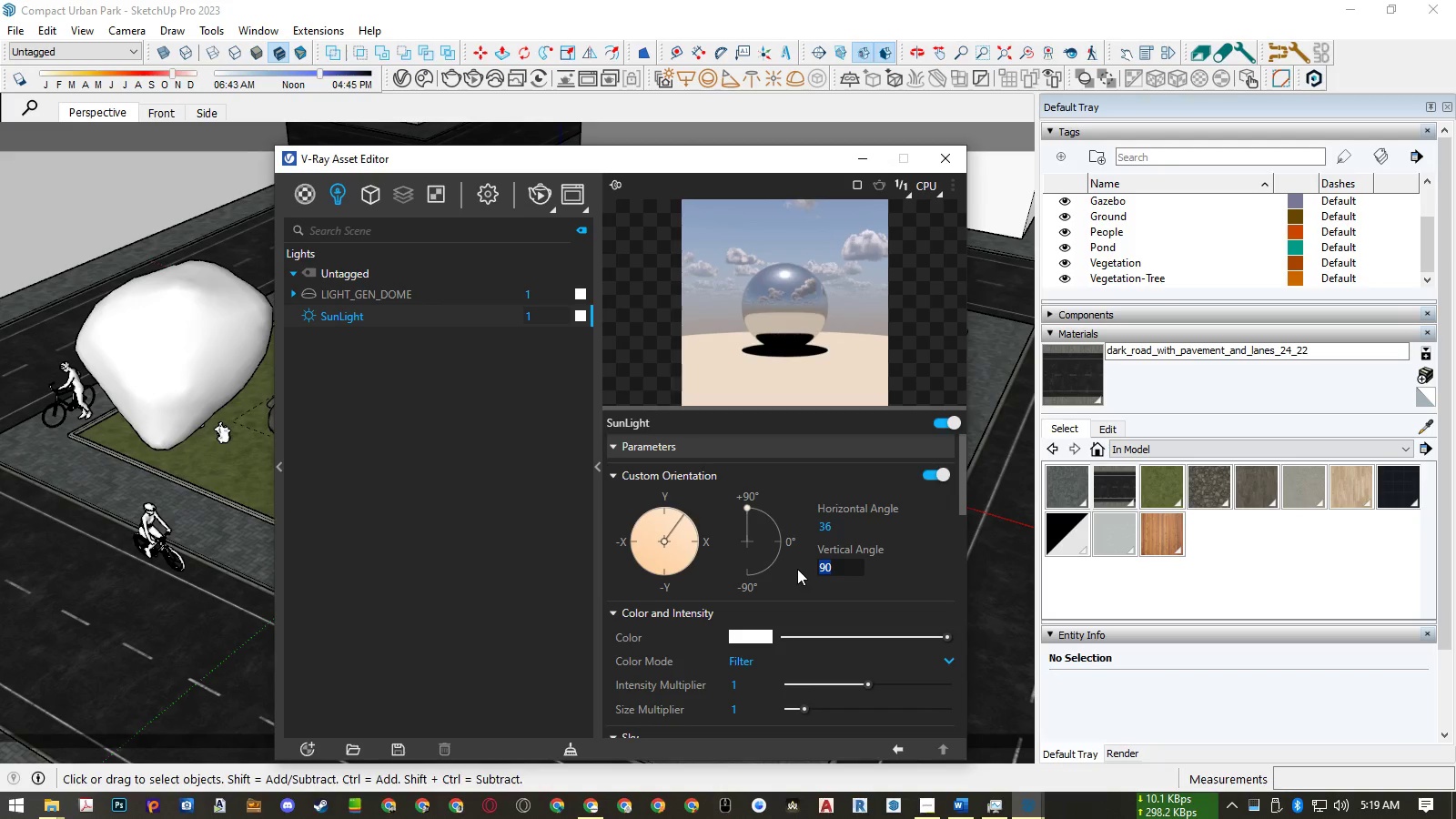 
key(Control+ControlLeft)
 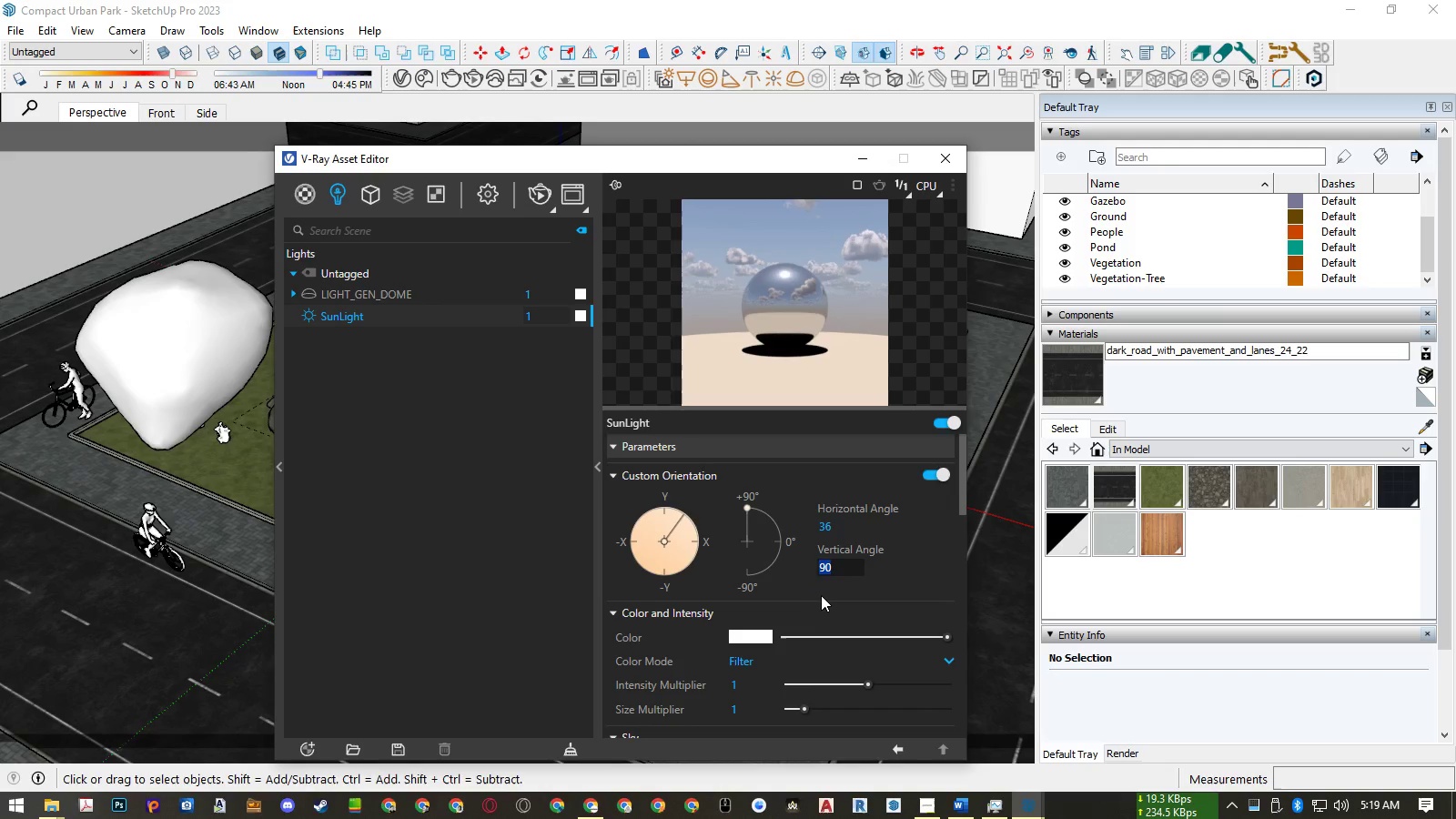 
key(Control+V)
 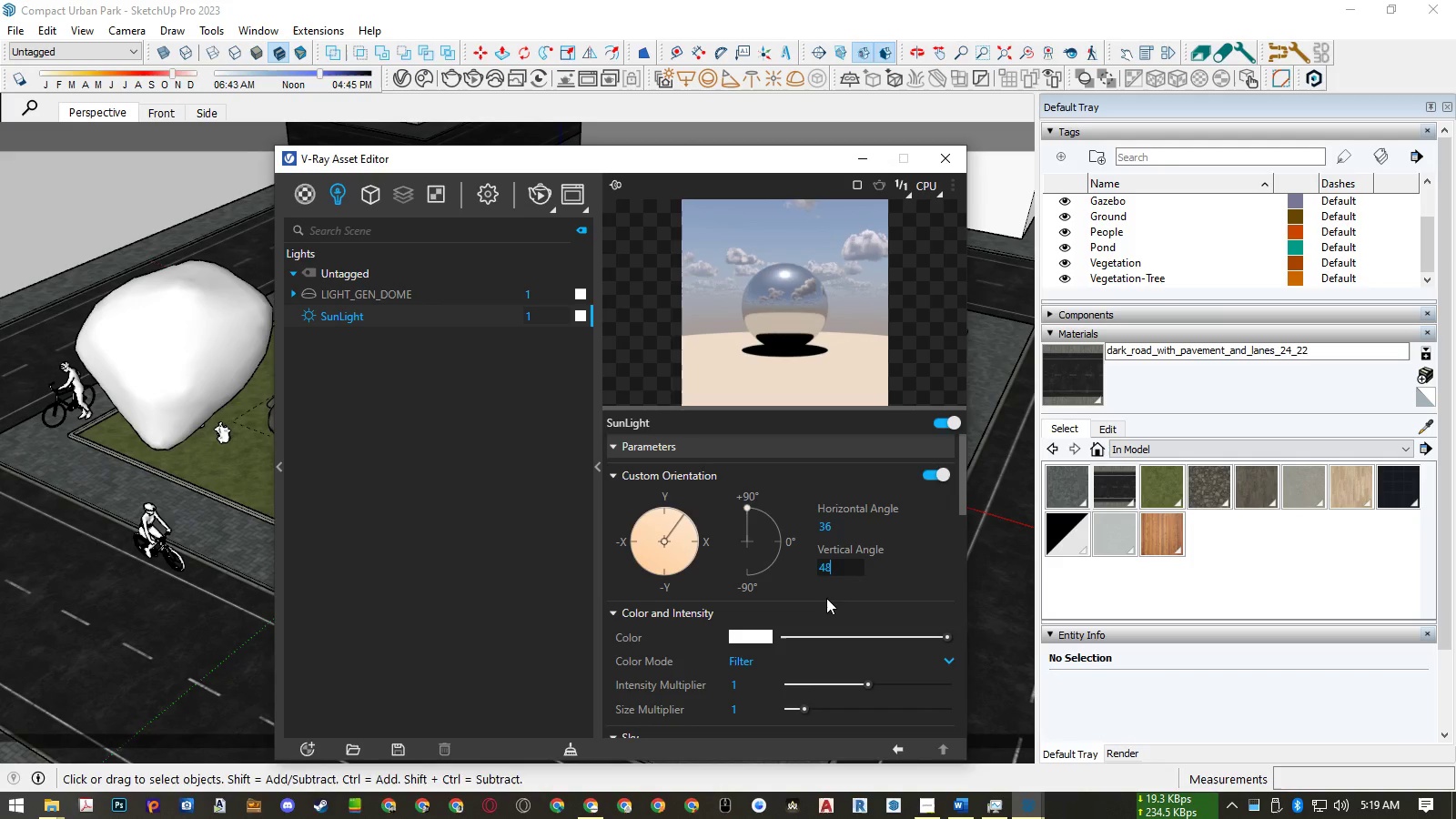 
key(Enter)
 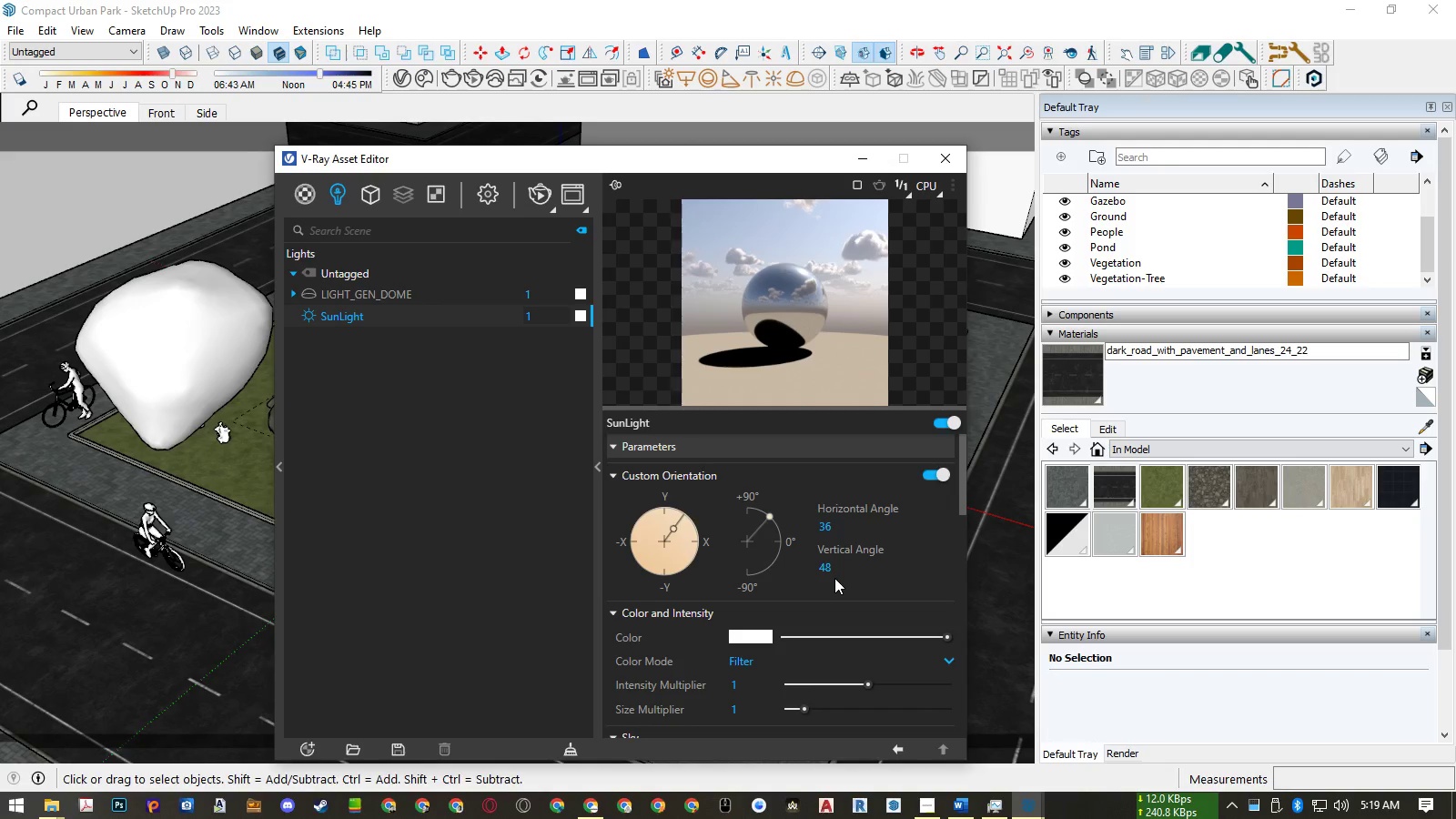 
wait(5.91)
 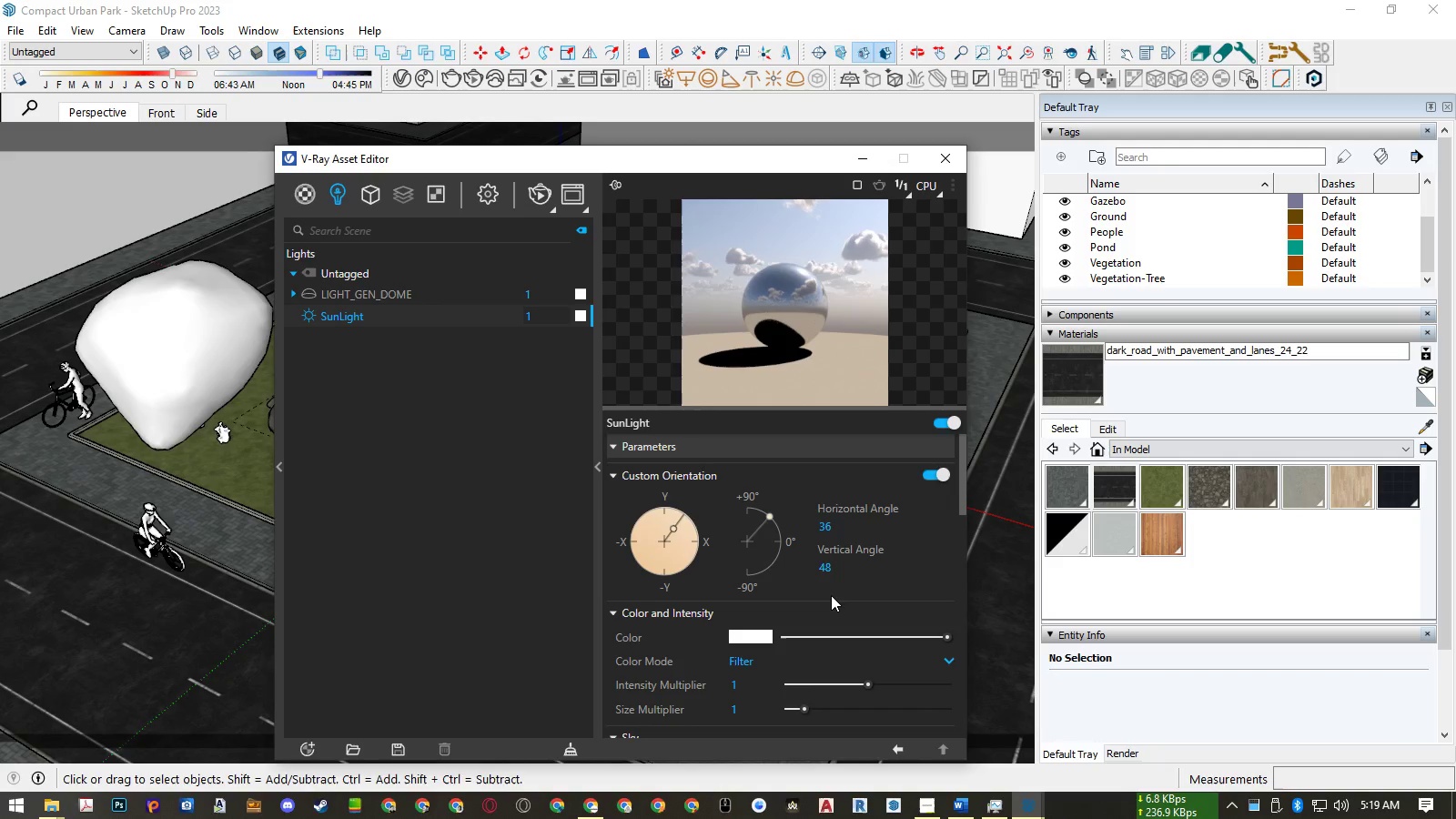 
key(Control+ControlLeft)
 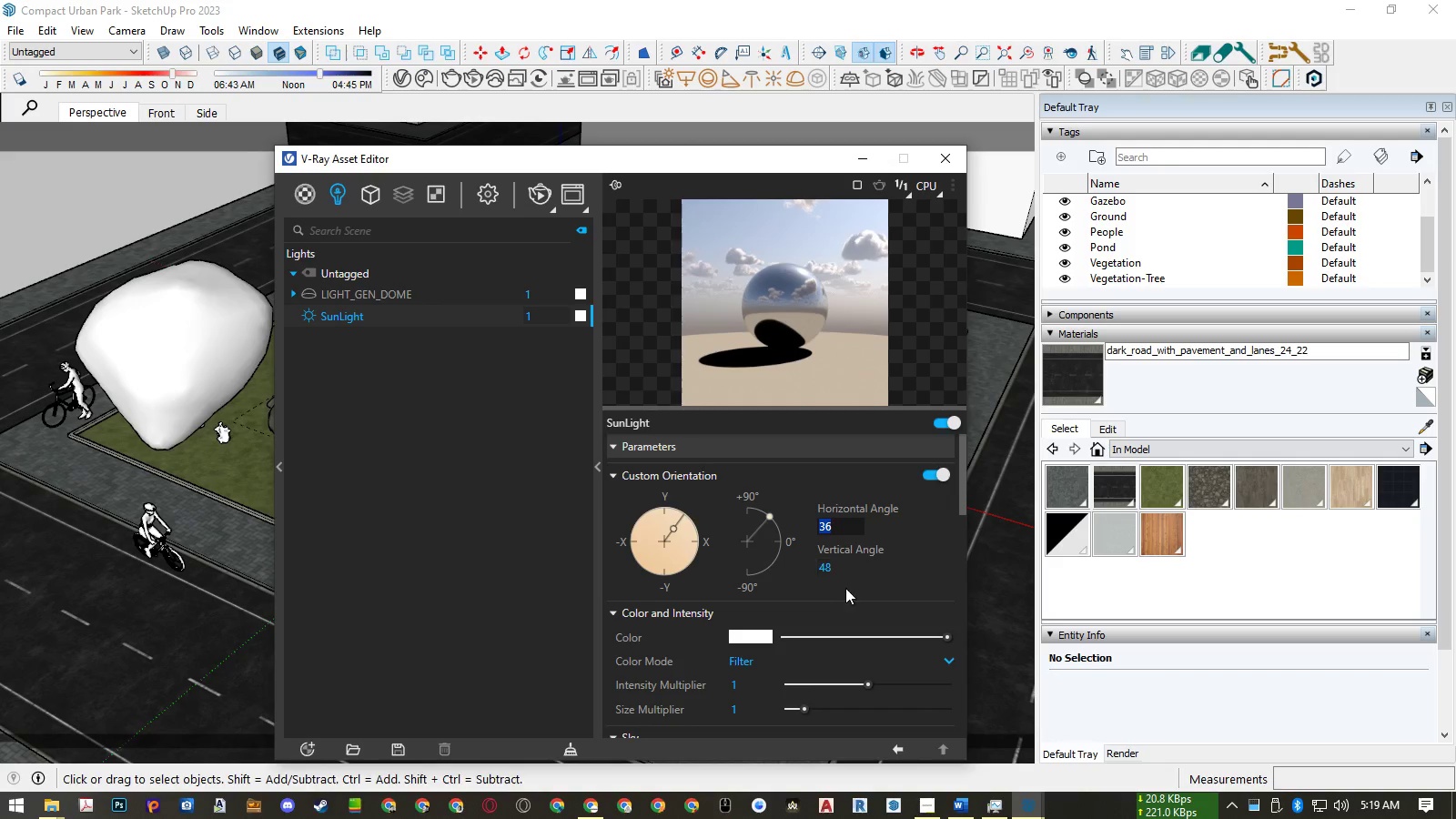 
key(Control+C)
 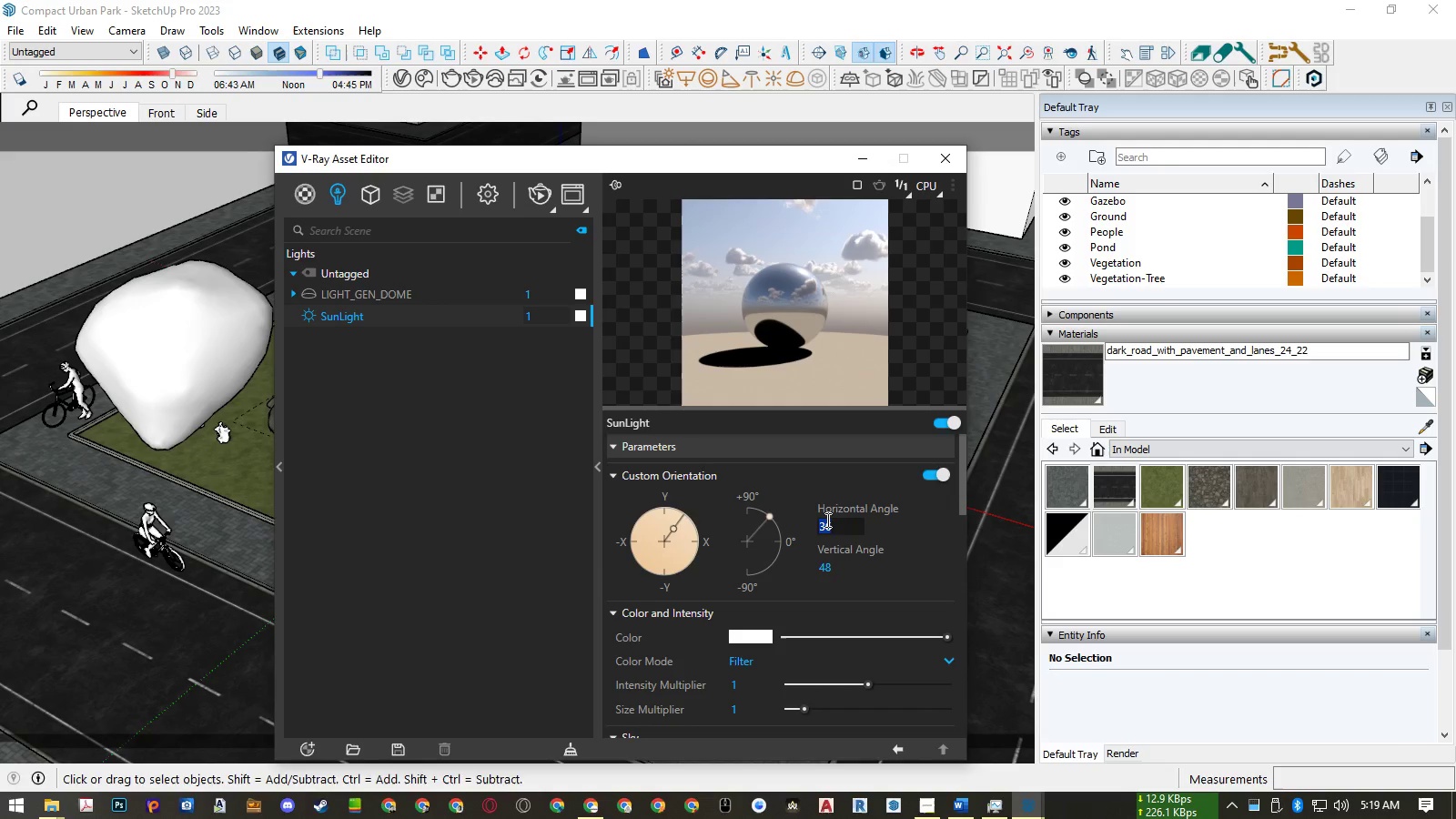 
left_click([825, 522])
 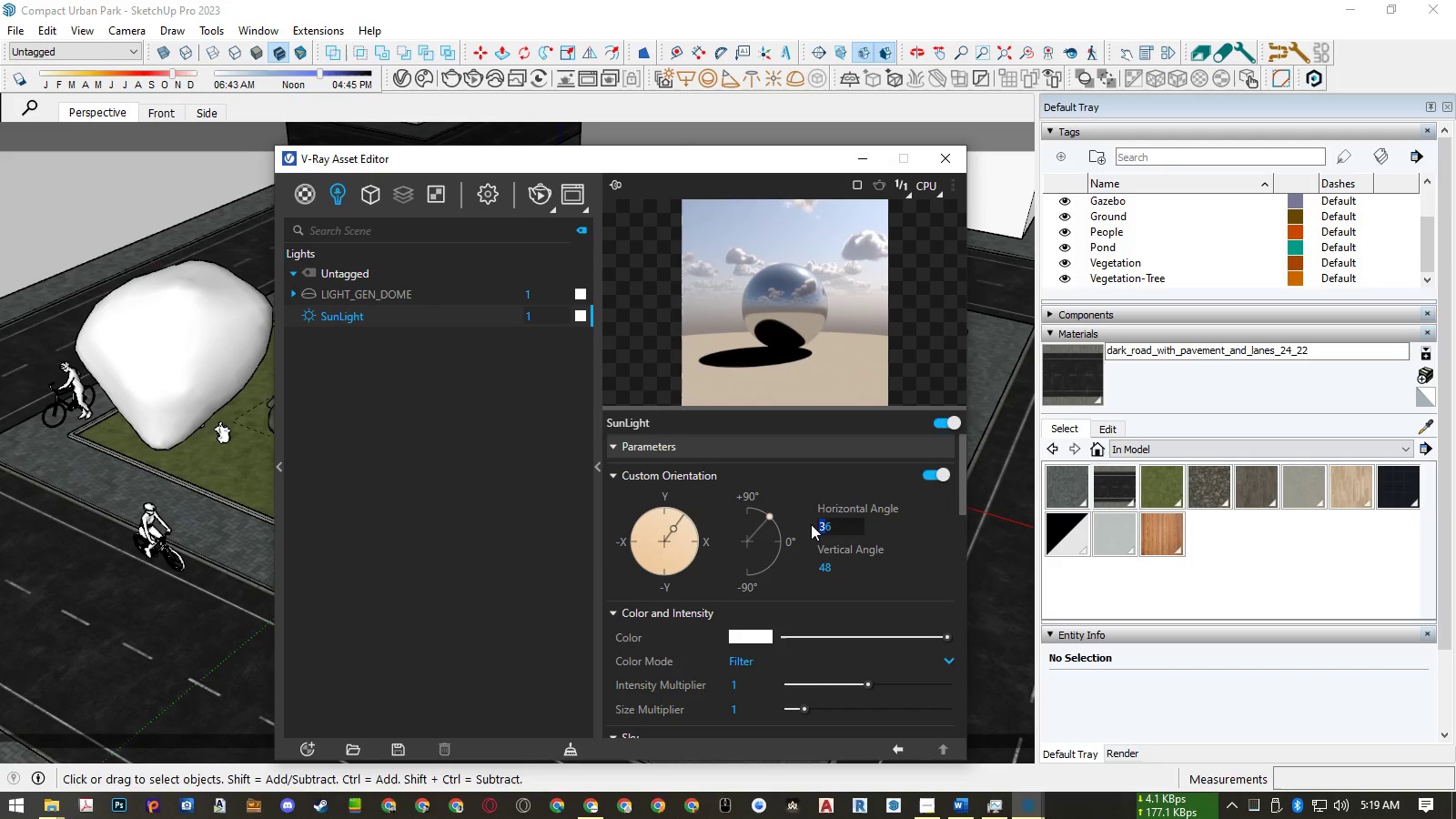 
wait(5.54)
 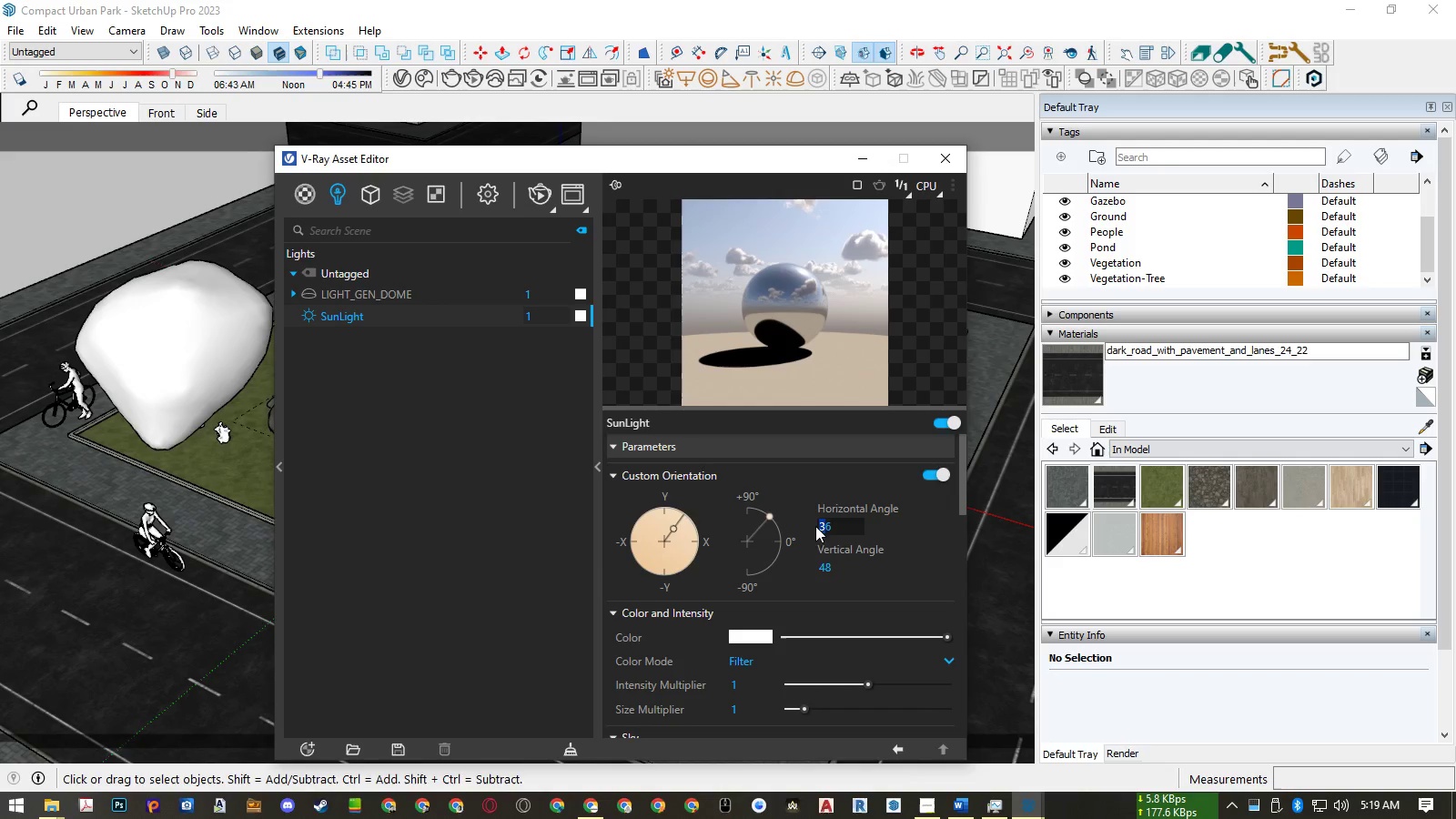 
key(Numpad1)
 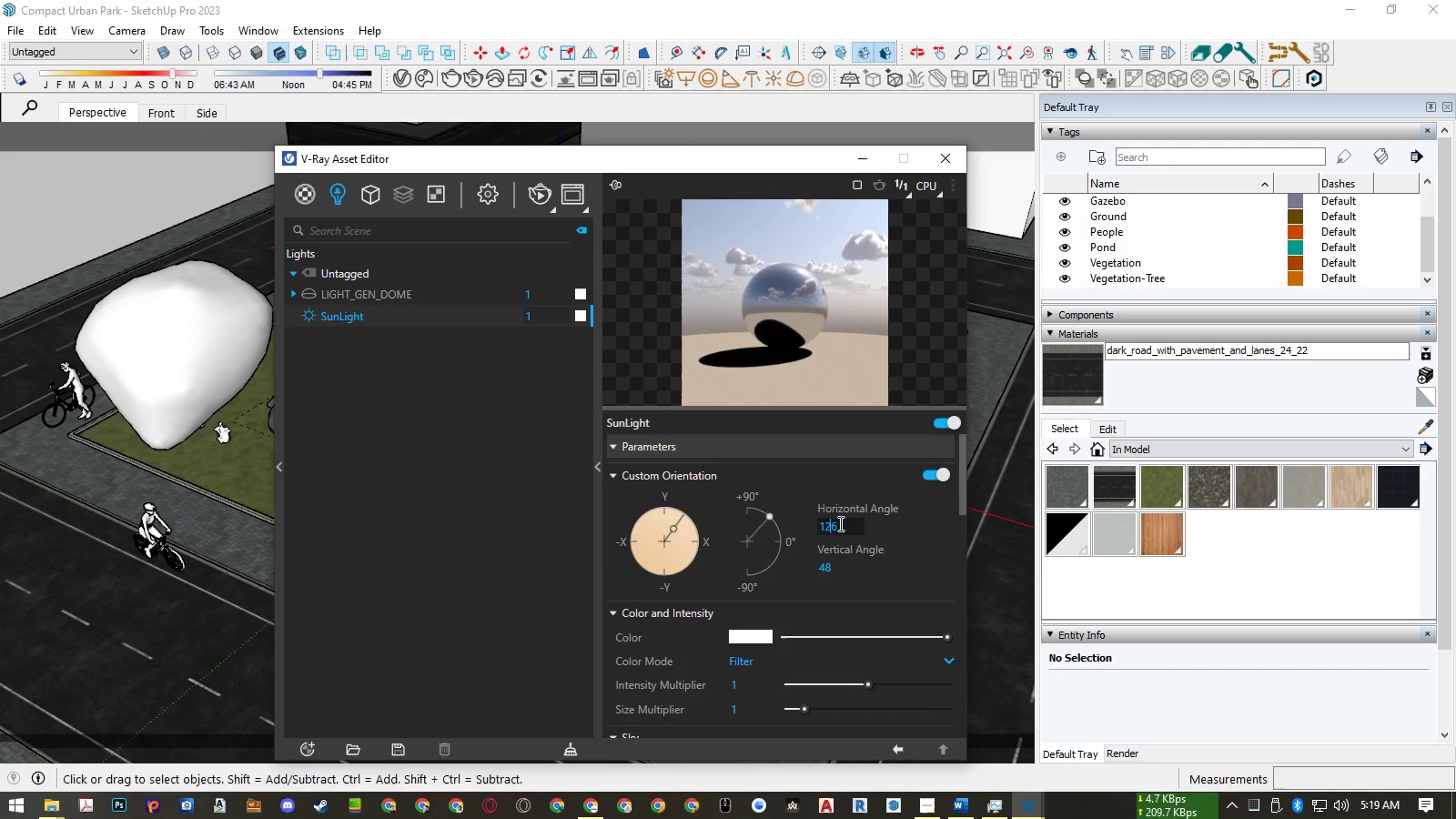 
key(Numpad2)
 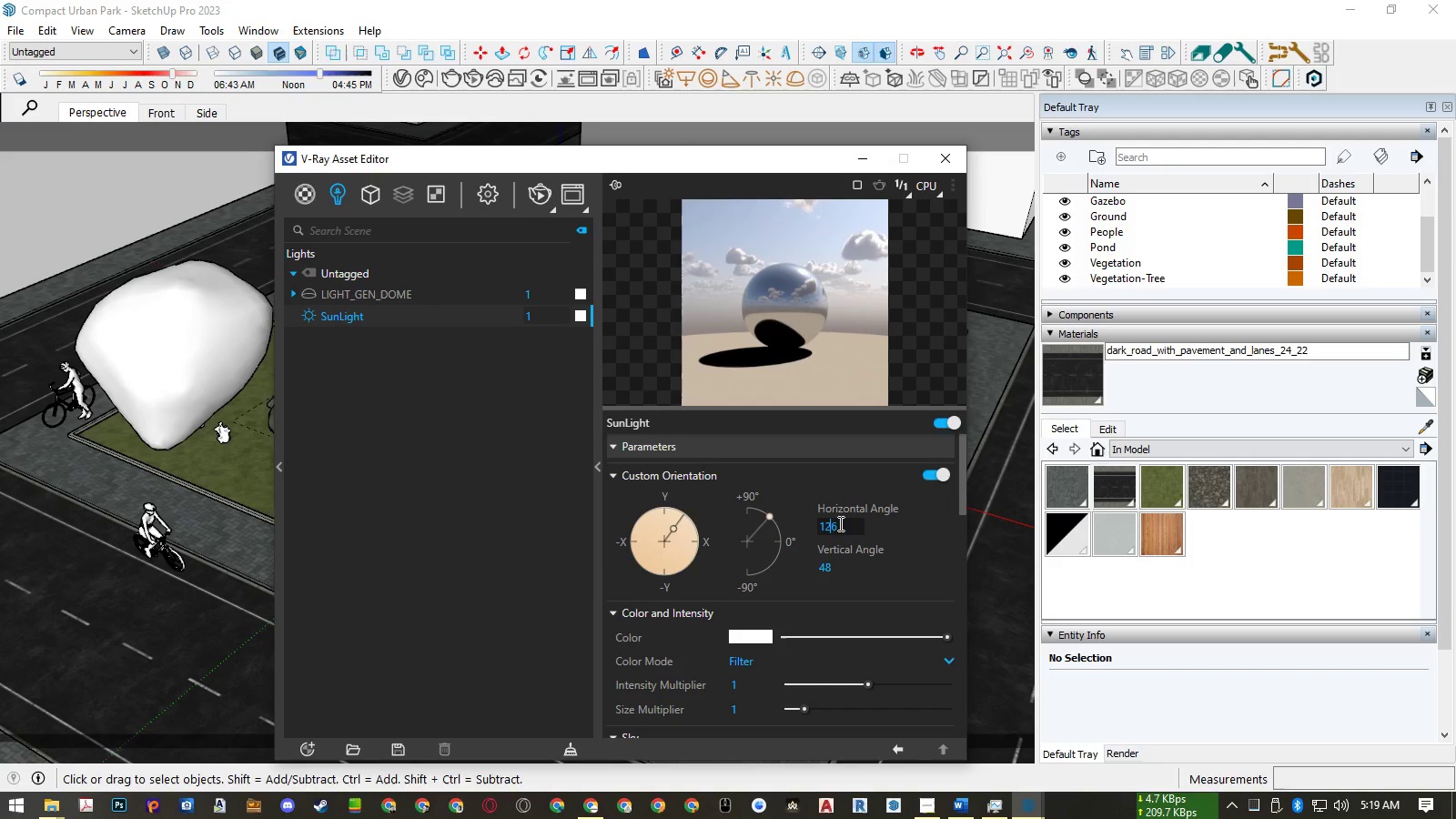 
key(Numpad1)
 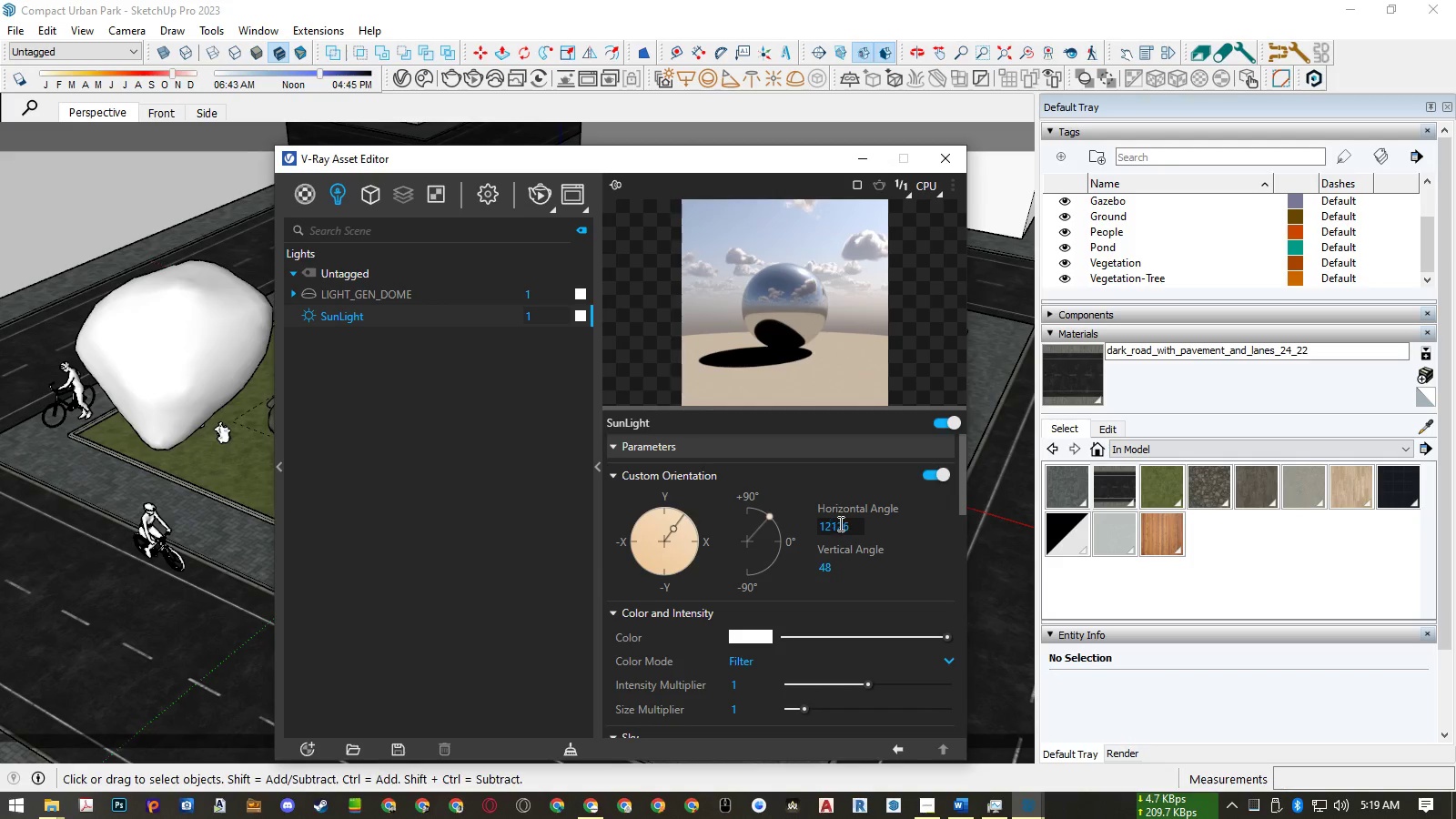 
key(Numpad2)
 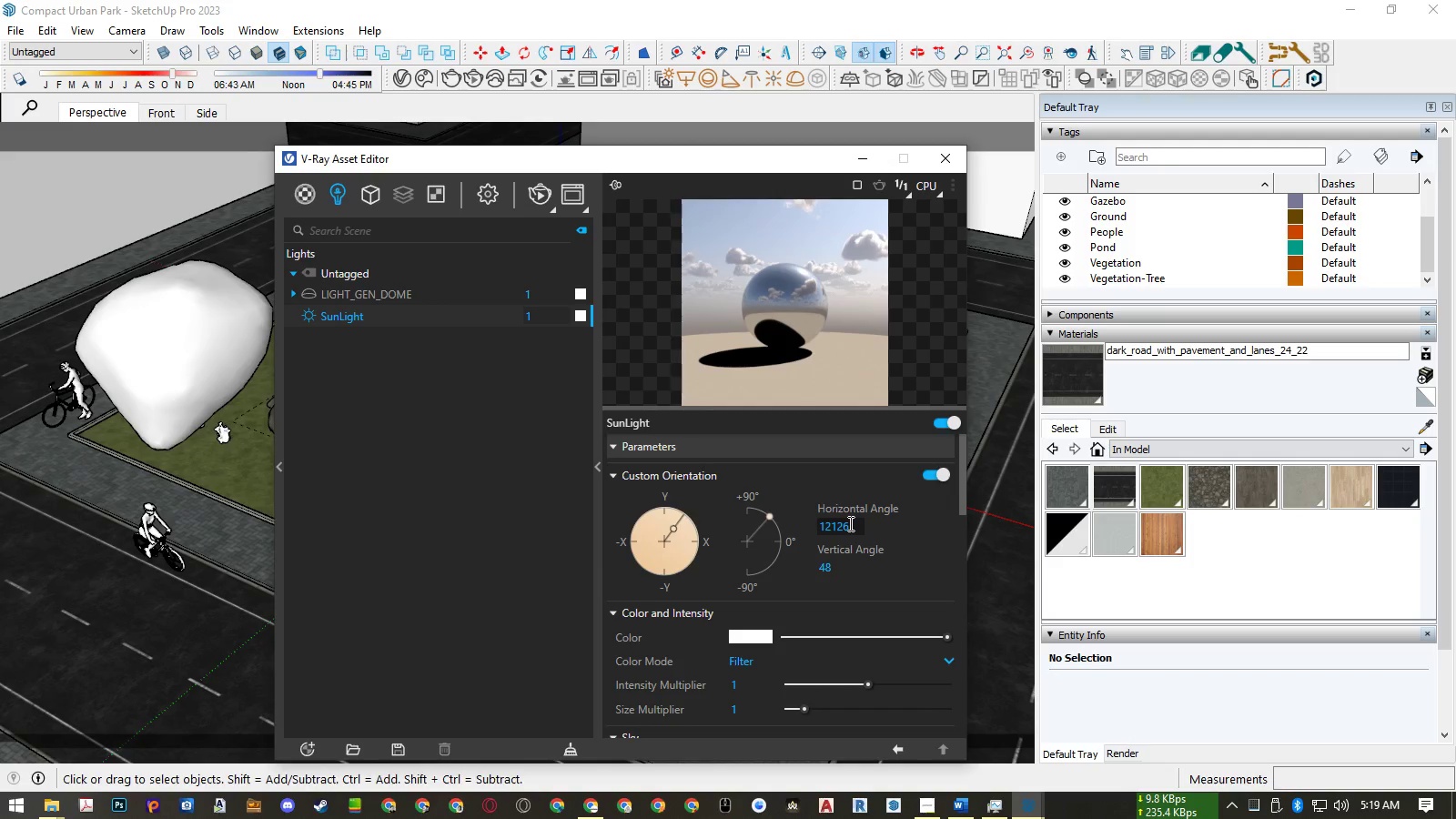 
key(Backspace)
 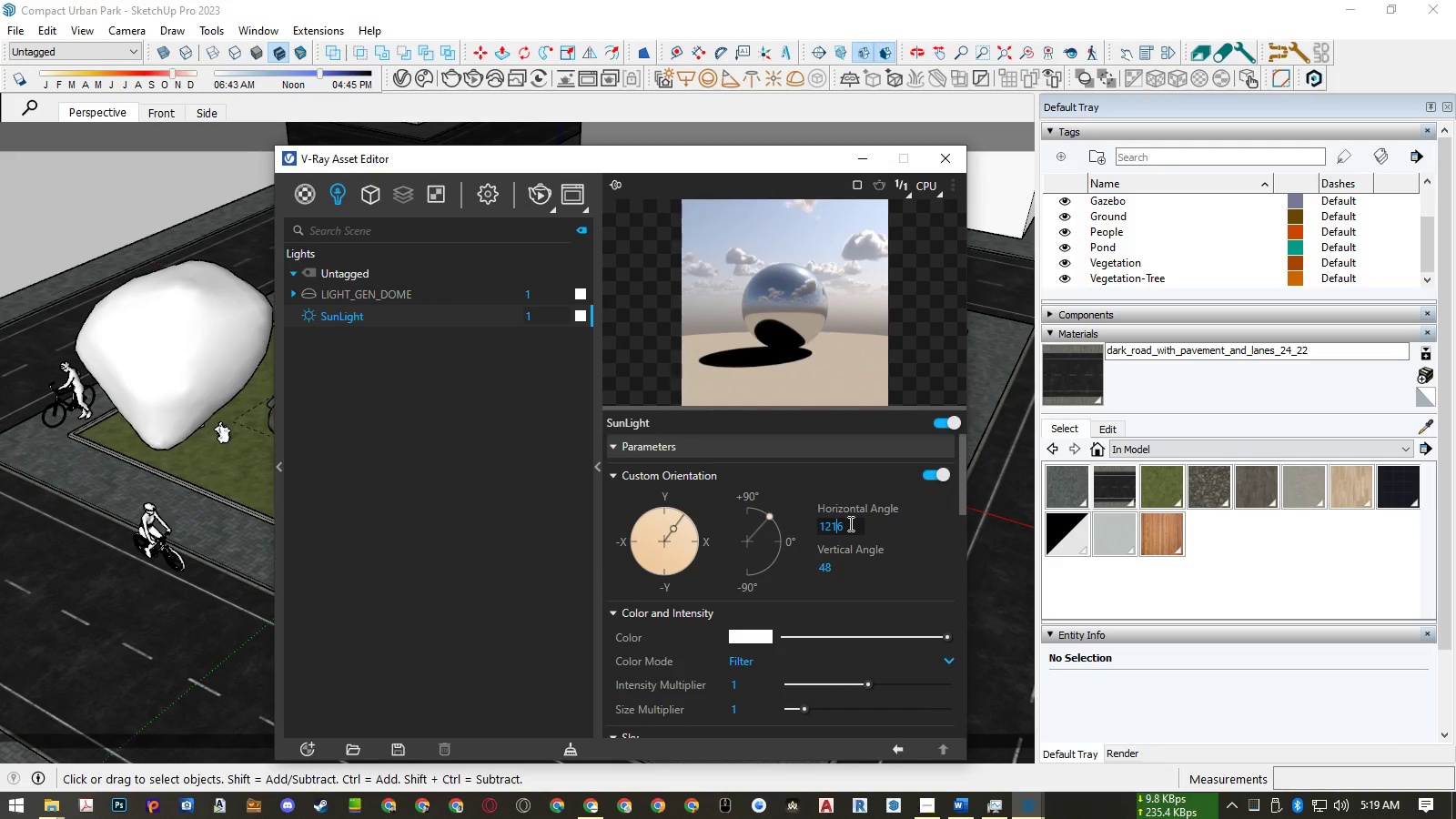 
key(Backspace)
 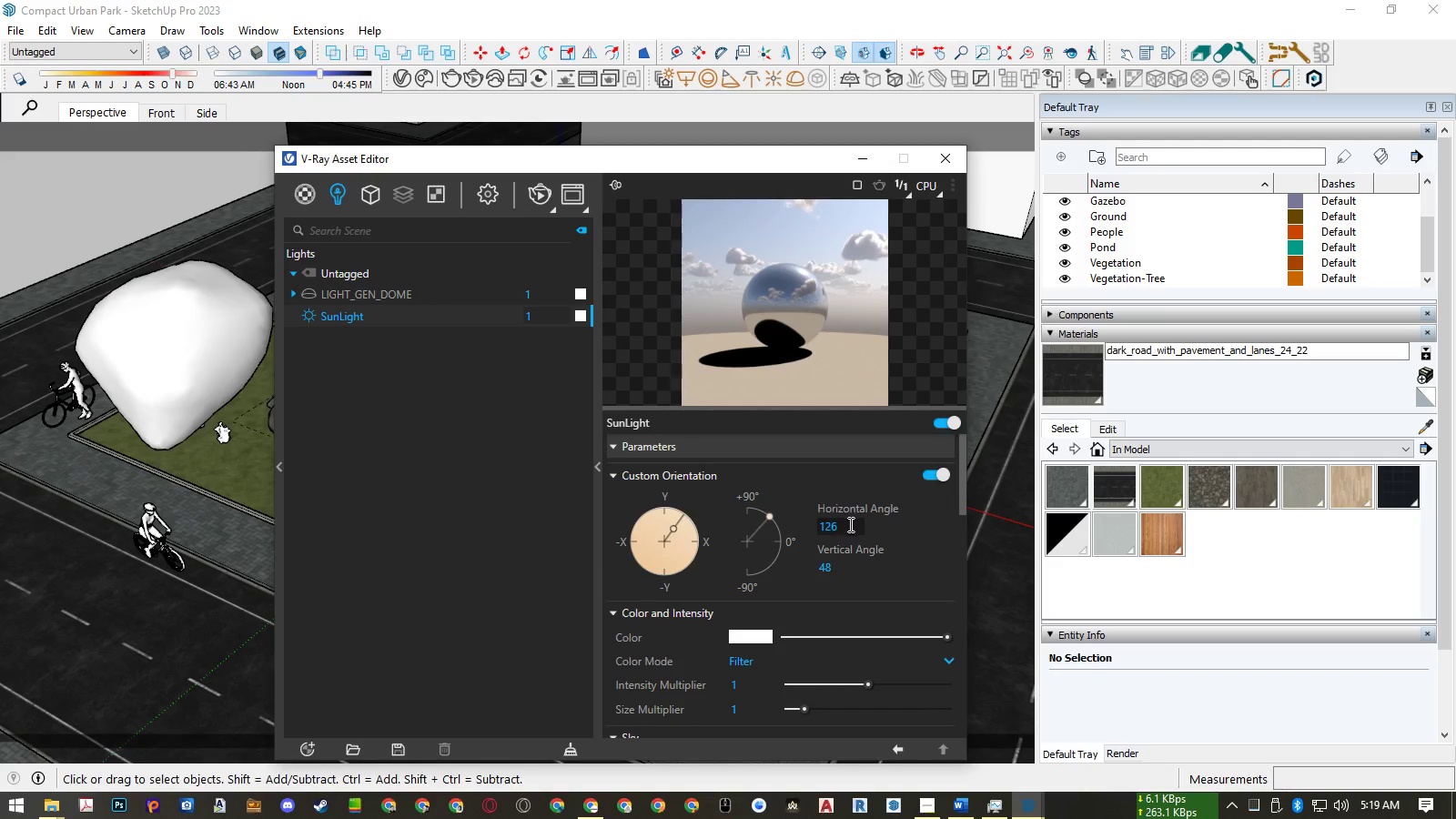 
left_click([849, 524])
 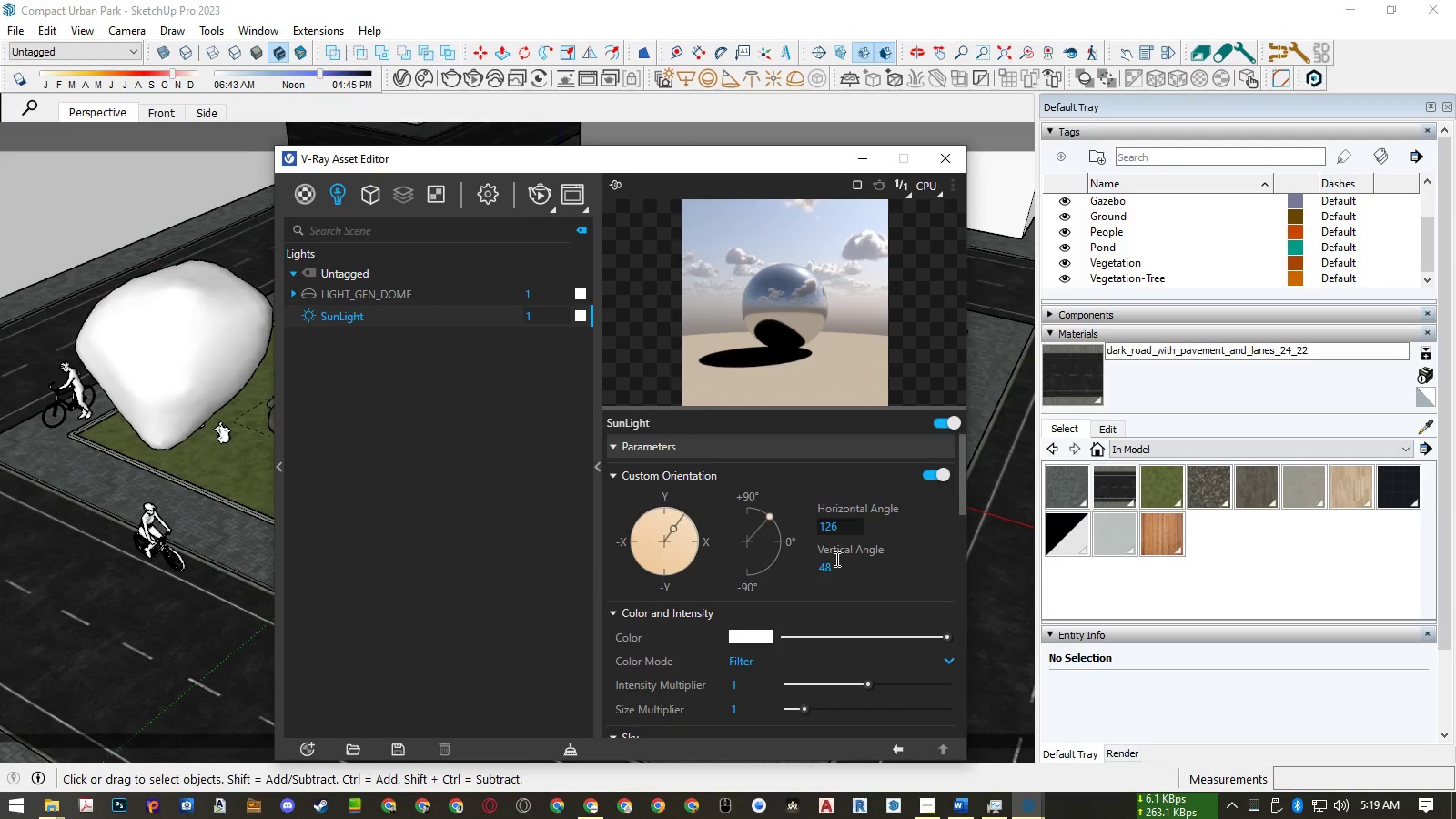 
left_click([836, 564])
 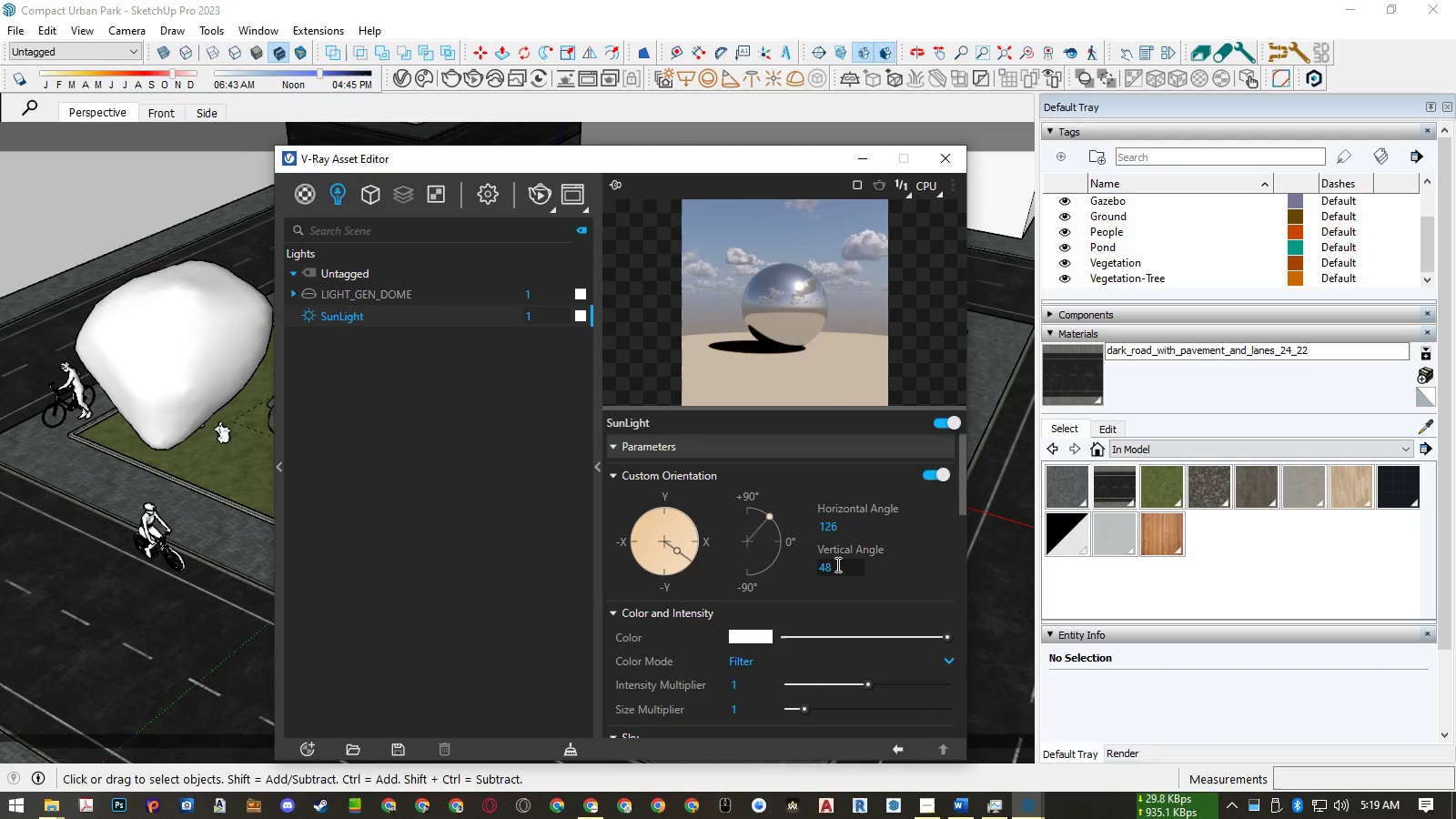 
wait(5.47)
 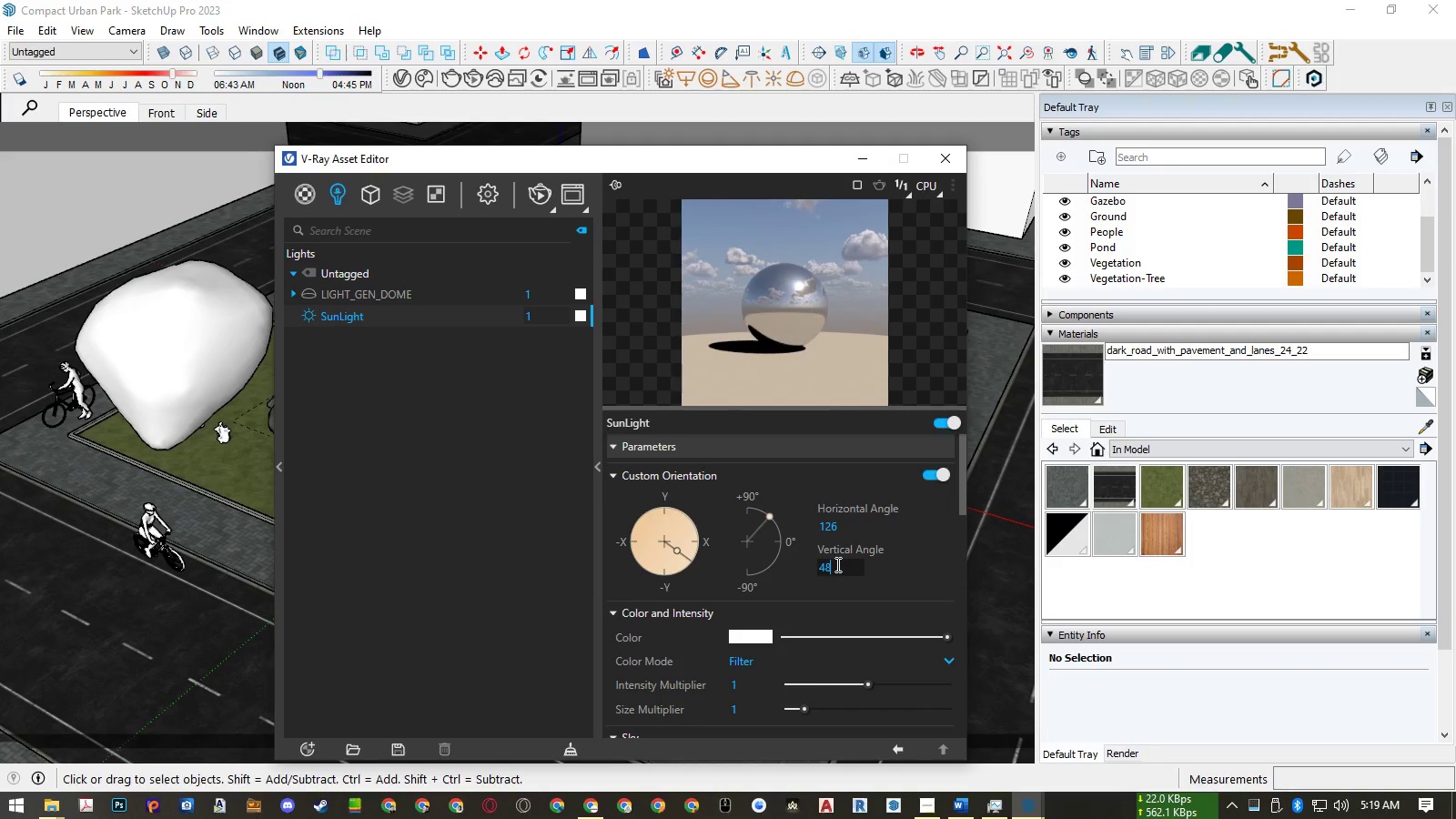 
mouse_move([847, 524])
 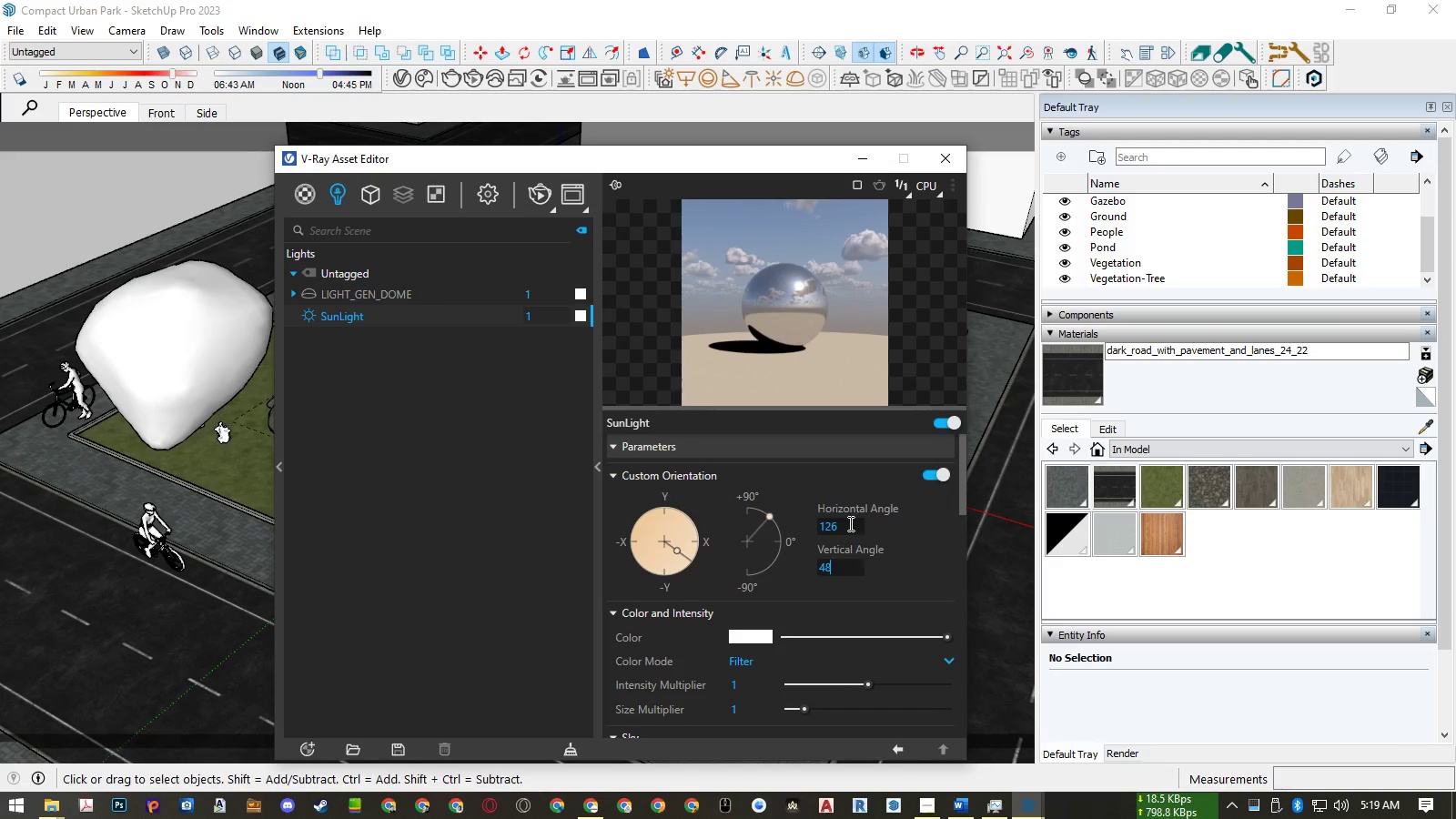 
double_click([849, 523])
 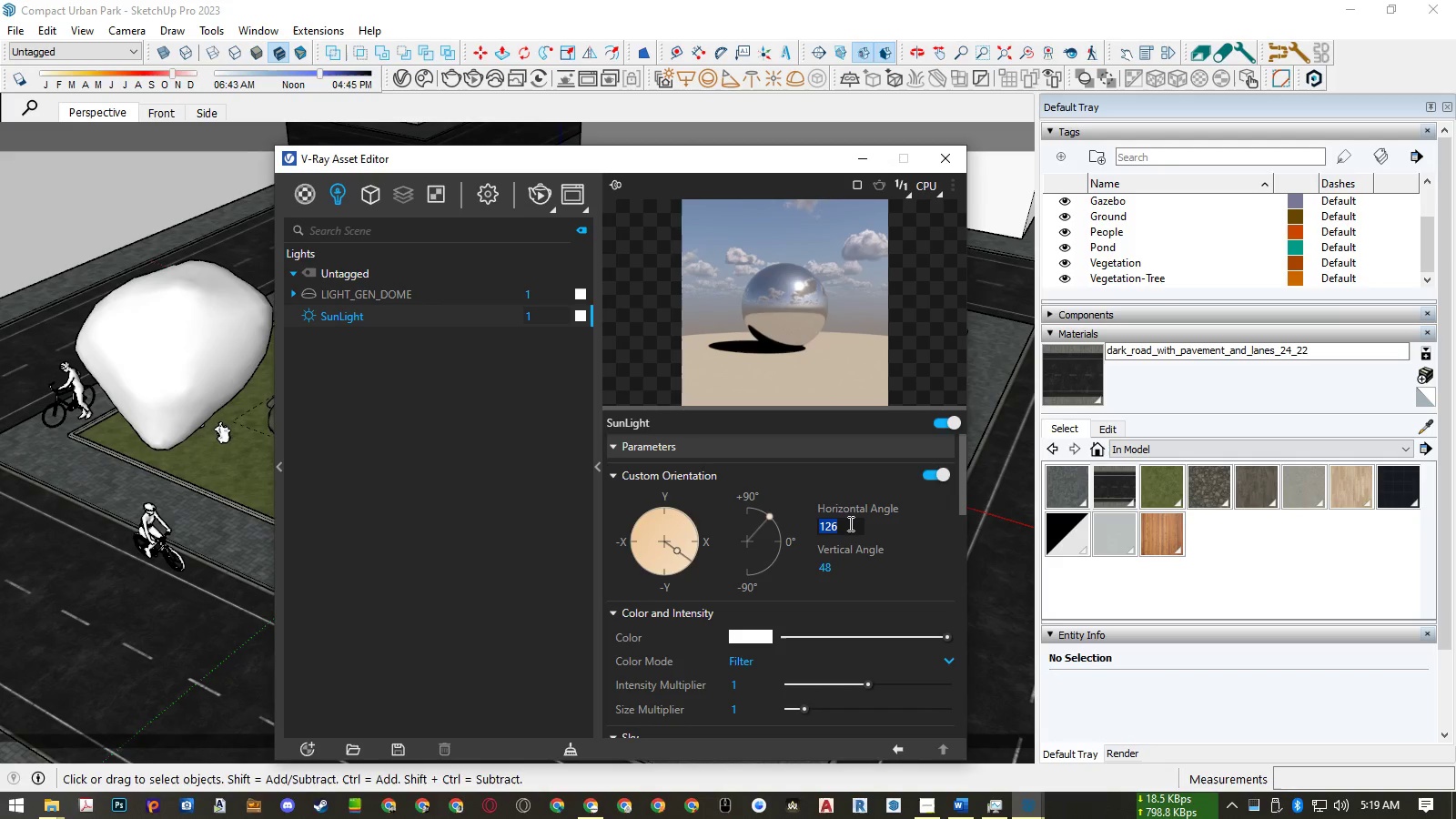 
triple_click([849, 523])
 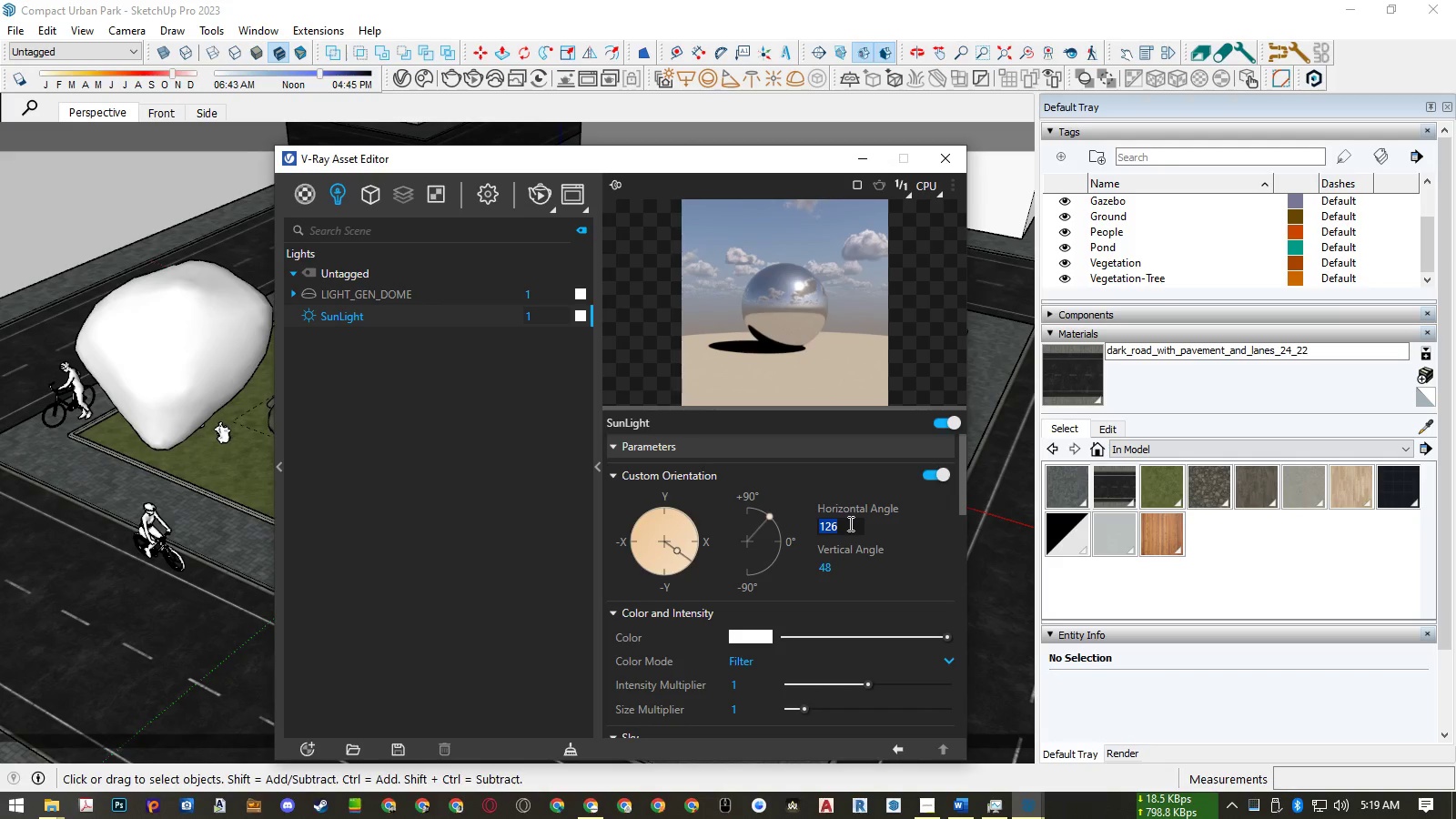 
key(Control+ControlLeft)
 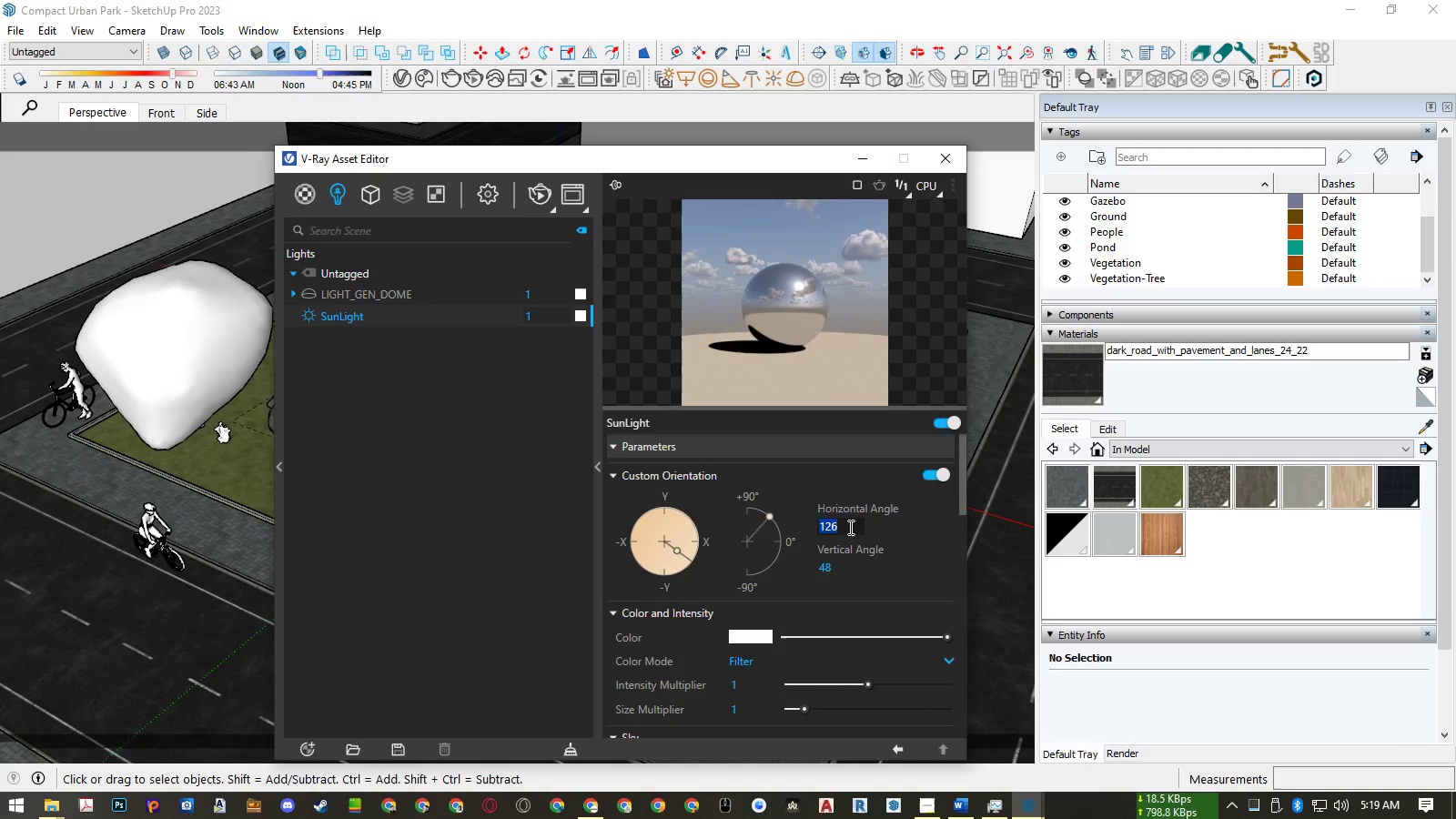 
key(Control+V)
 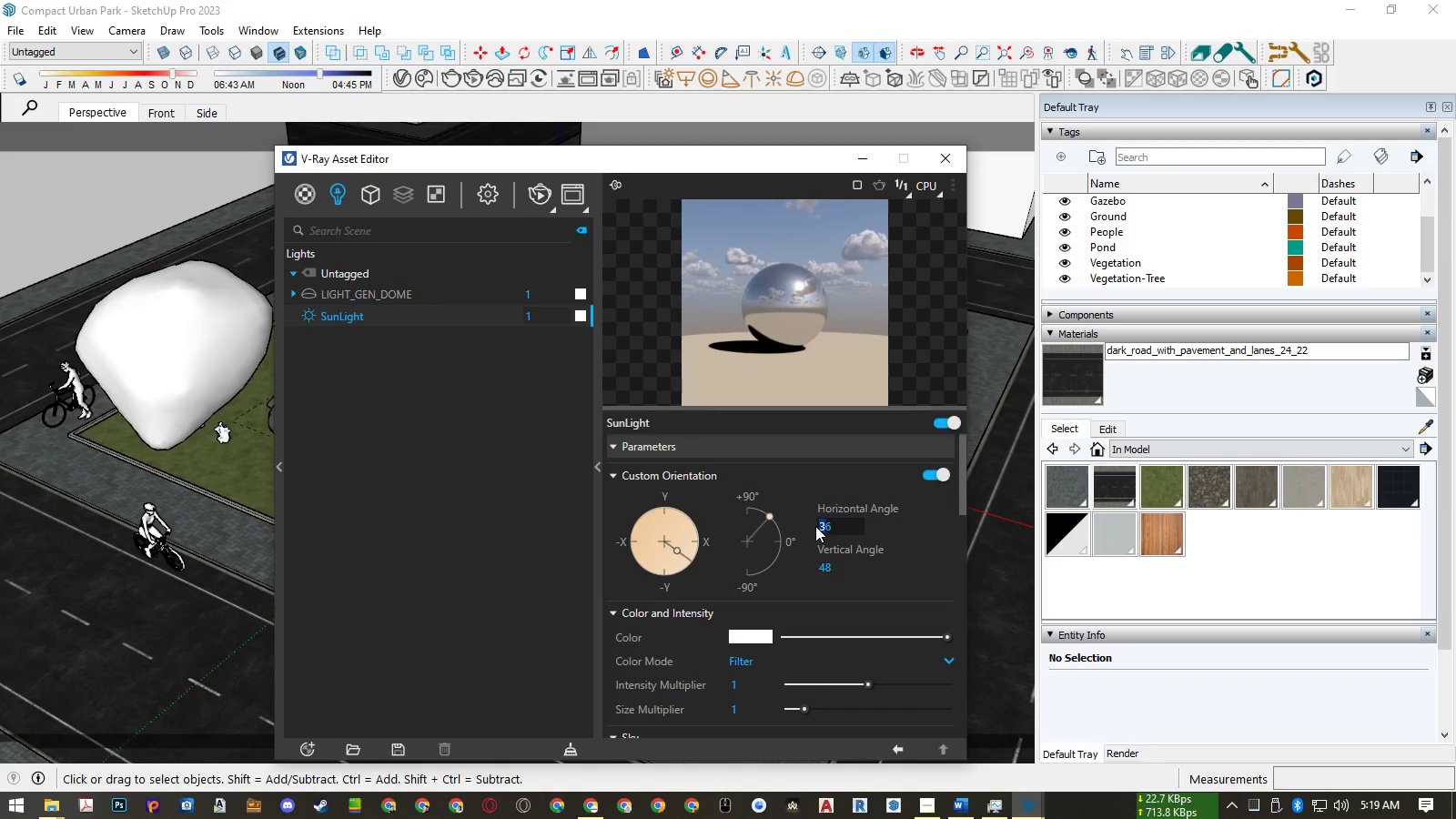 
key(Numpad2)
 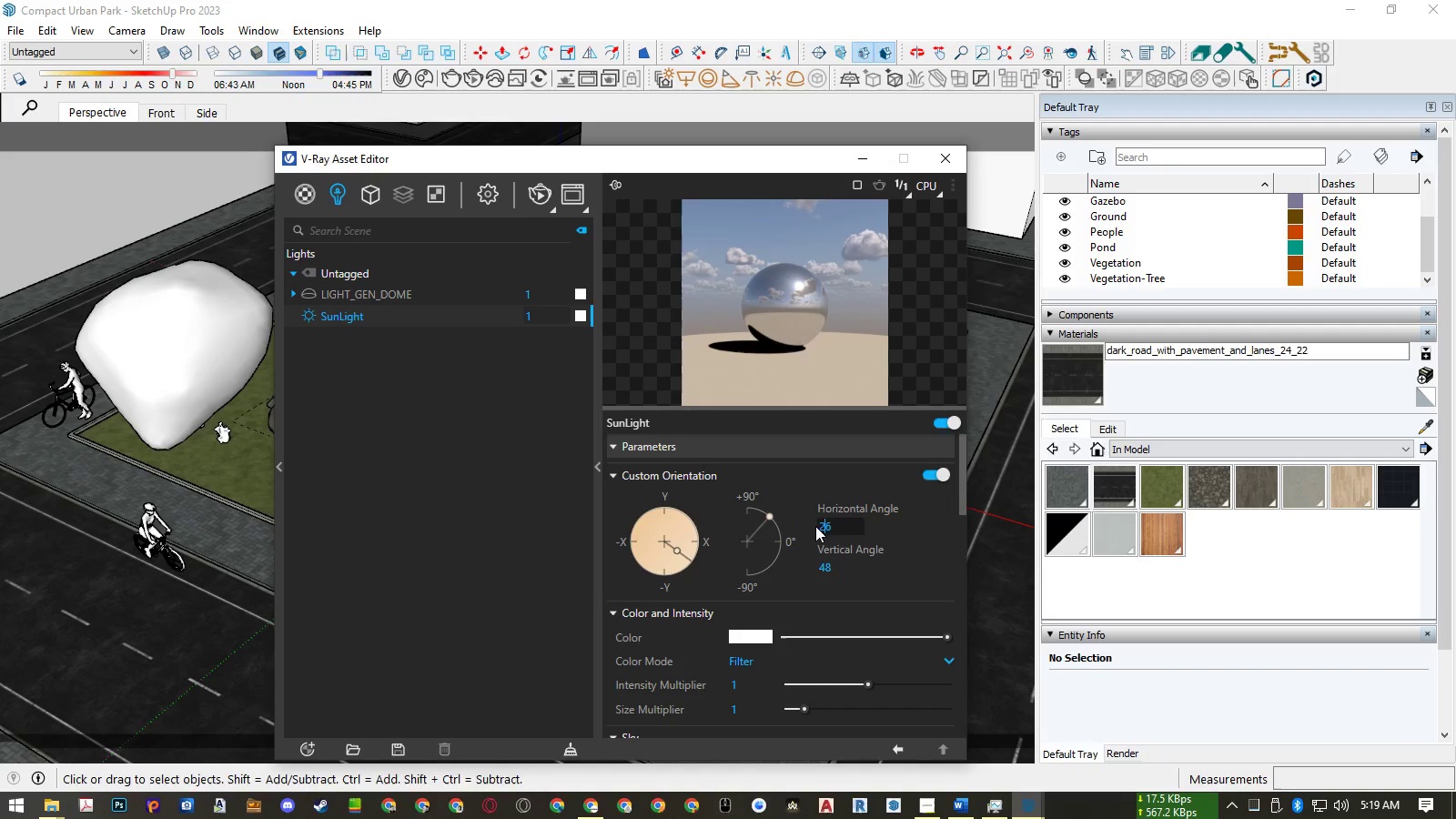 
key(Numpad1)
 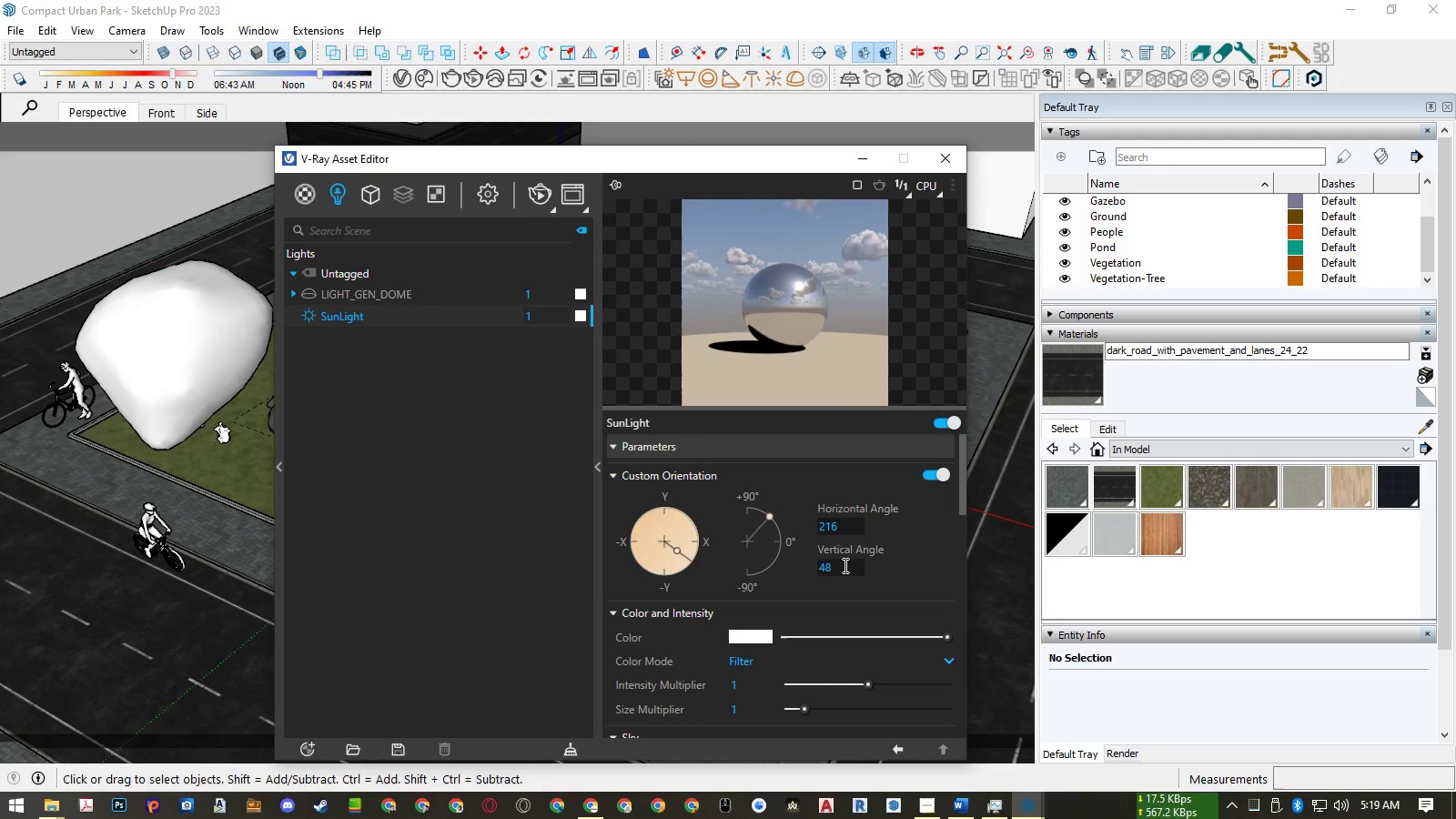 
left_click([844, 567])
 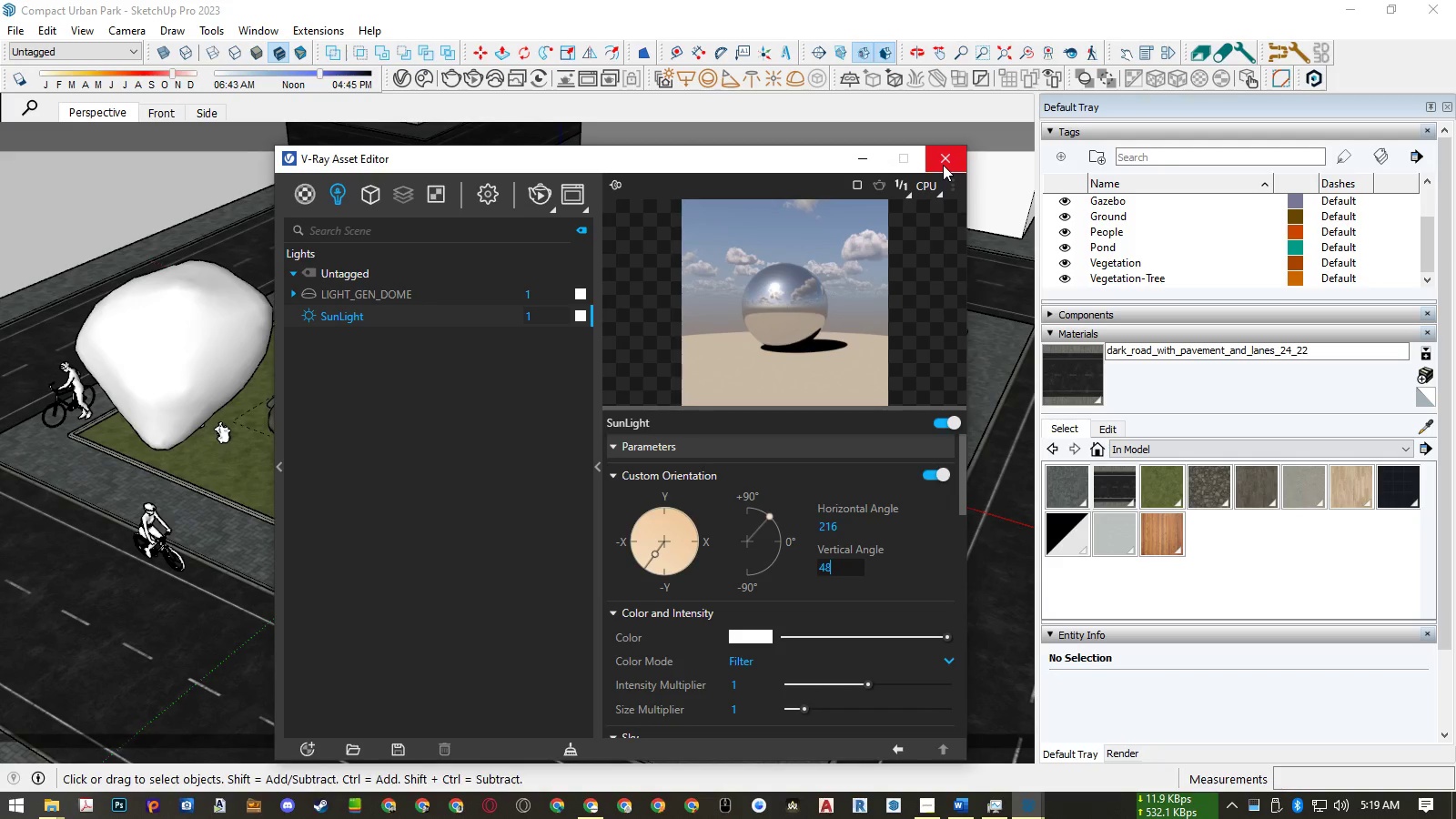 
left_click([943, 165])
 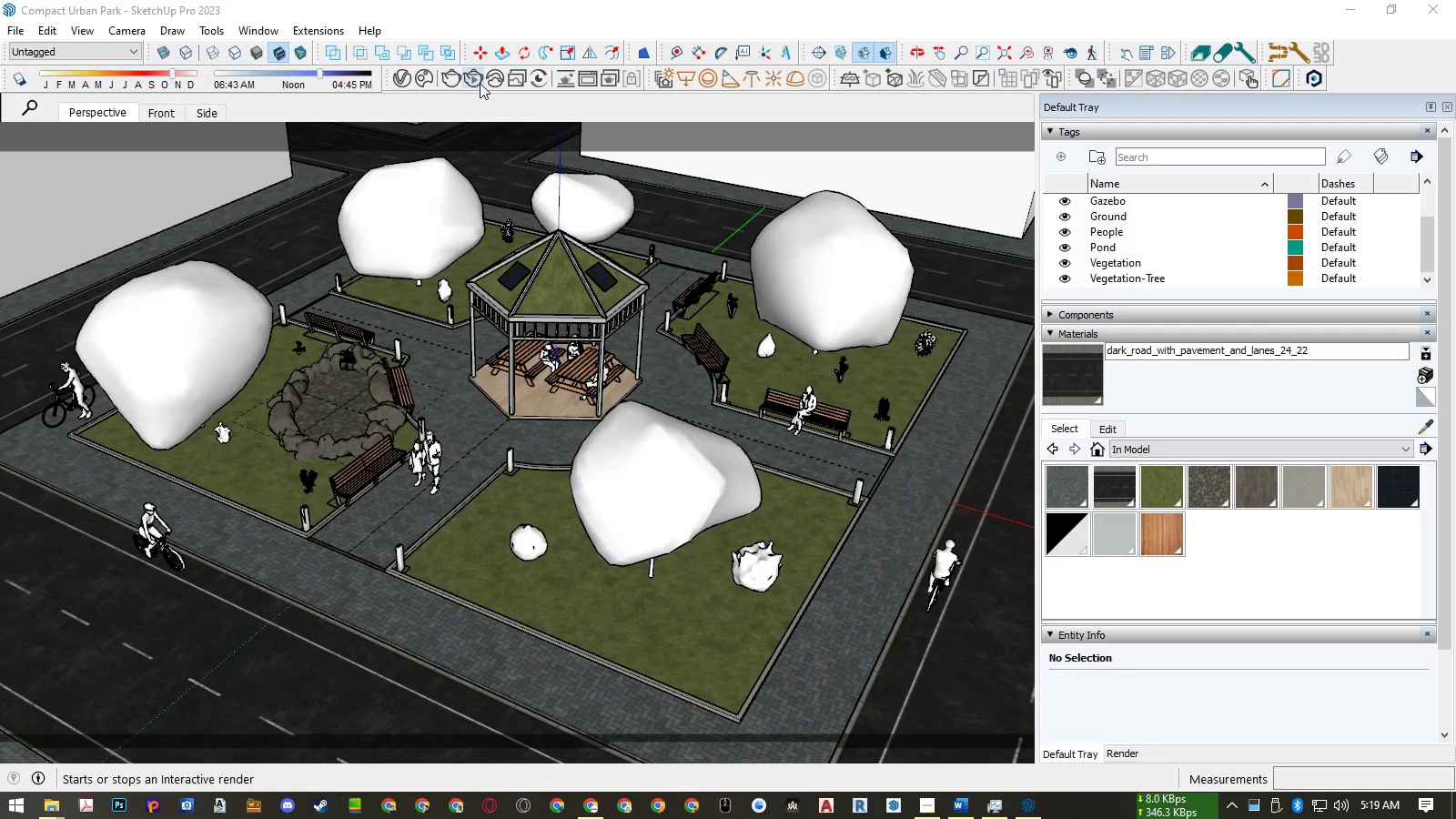 
left_click([480, 83])
 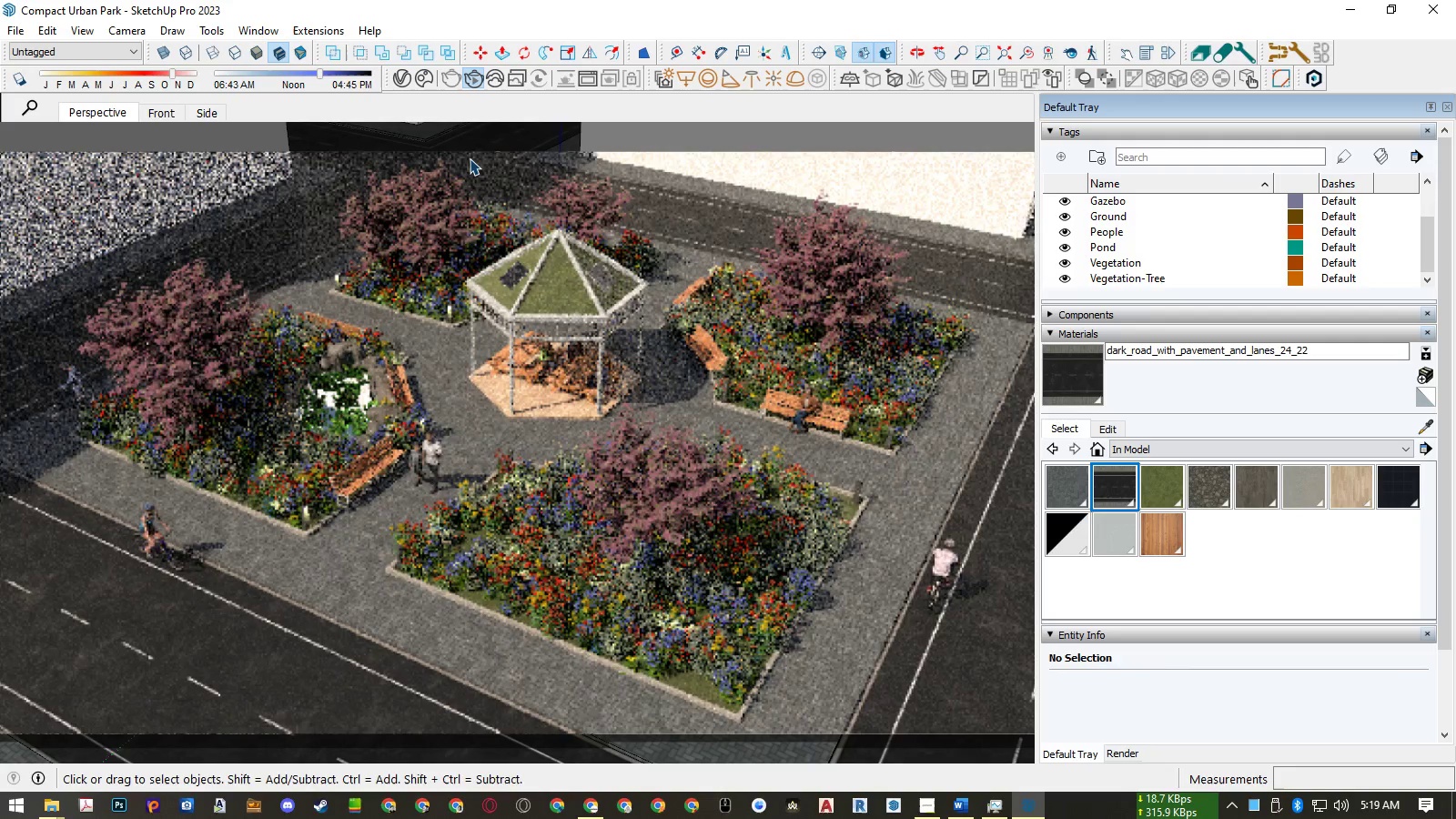 
wait(19.87)
 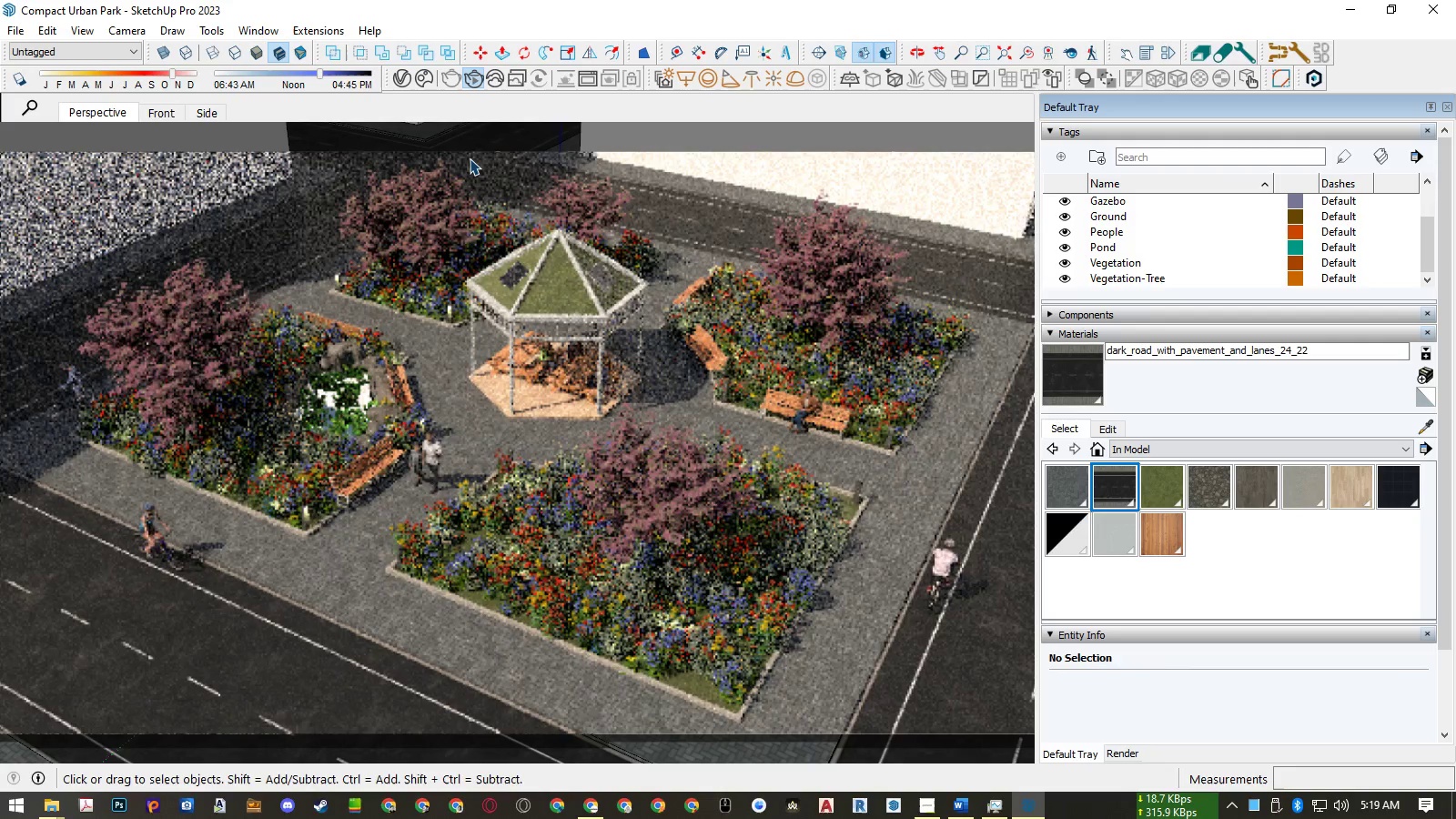 
left_click([405, 82])
 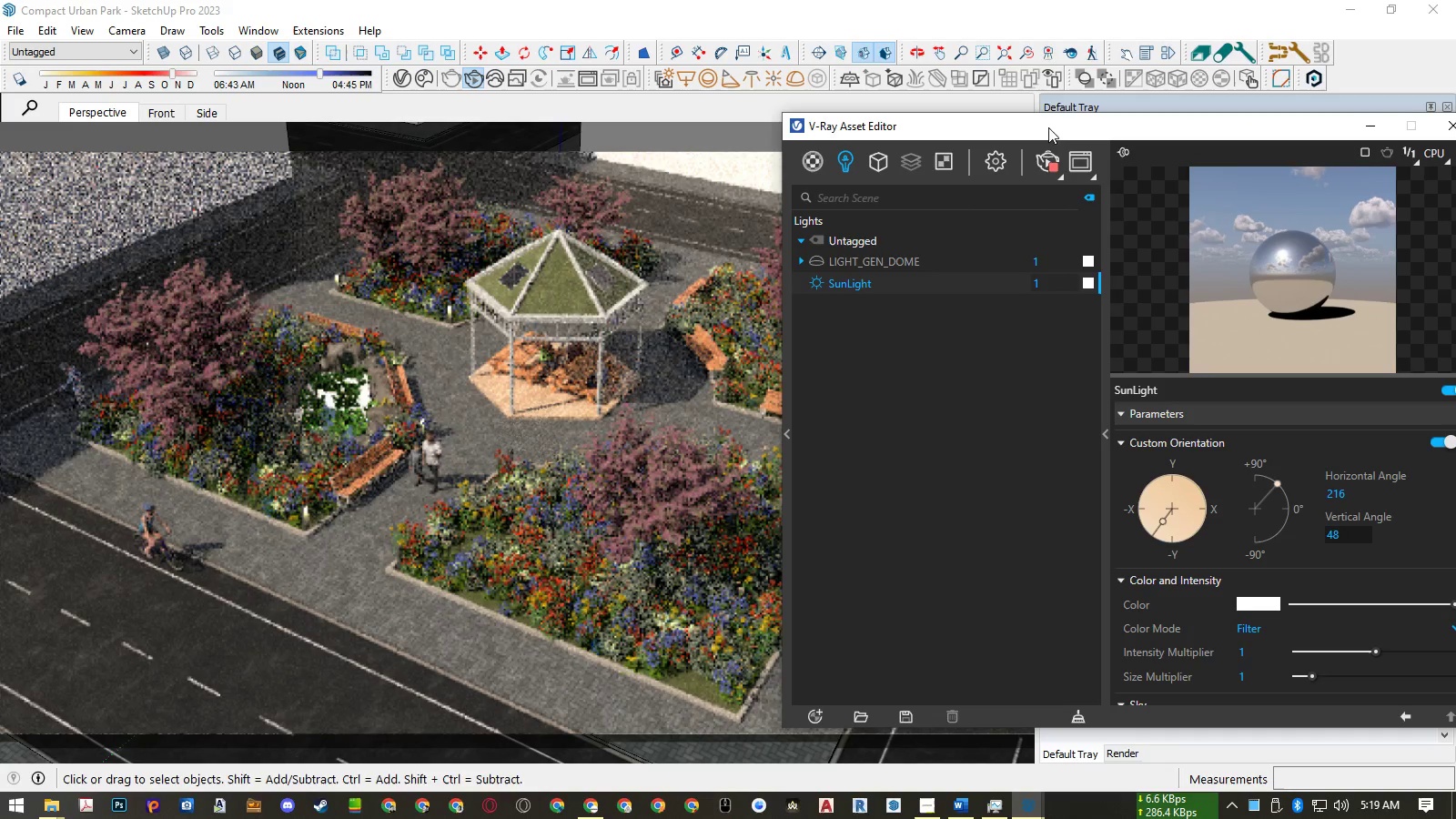 
mouse_move([1353, 500])
 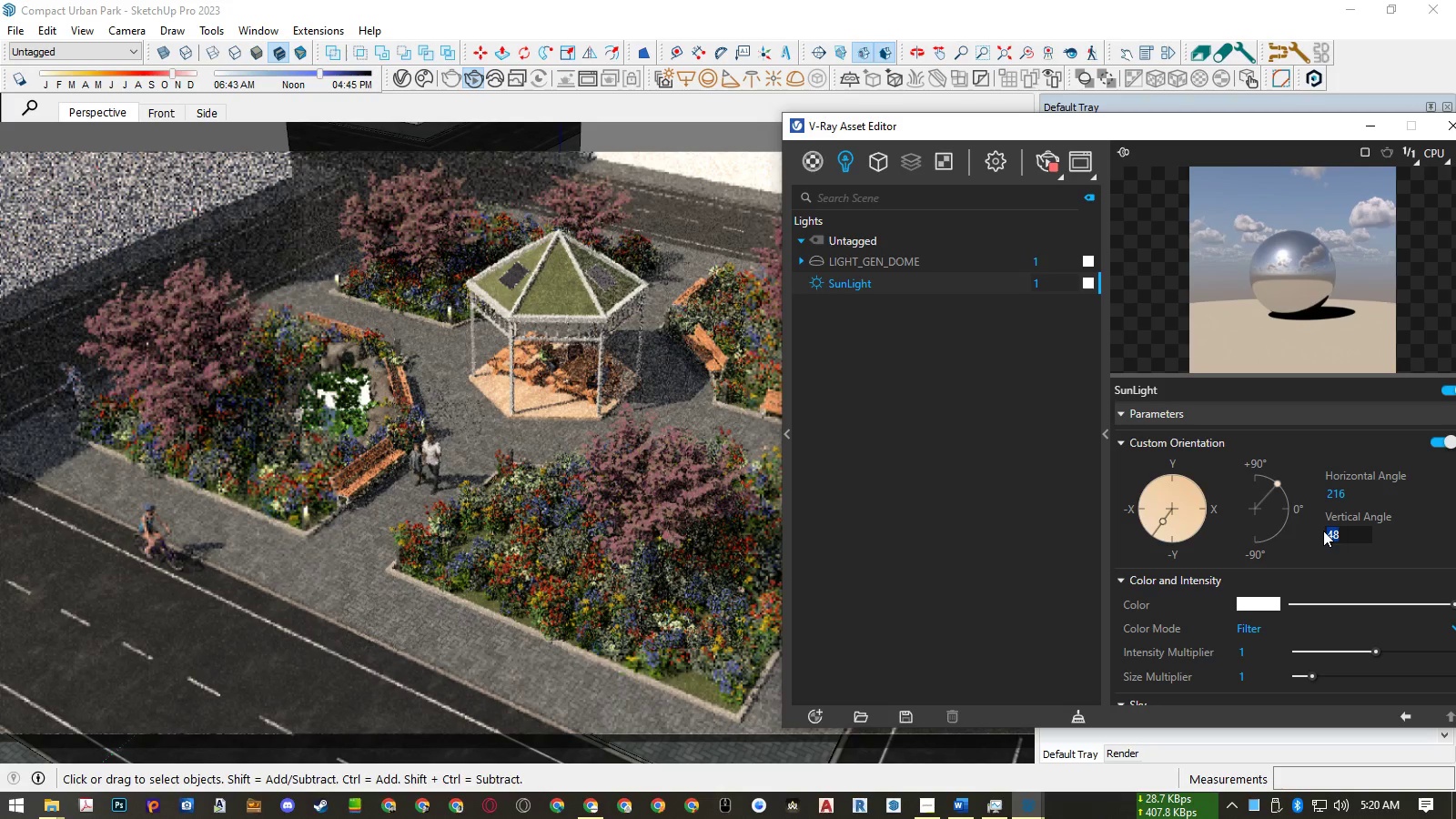 
key(Numpad3)
 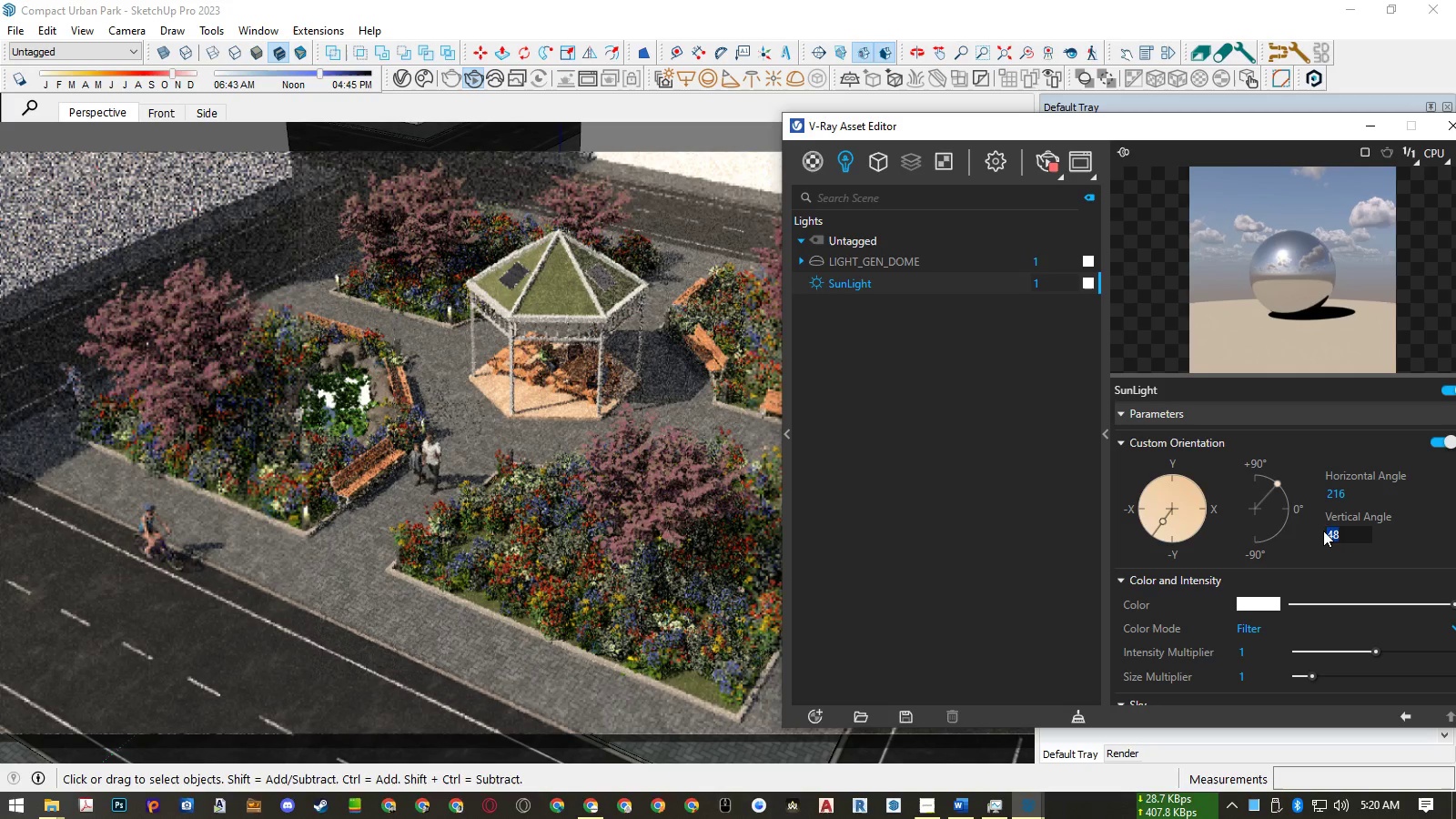 
key(Numpad8)
 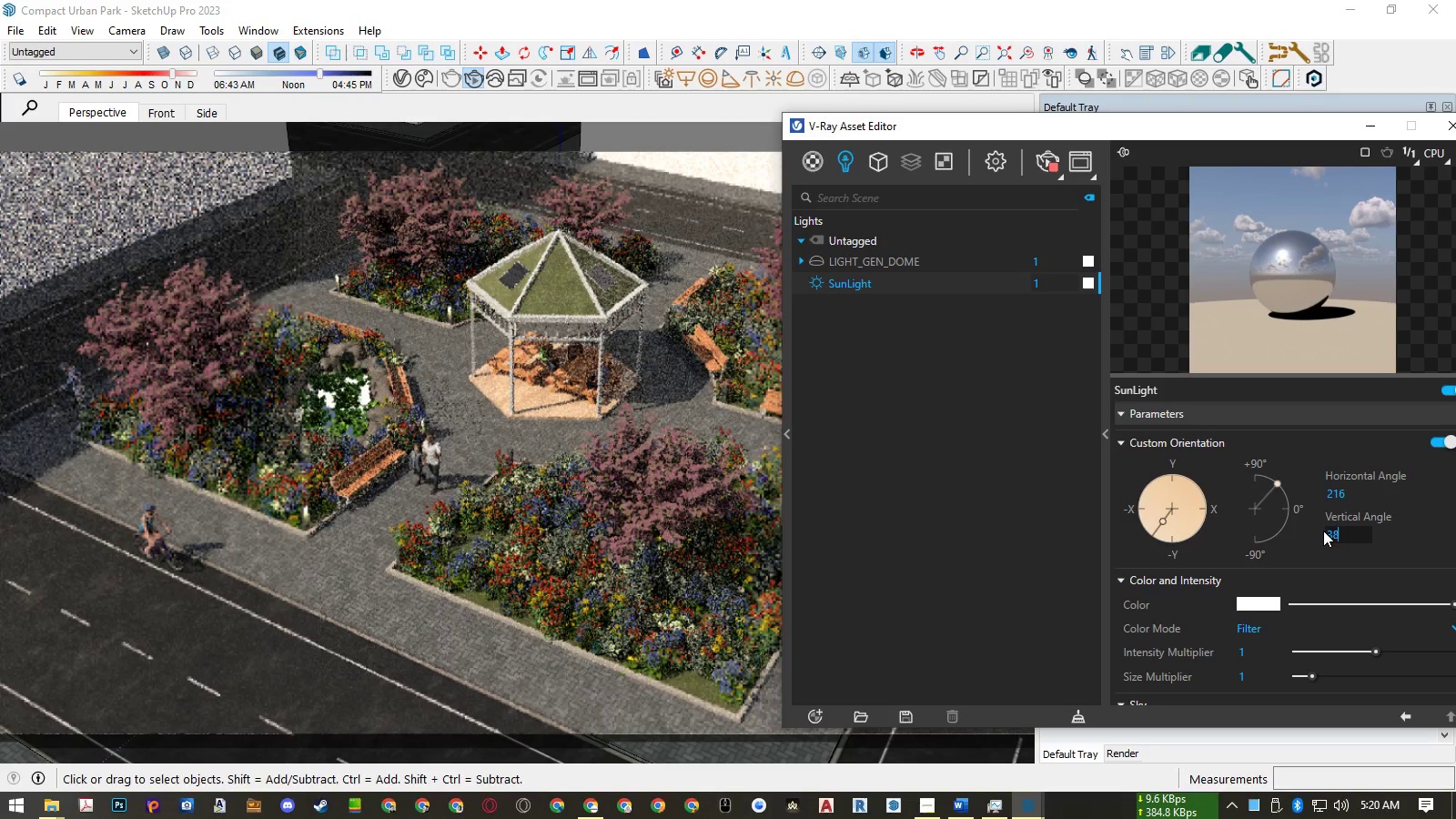 
key(NumpadEnter)
 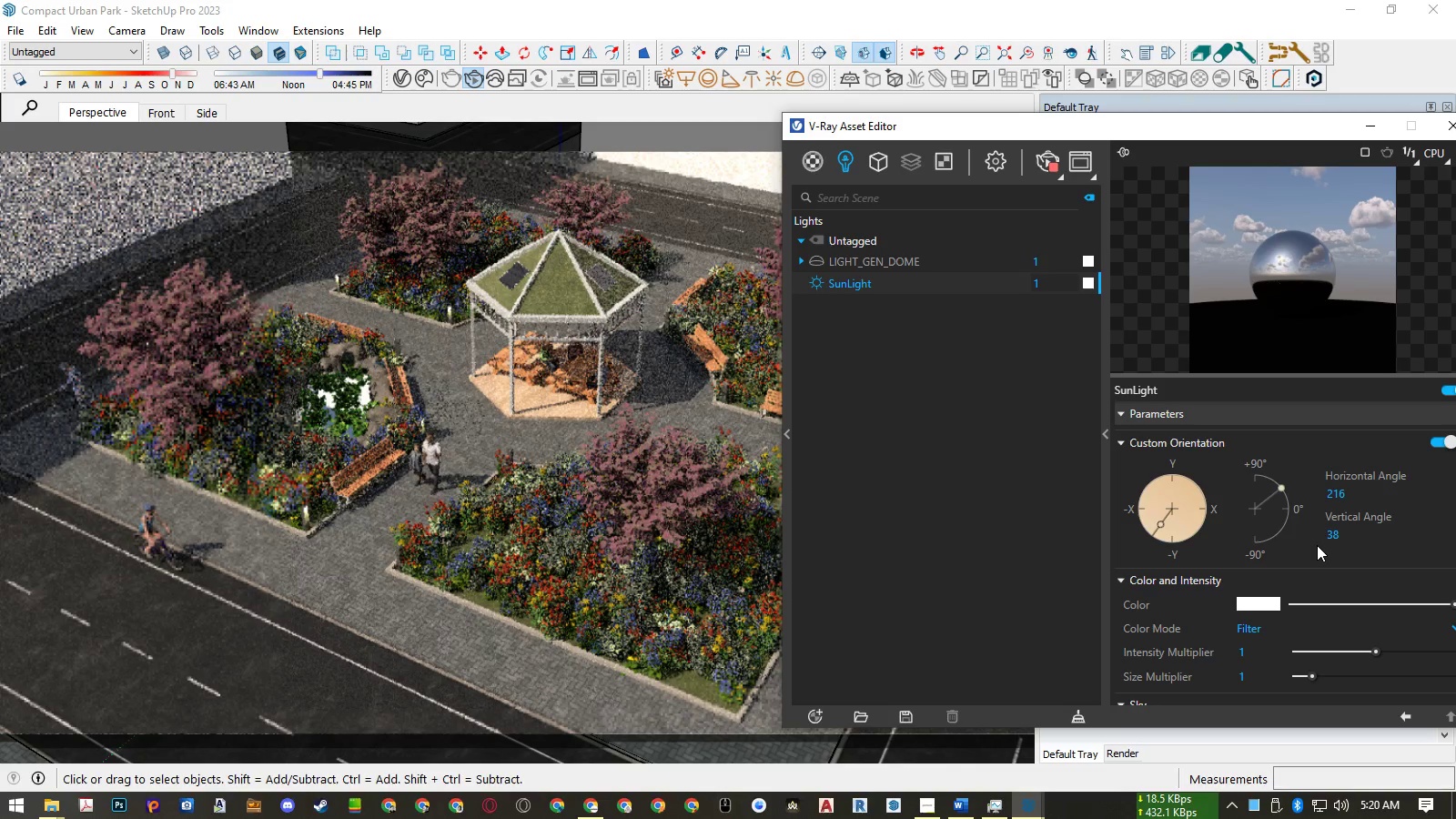 
wait(5.85)
 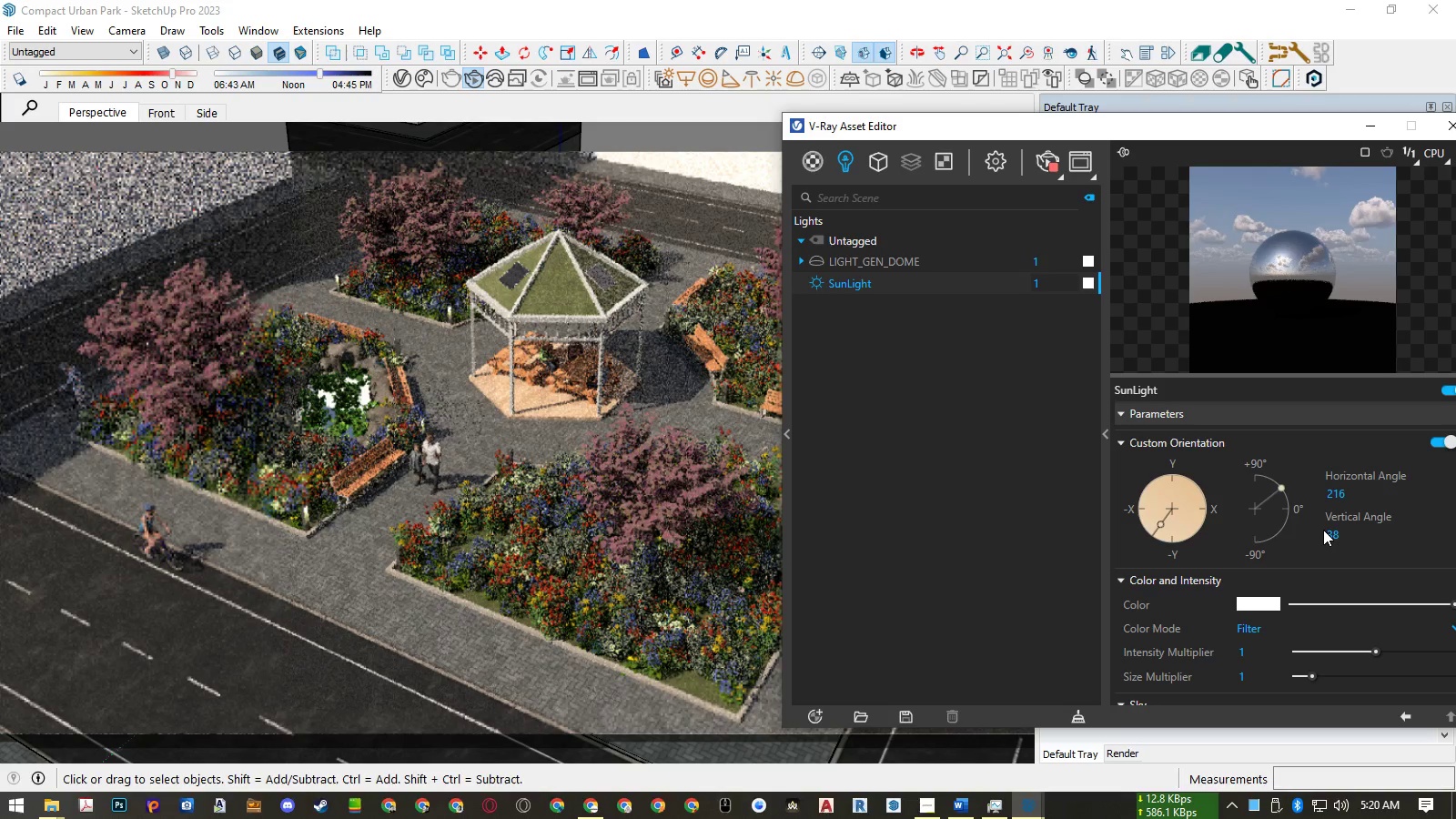 
left_click([1042, 154])
 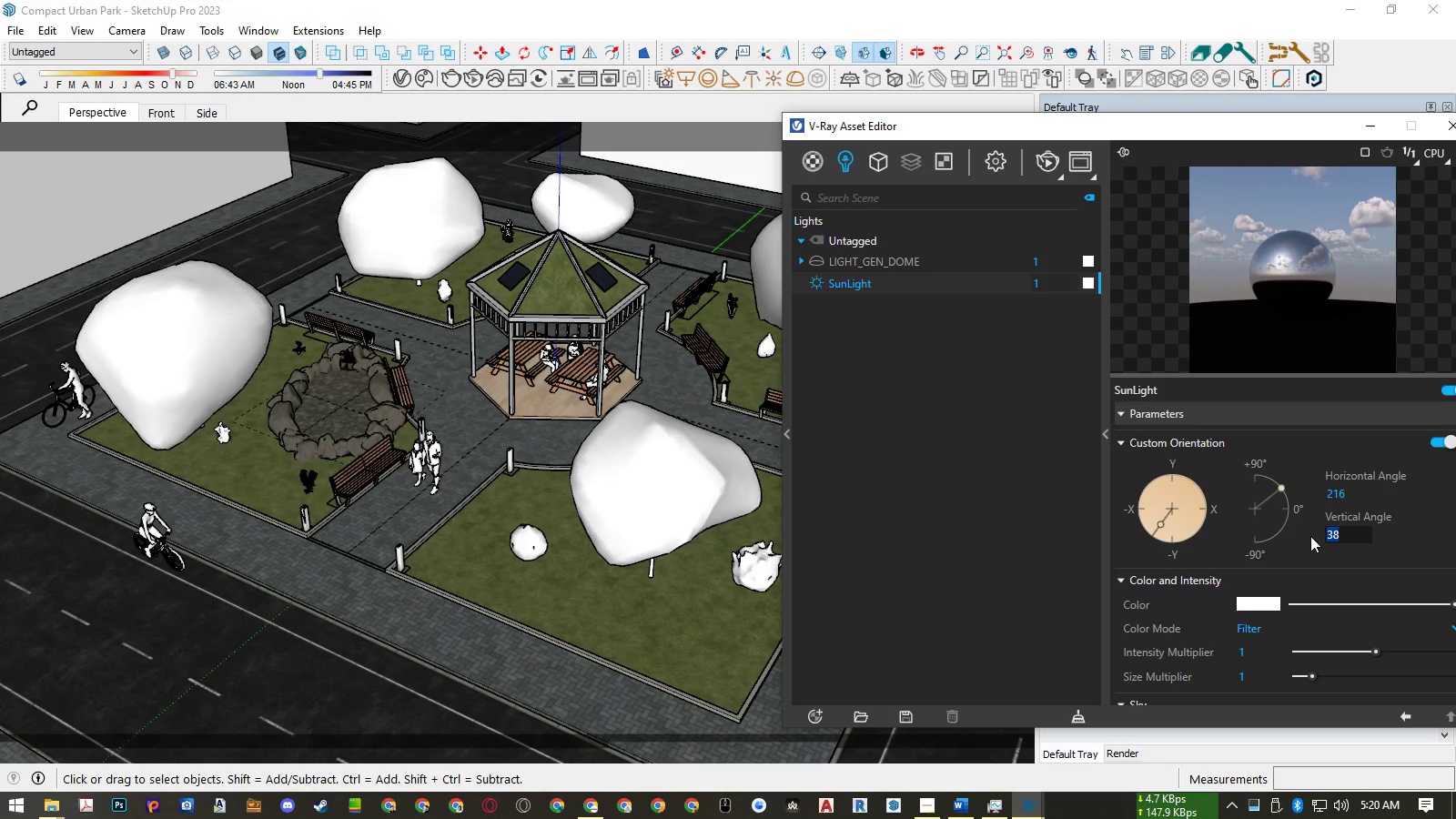 
wait(6.96)
 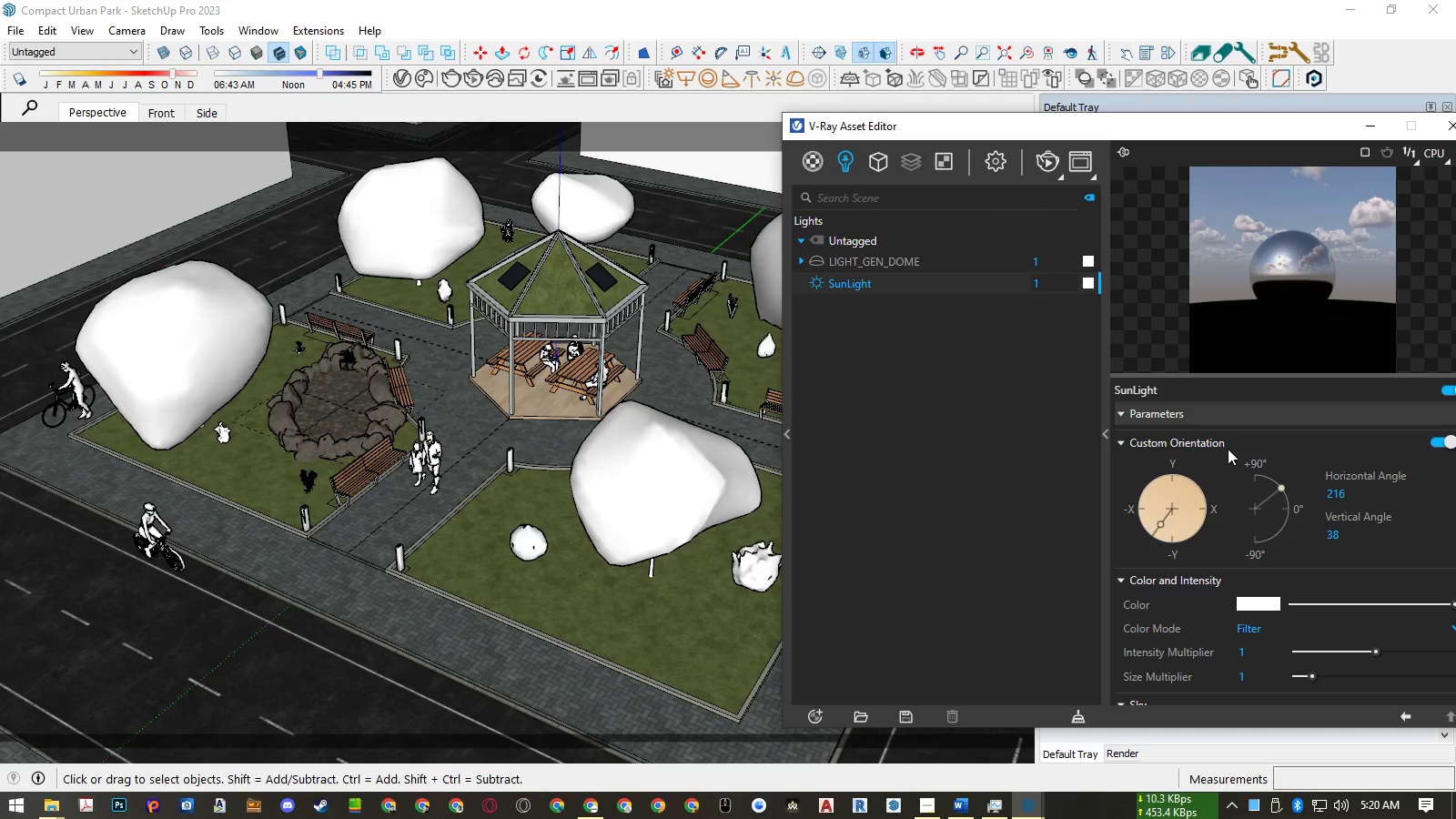 
key(Numpad5)
 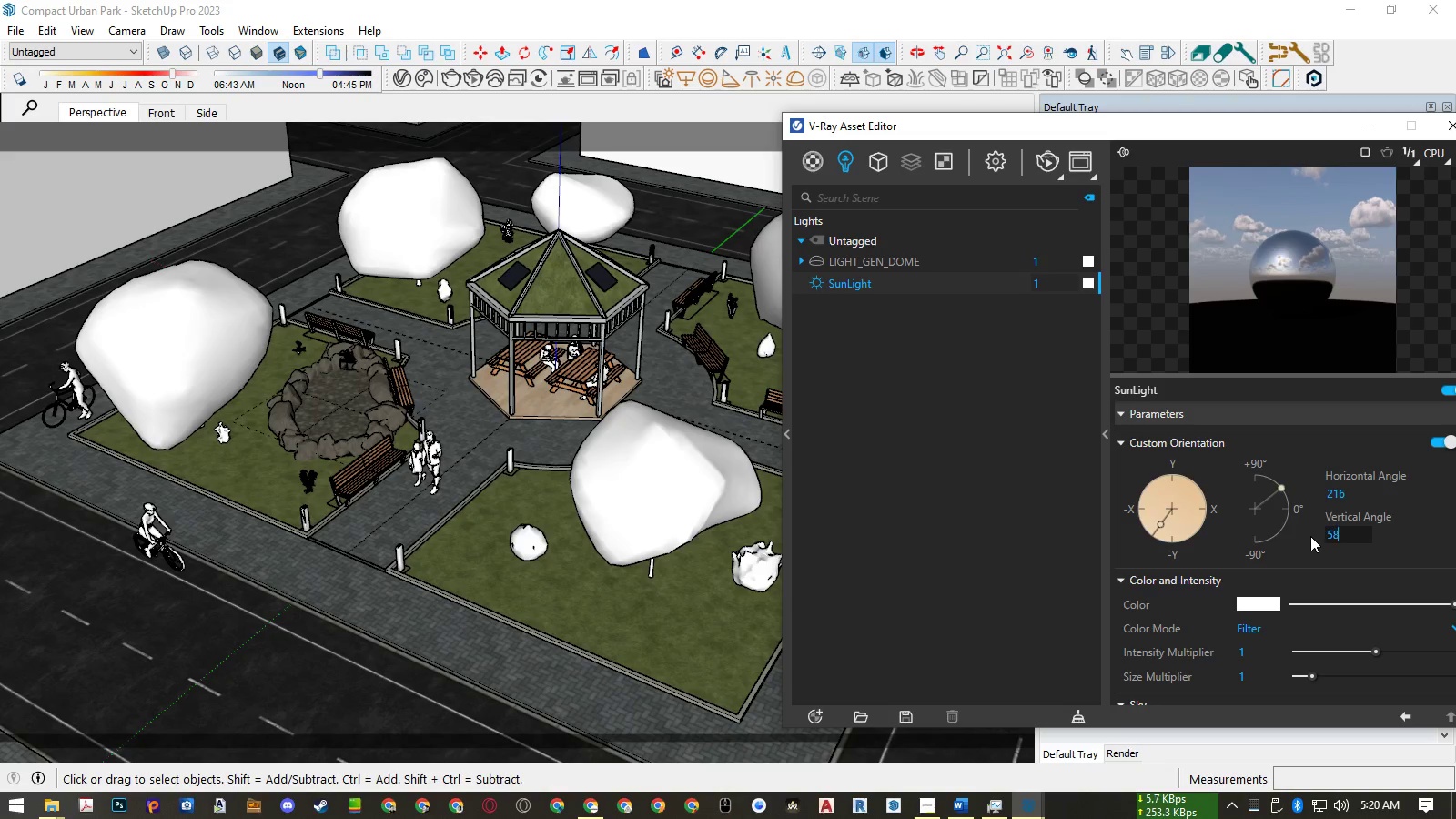 
key(Numpad8)
 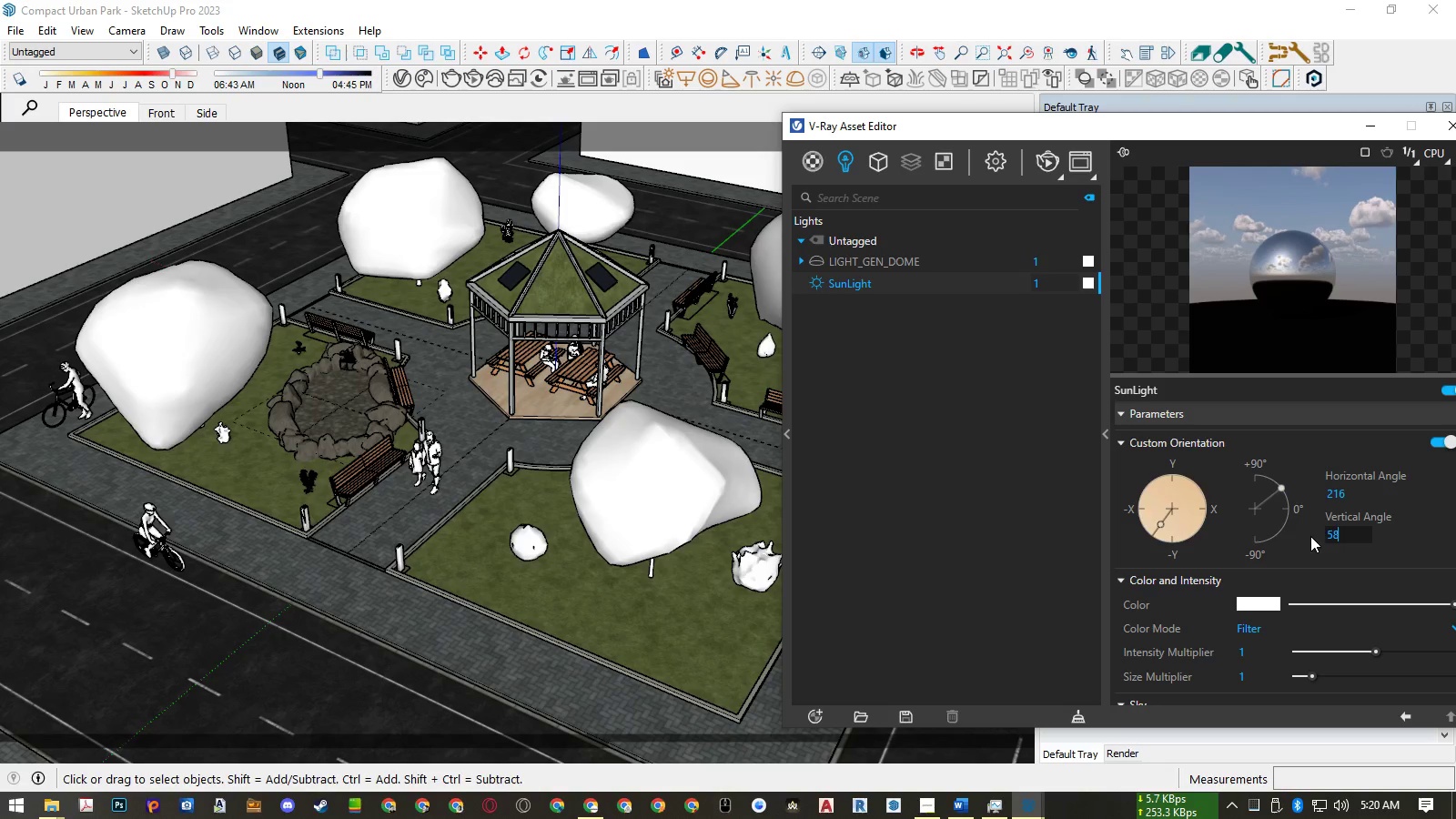 
key(NumpadEnter)
 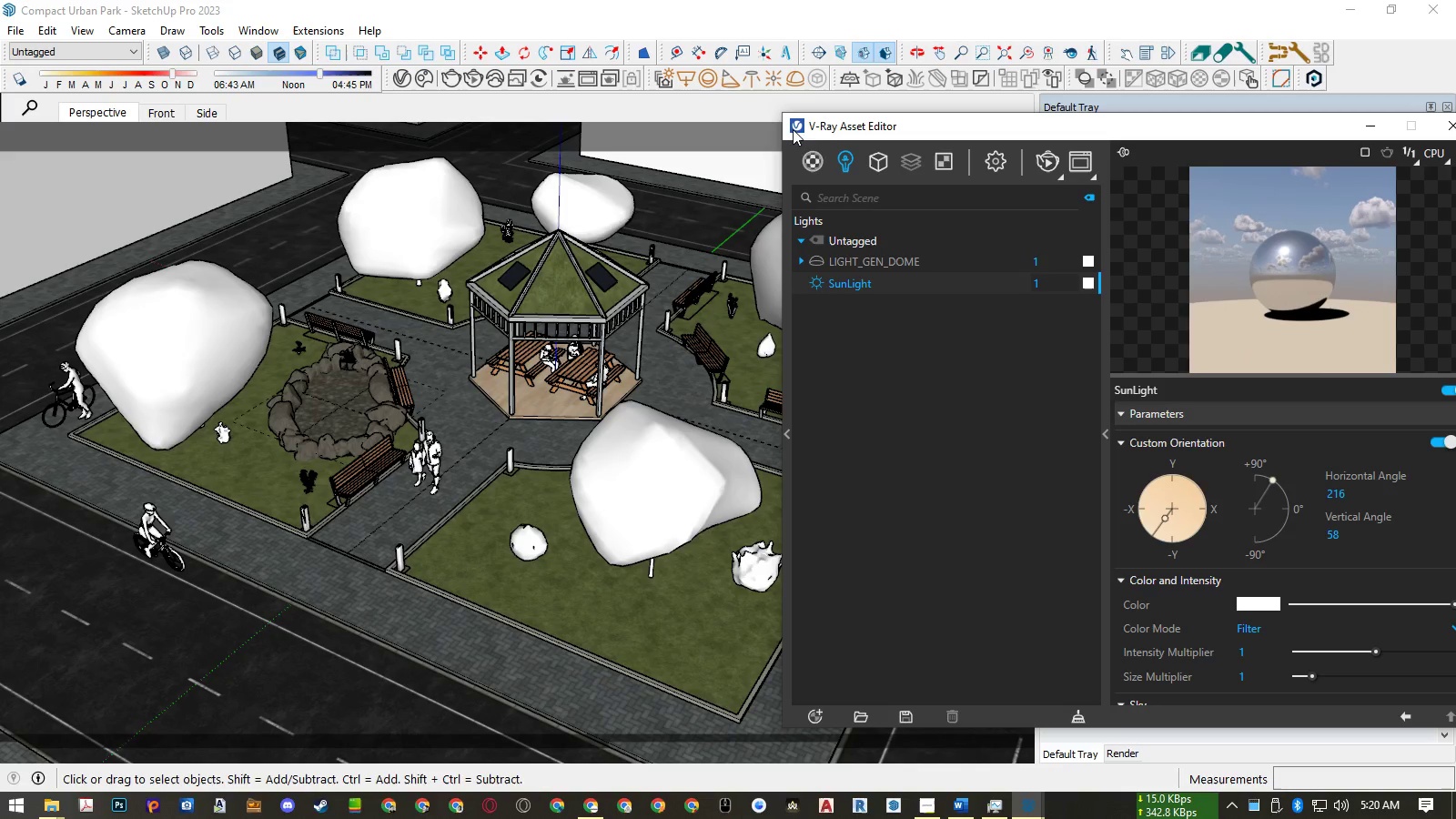 
left_click([468, 83])
 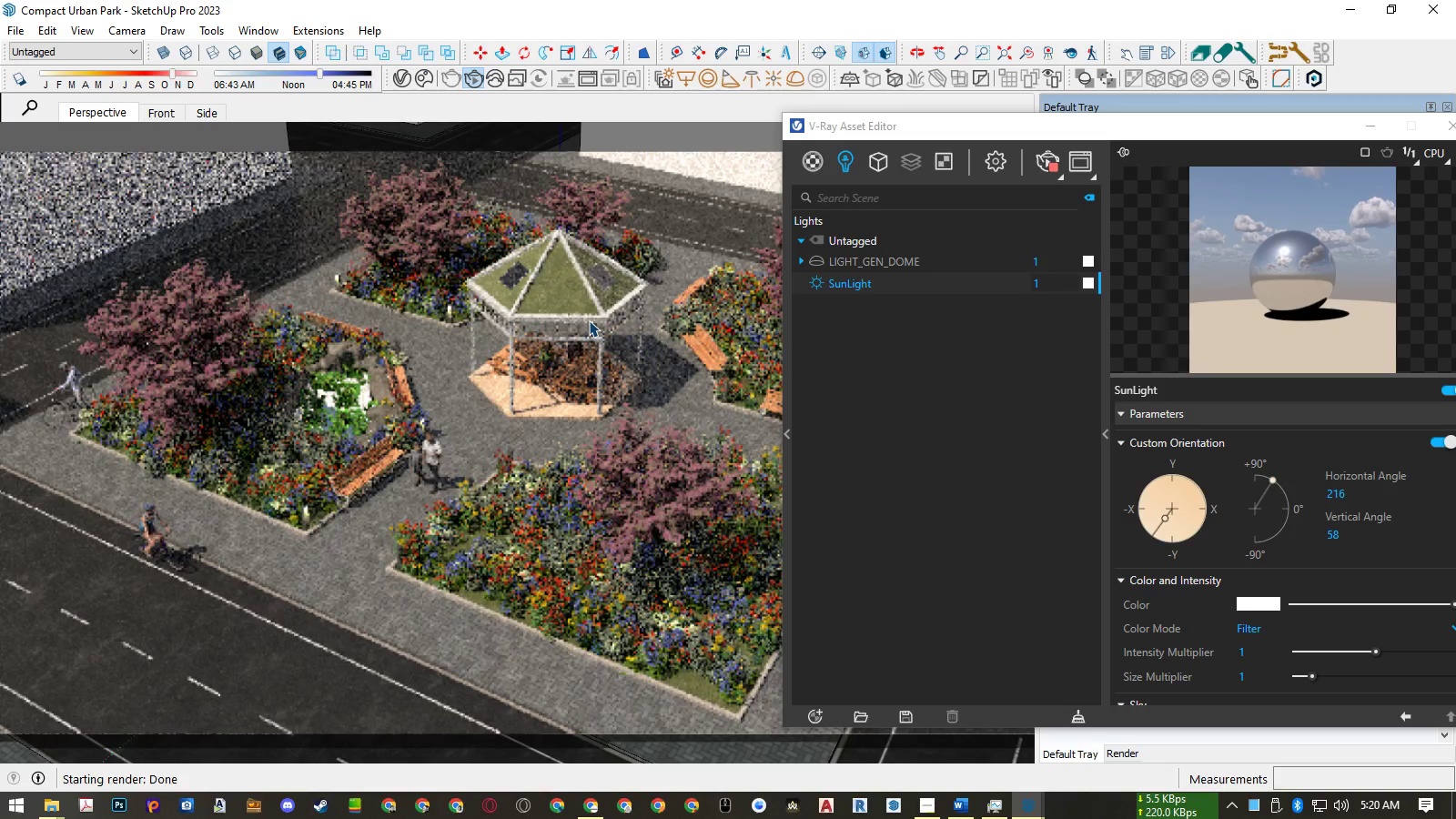 
wait(20.6)
 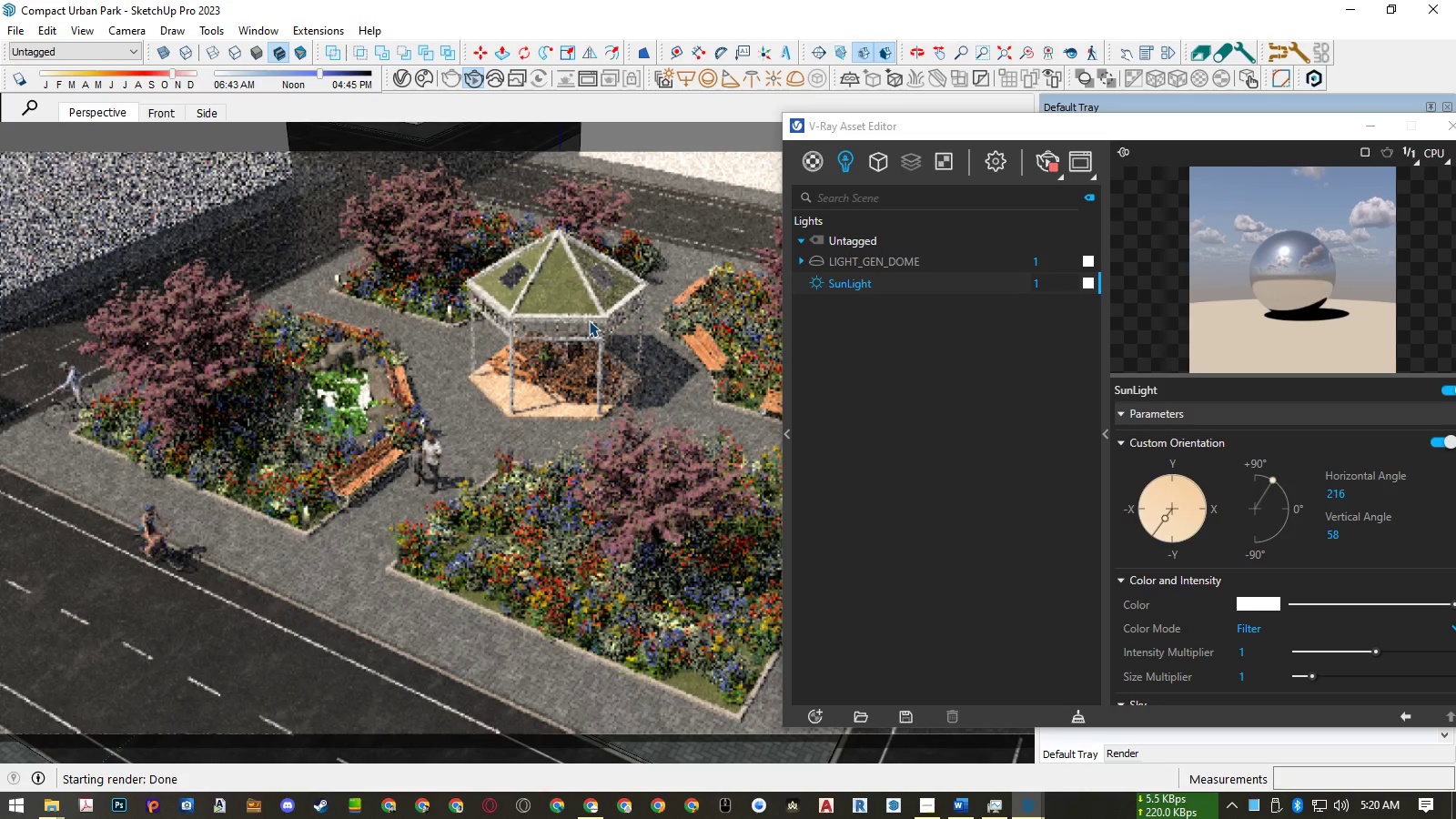 
key(Numpad6)
 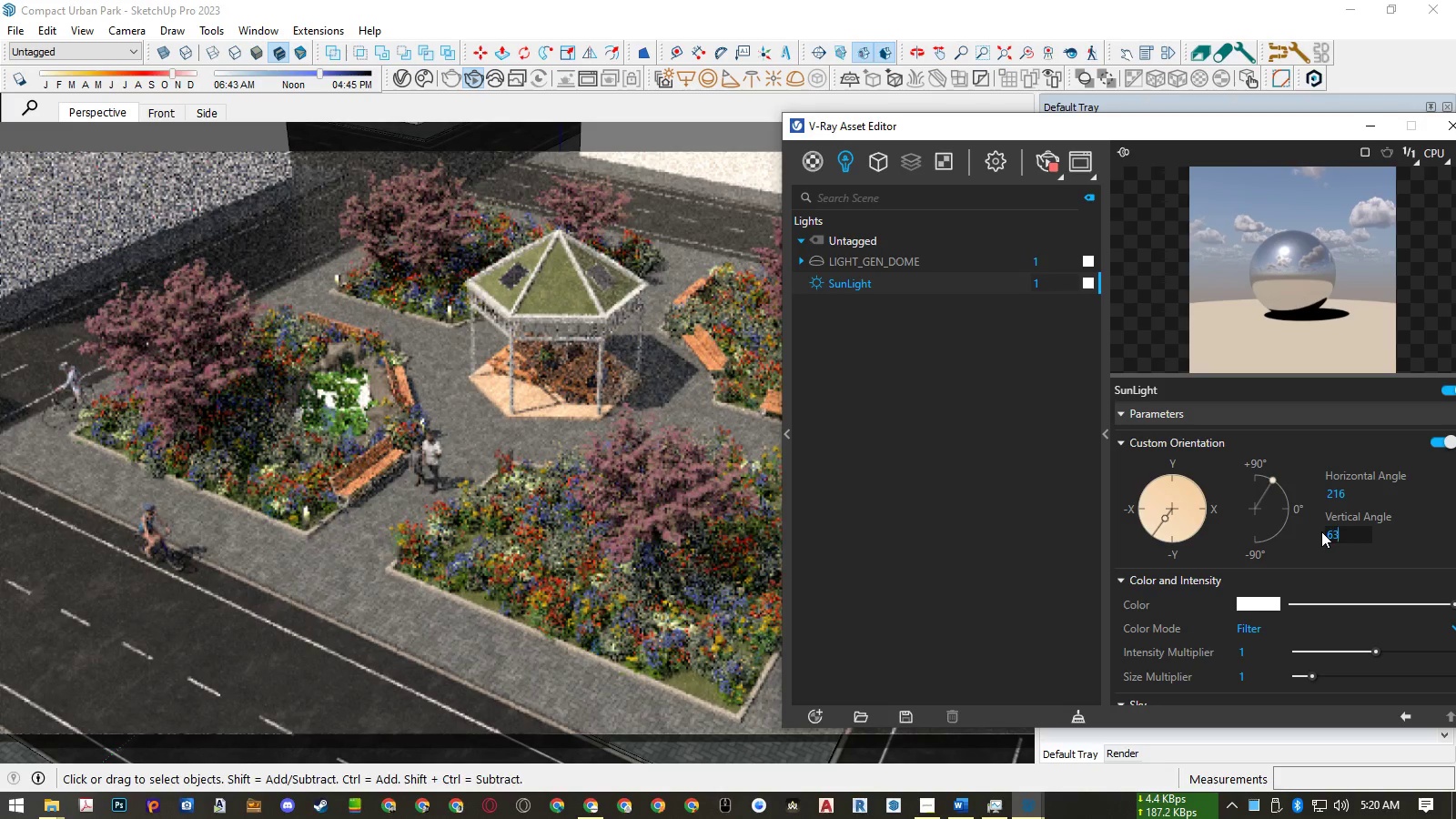 
key(Numpad3)
 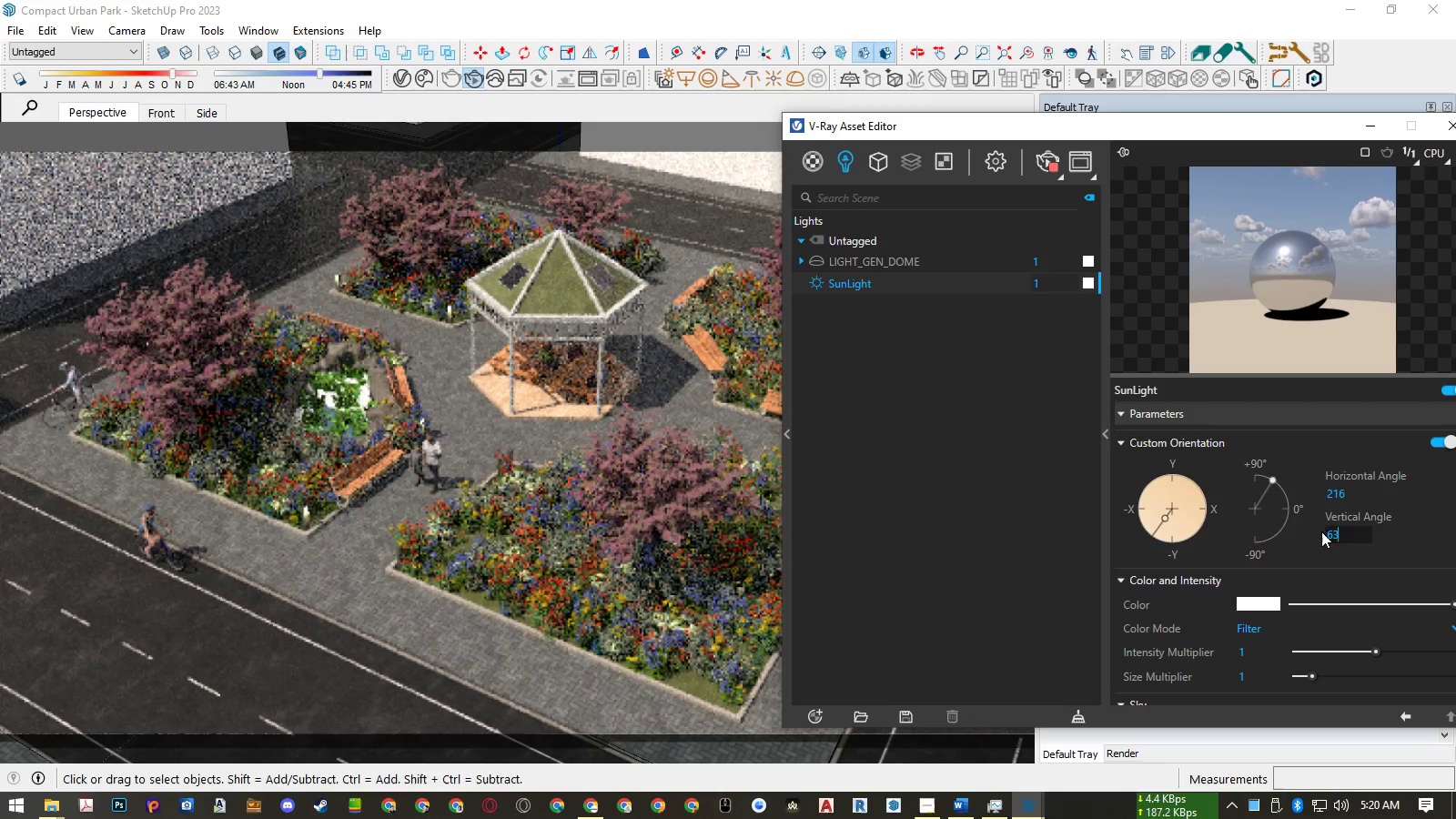 
key(NumpadEnter)
 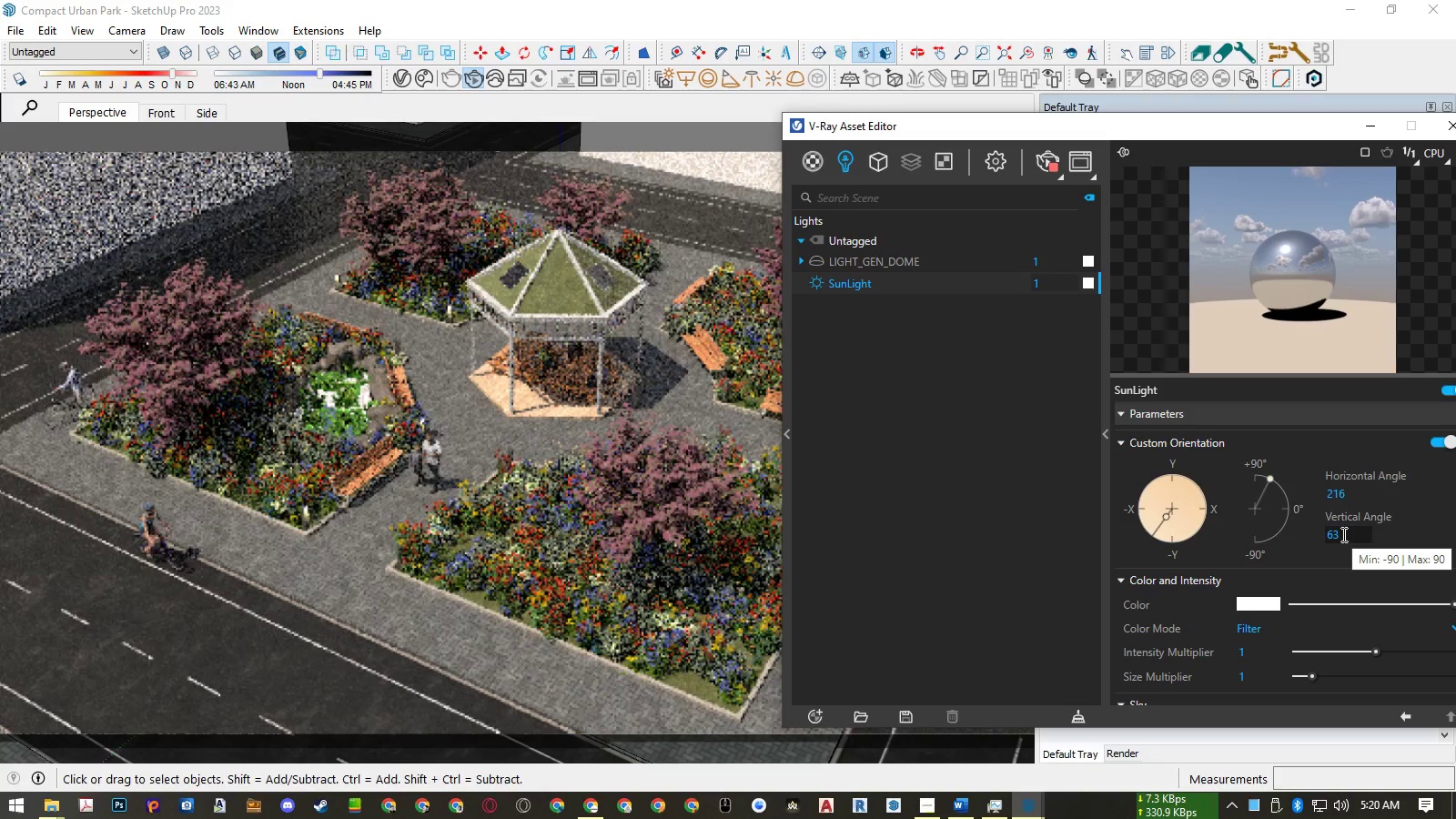 
wait(18.11)
 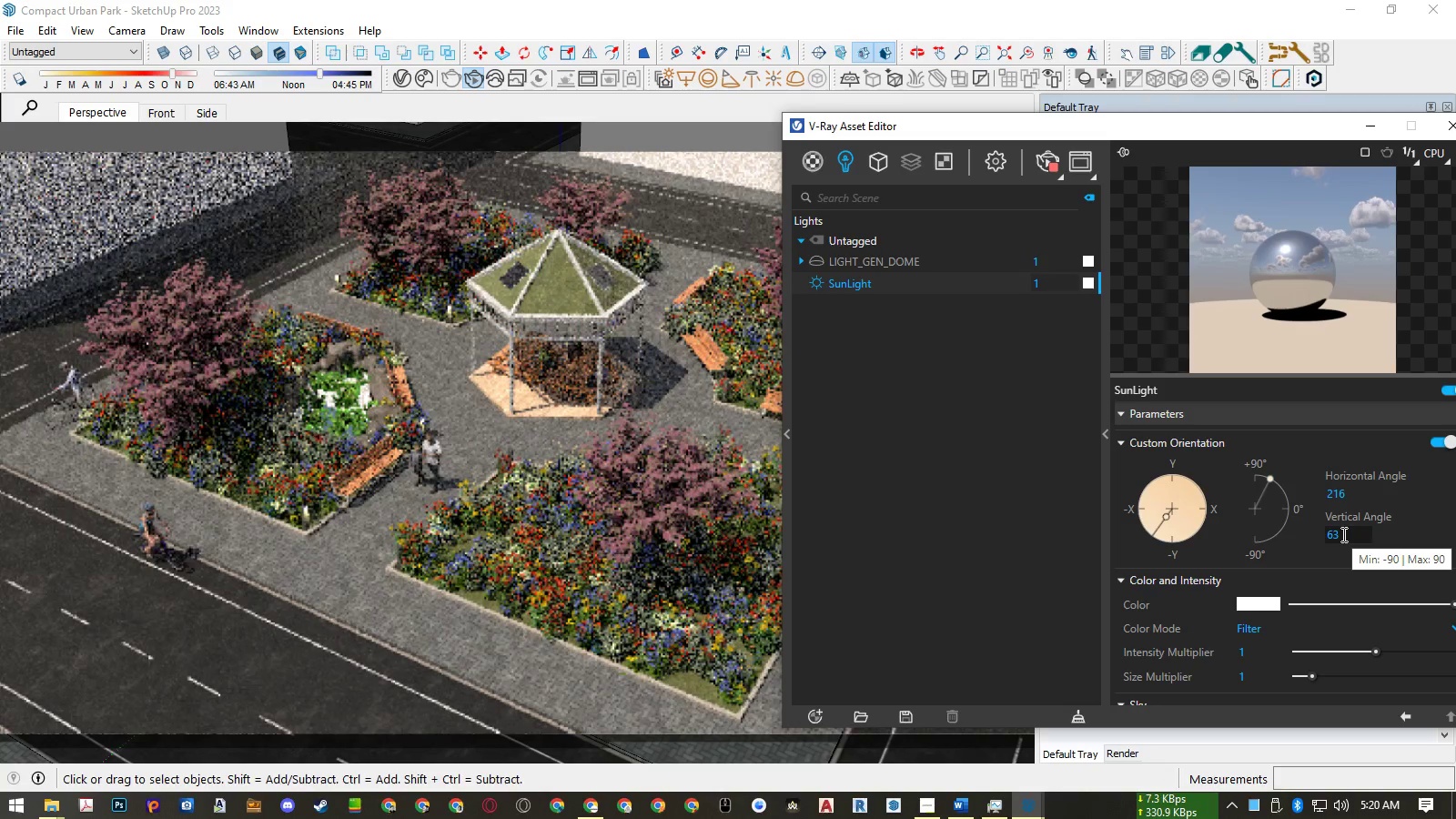 
double_click([1342, 534])
 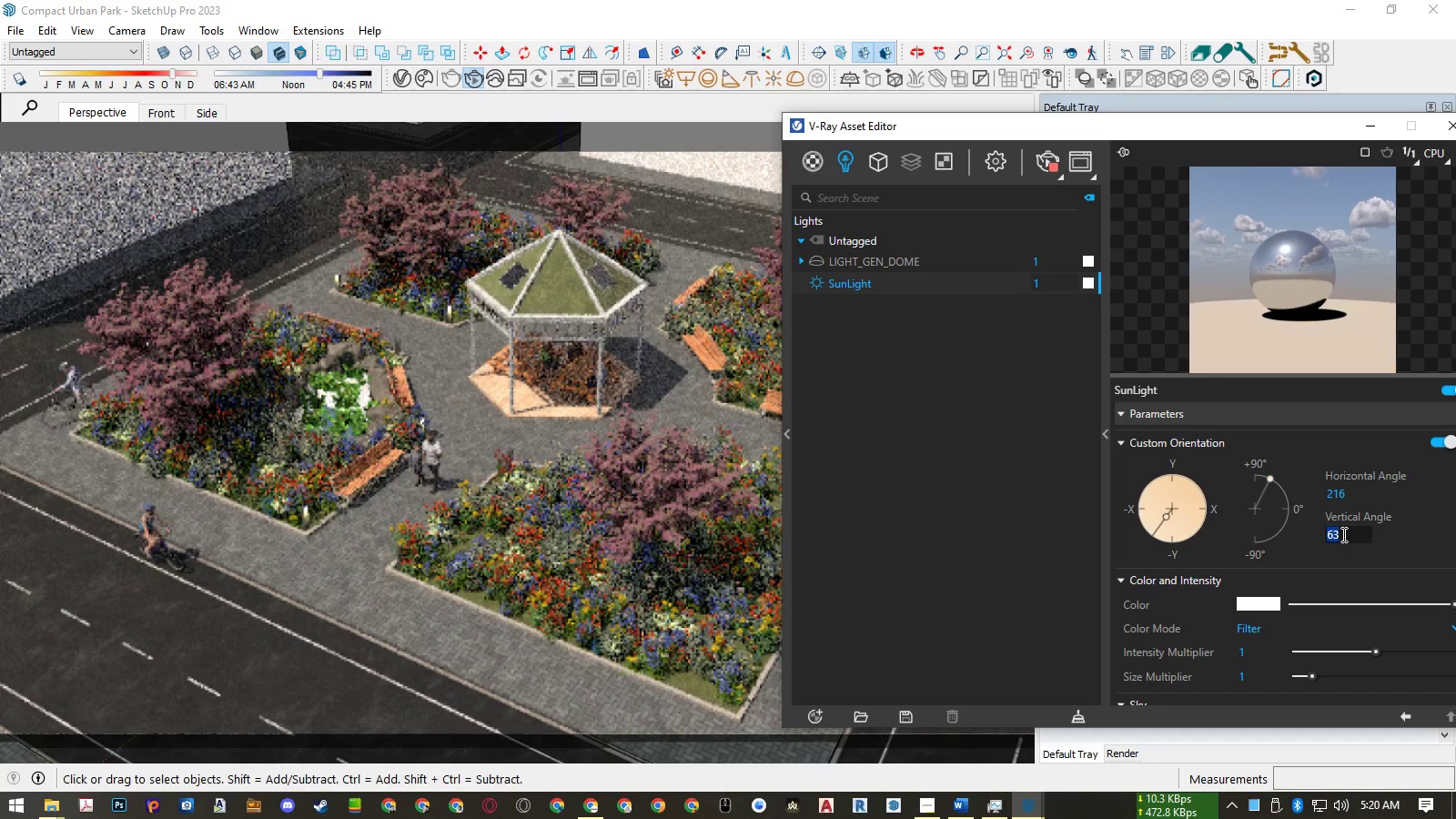 
triple_click([1342, 534])
 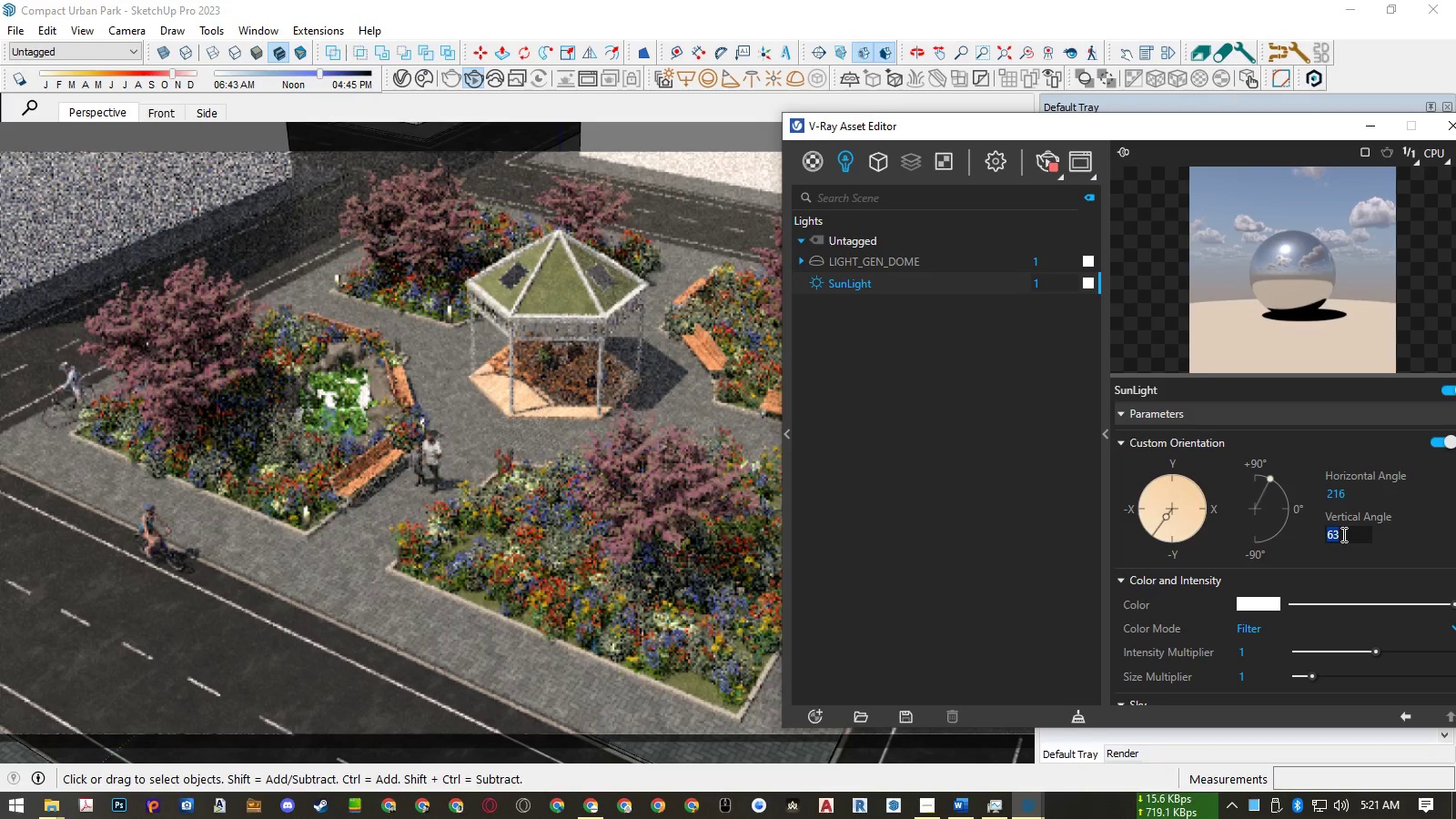 
key(Numpad5)
 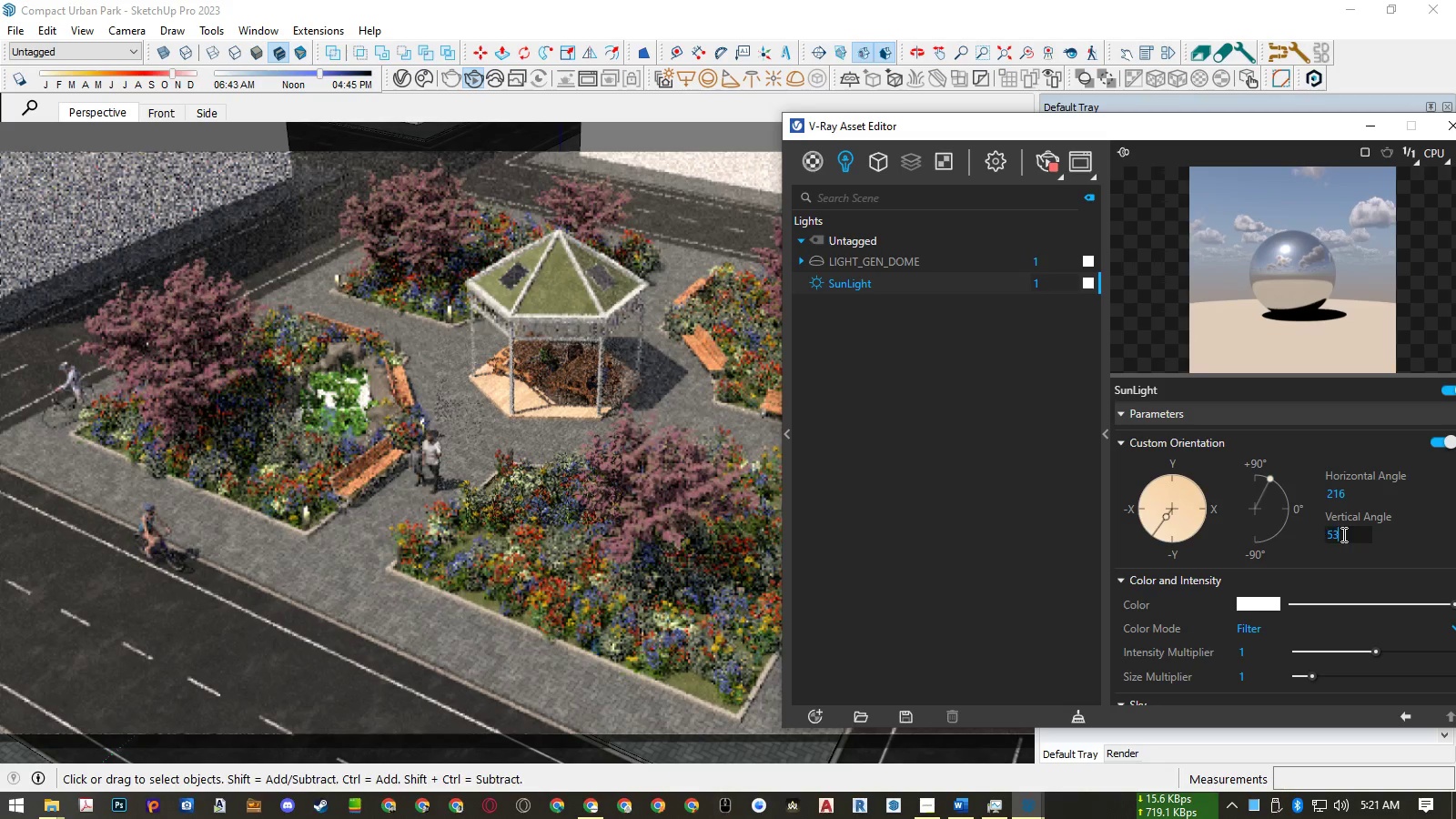 
key(Numpad3)
 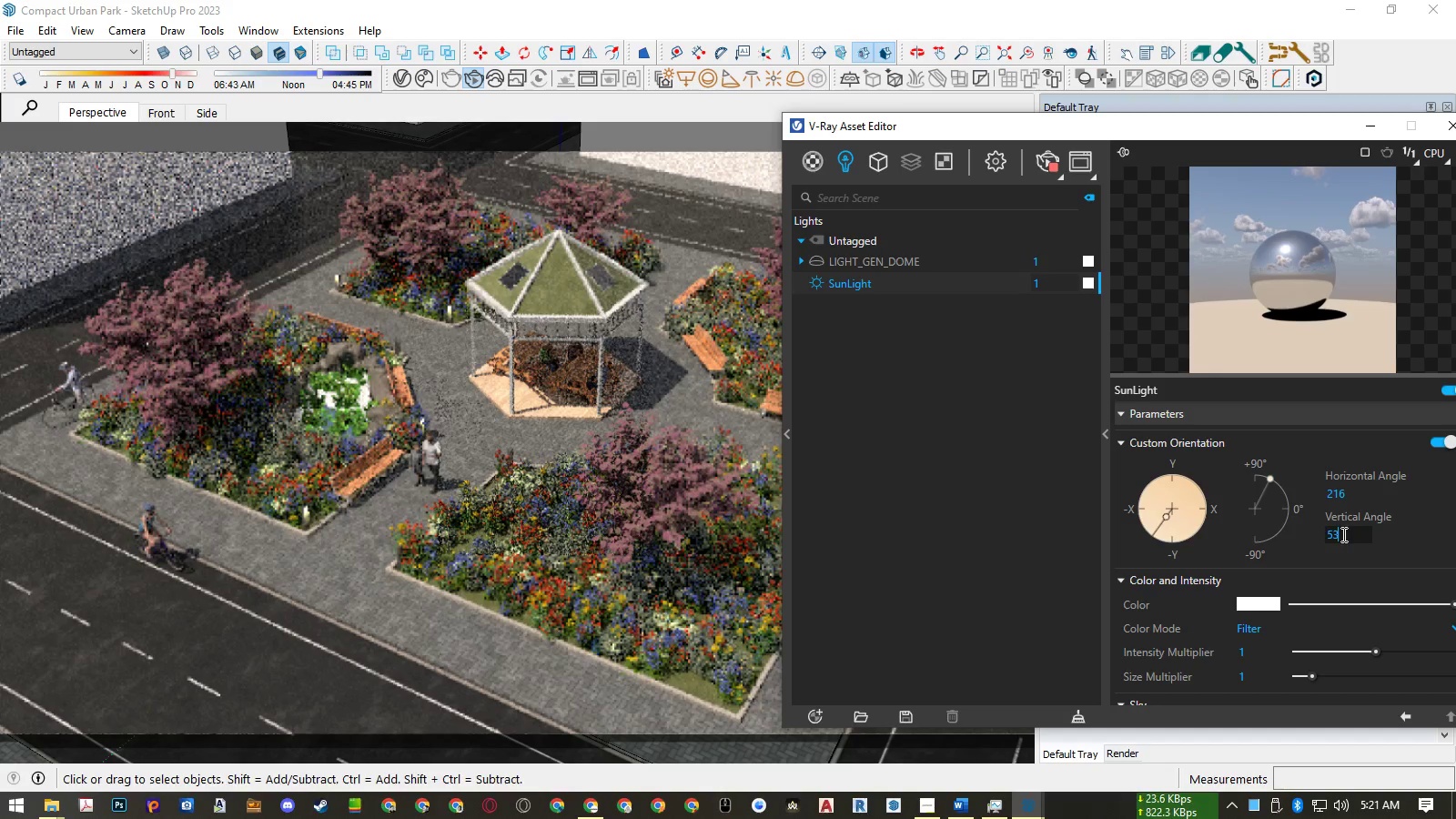 
key(NumpadEnter)
 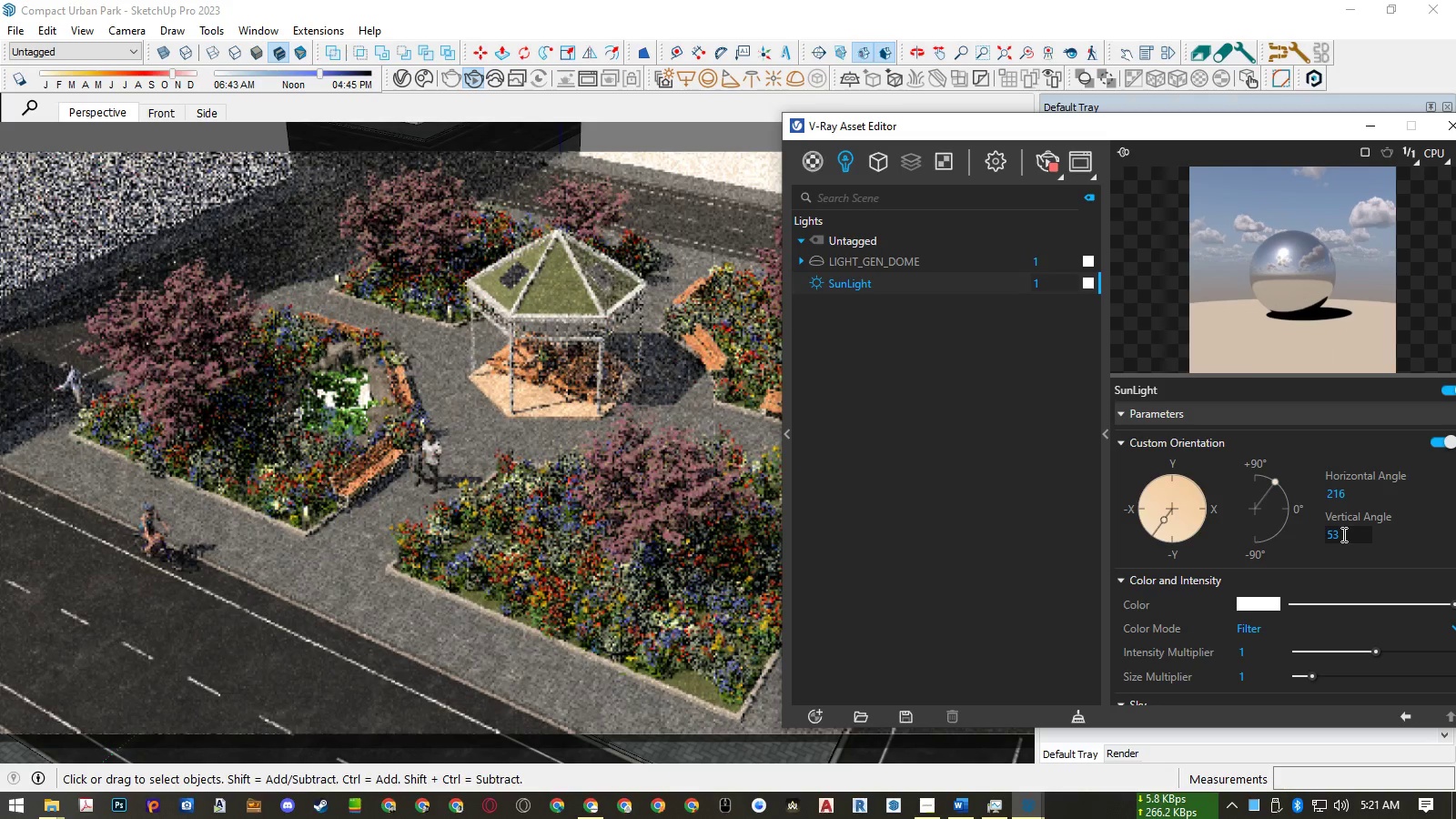 
wait(16.39)
 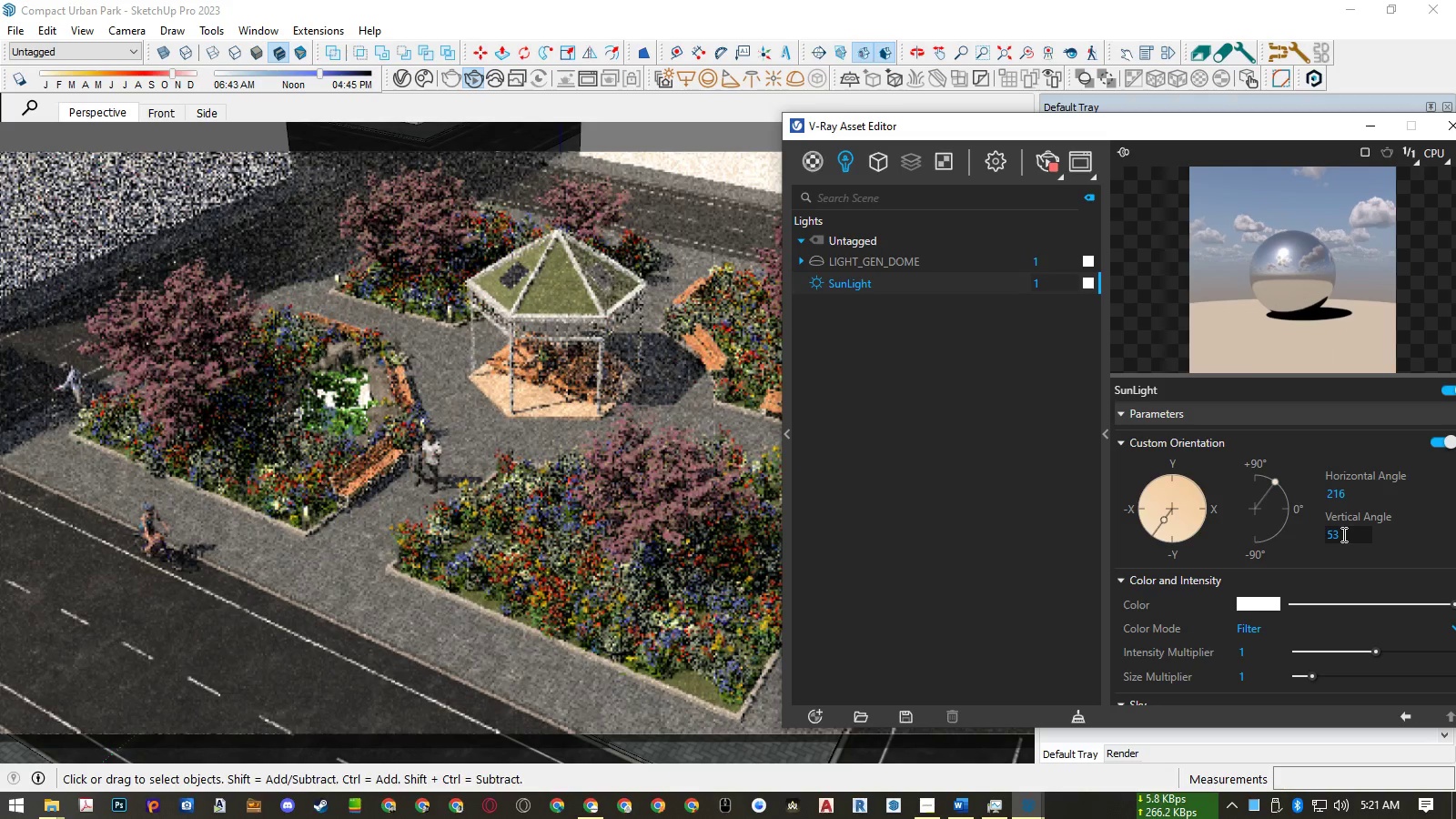 
double_click([1342, 534])
 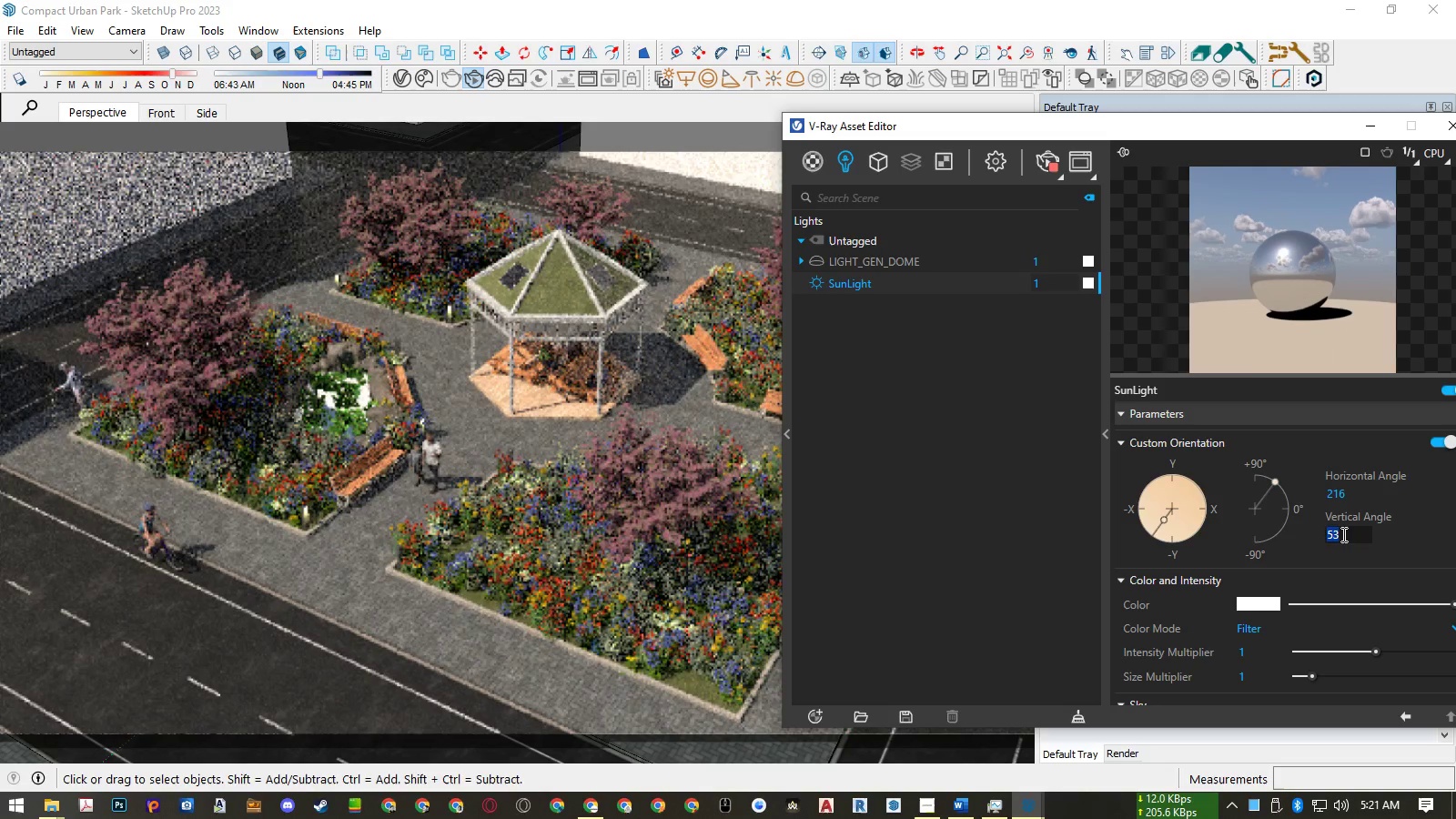 
triple_click([1342, 534])
 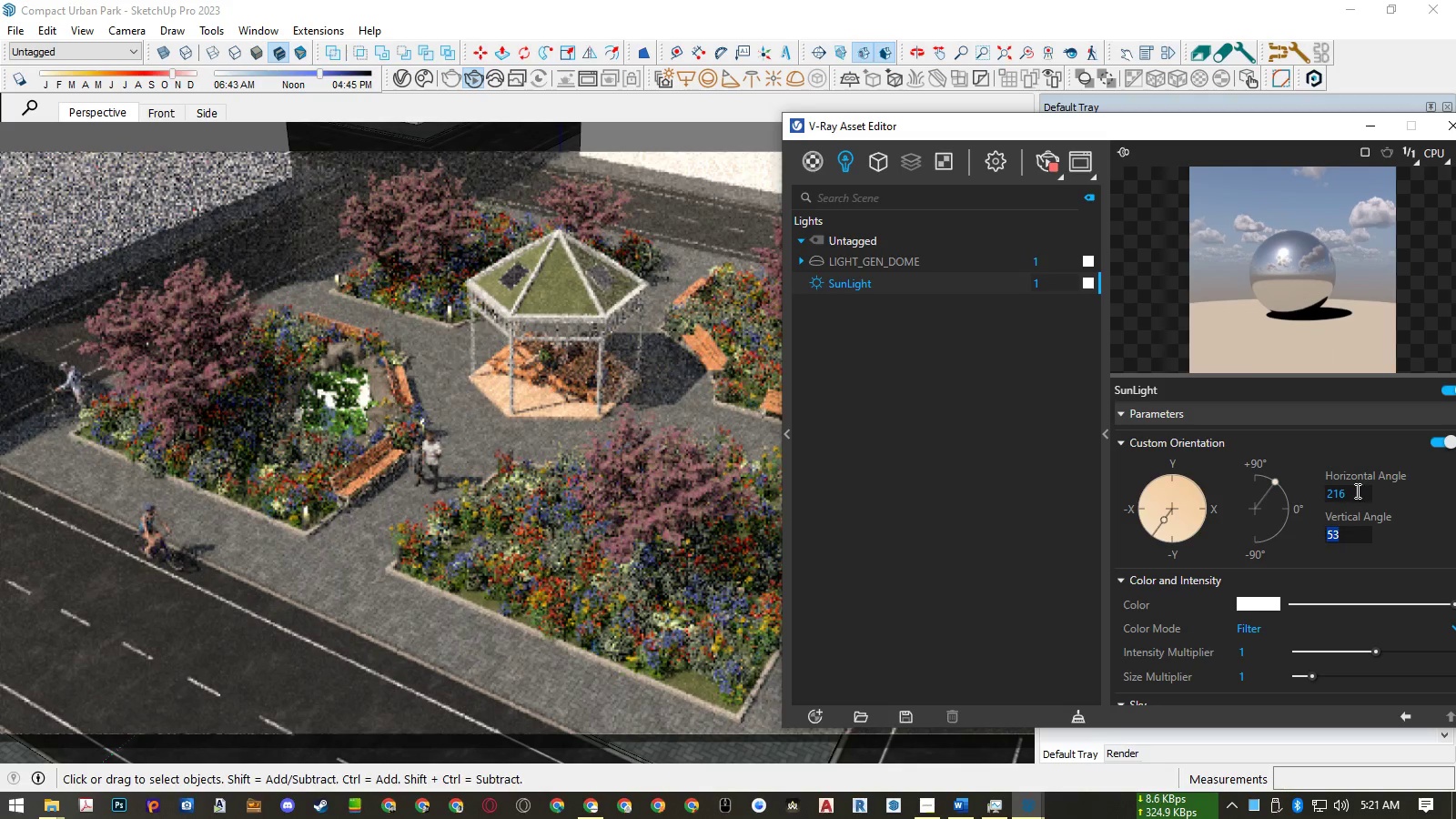 
double_click([1356, 490])
 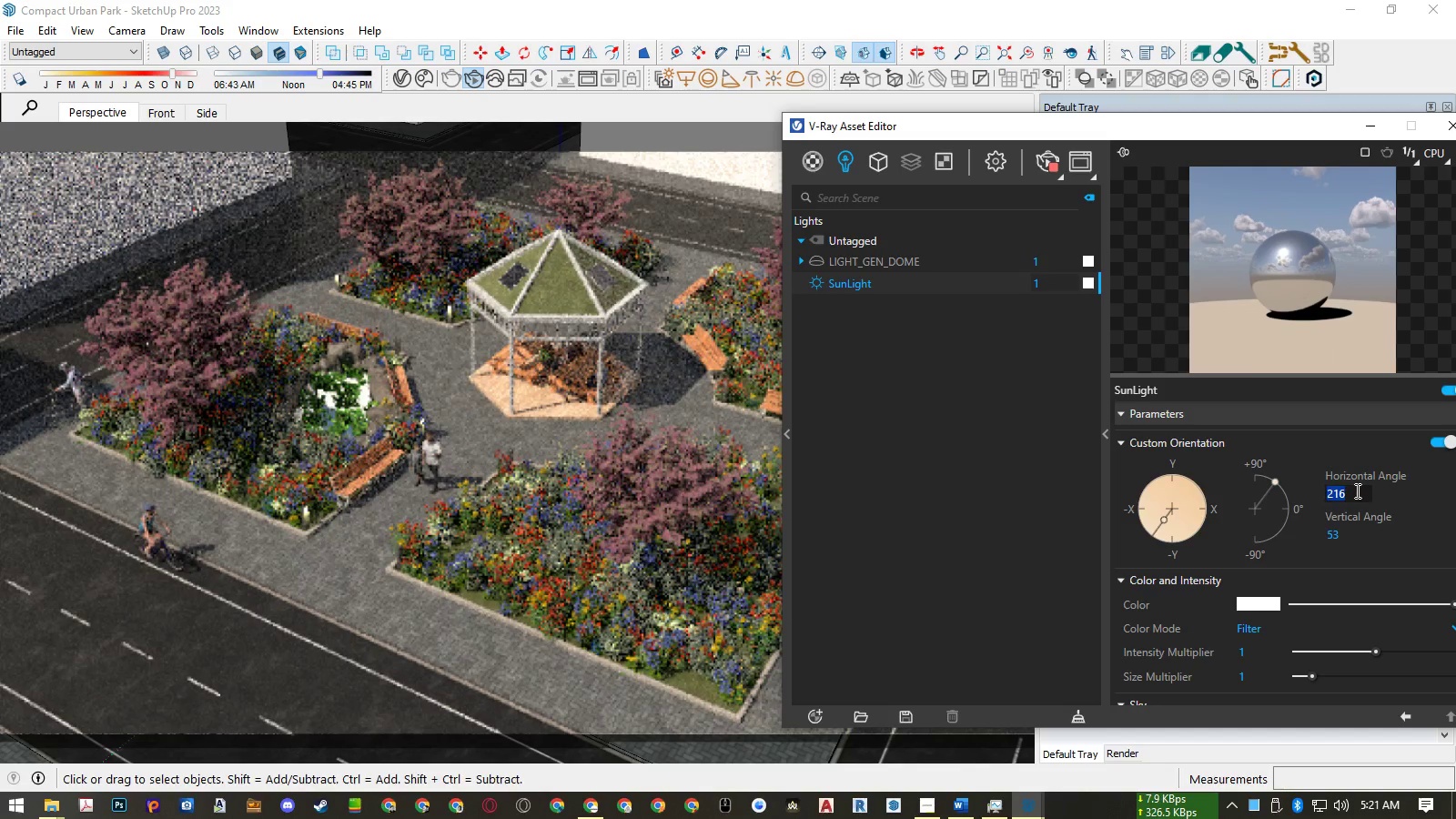 
triple_click([1356, 490])
 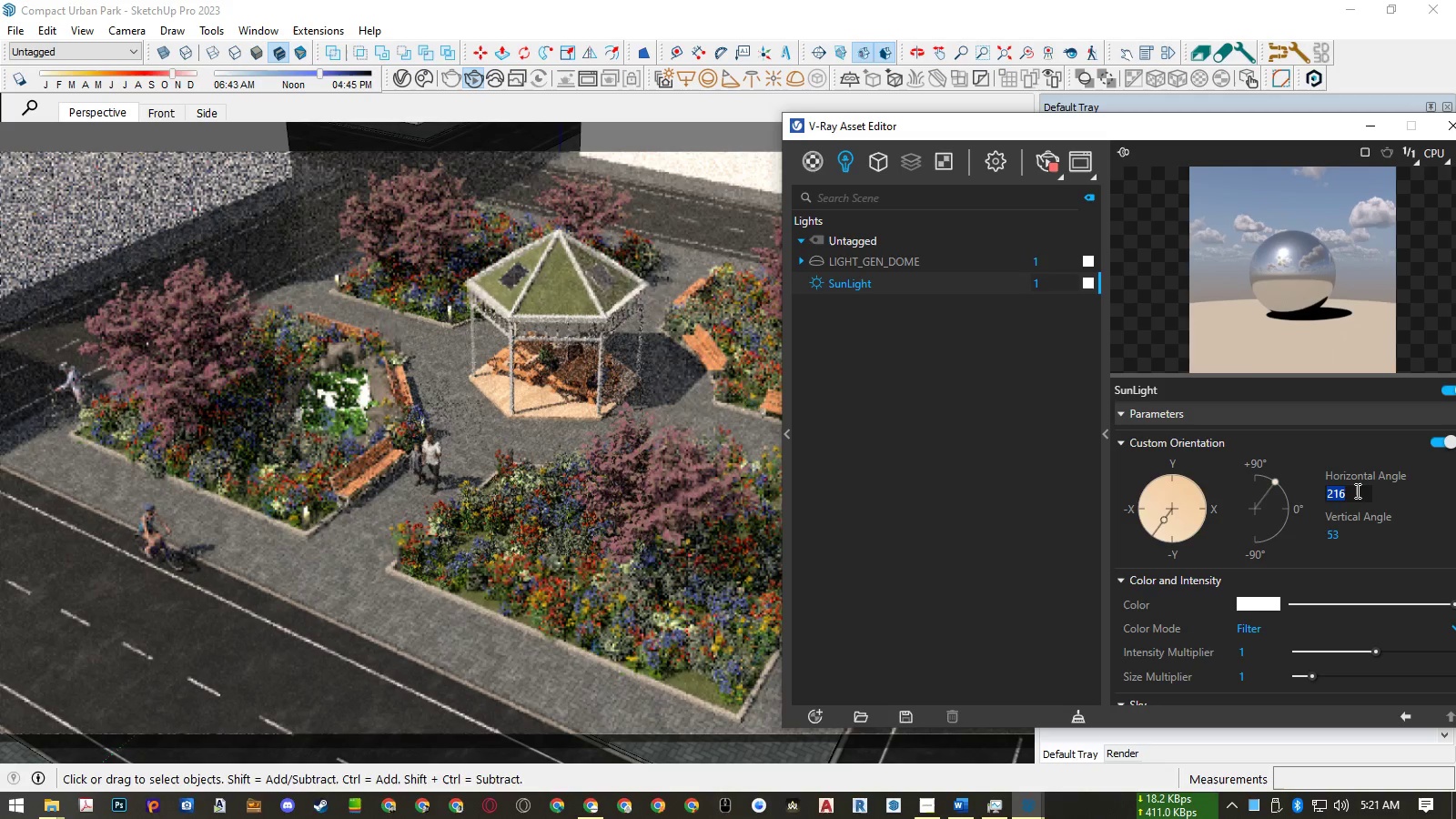 
wait(8.15)
 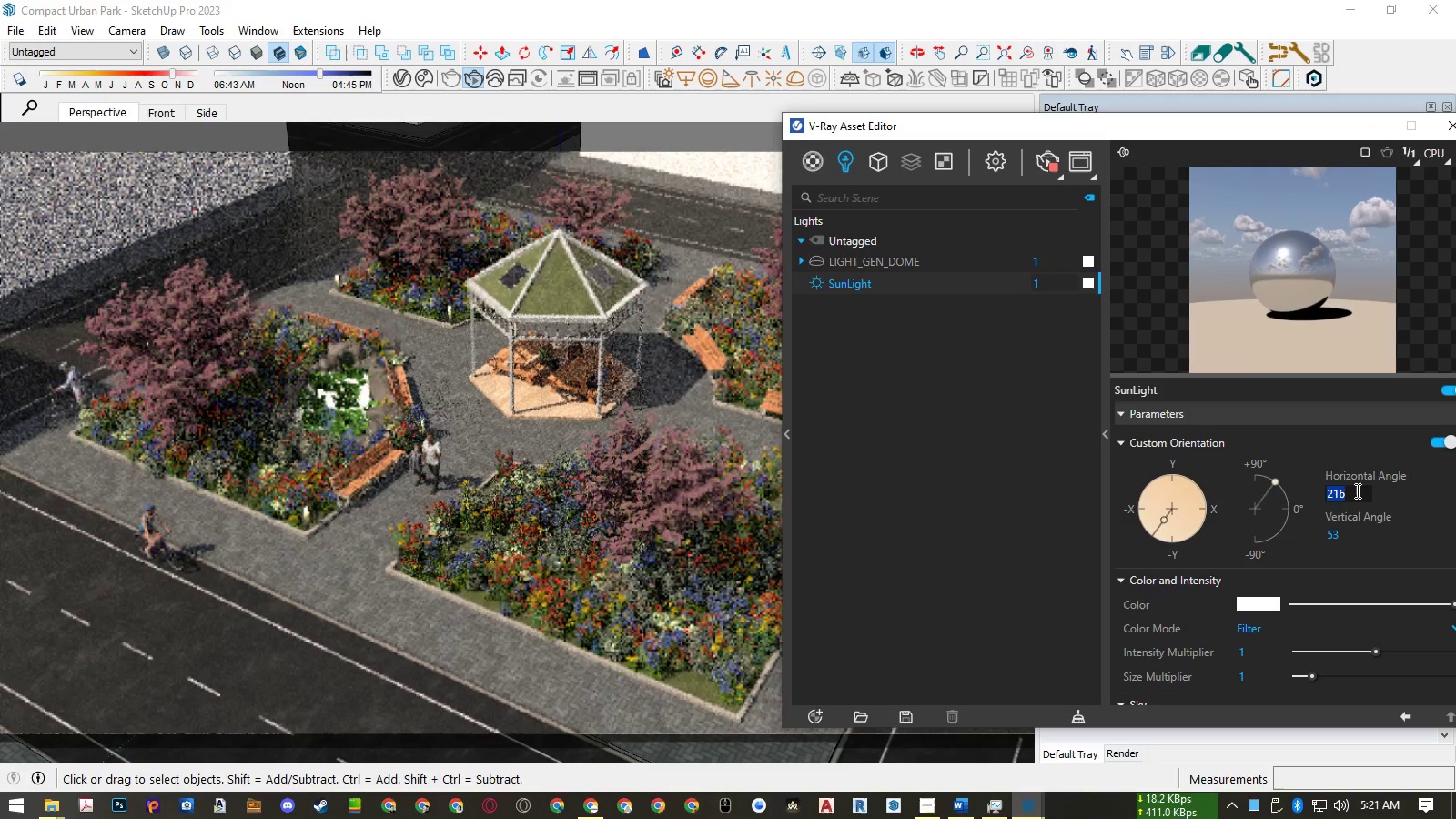 
mouse_move([1362, 511])
 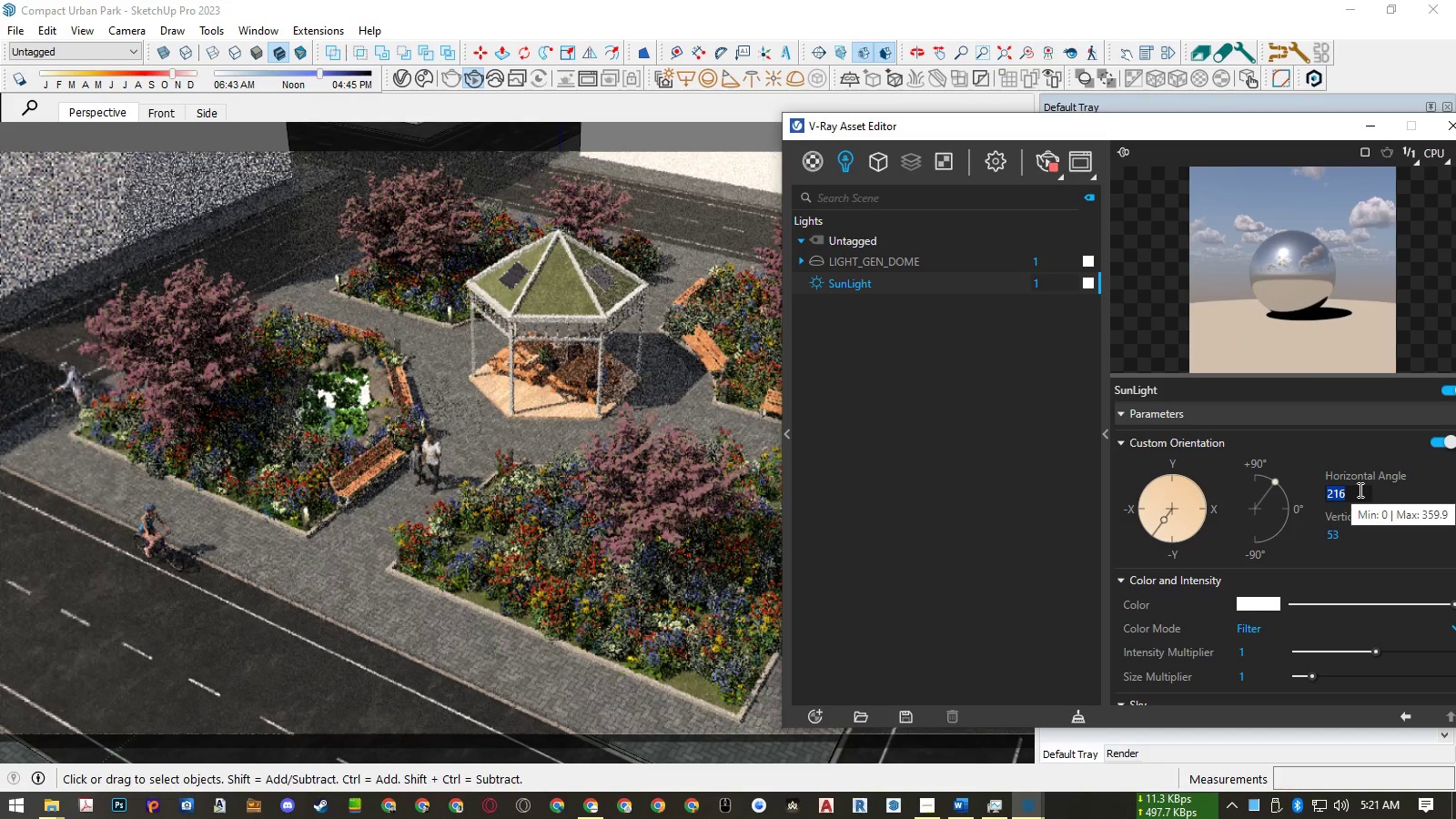 
left_click([1359, 490])
 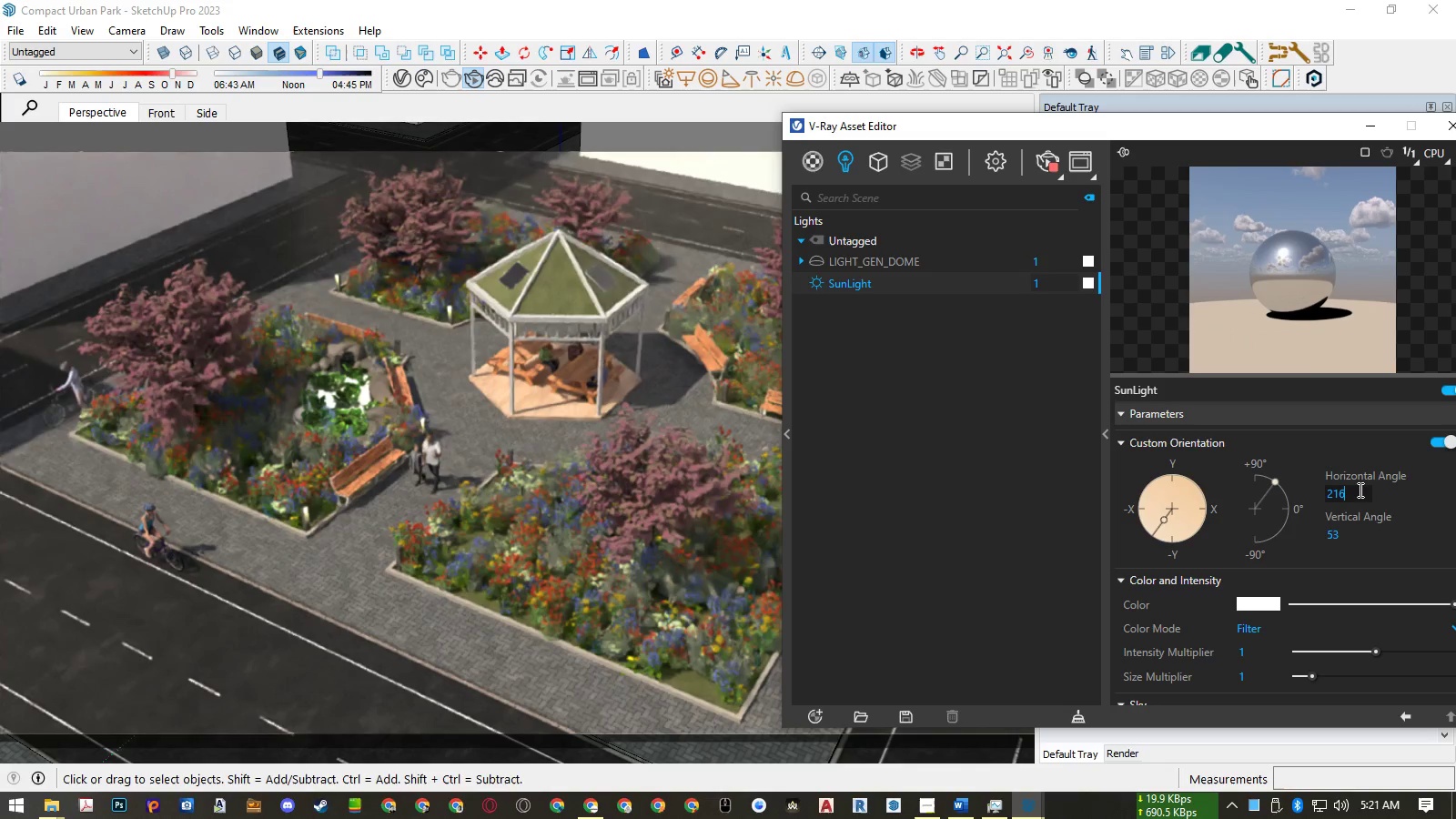 
key(Backspace)
 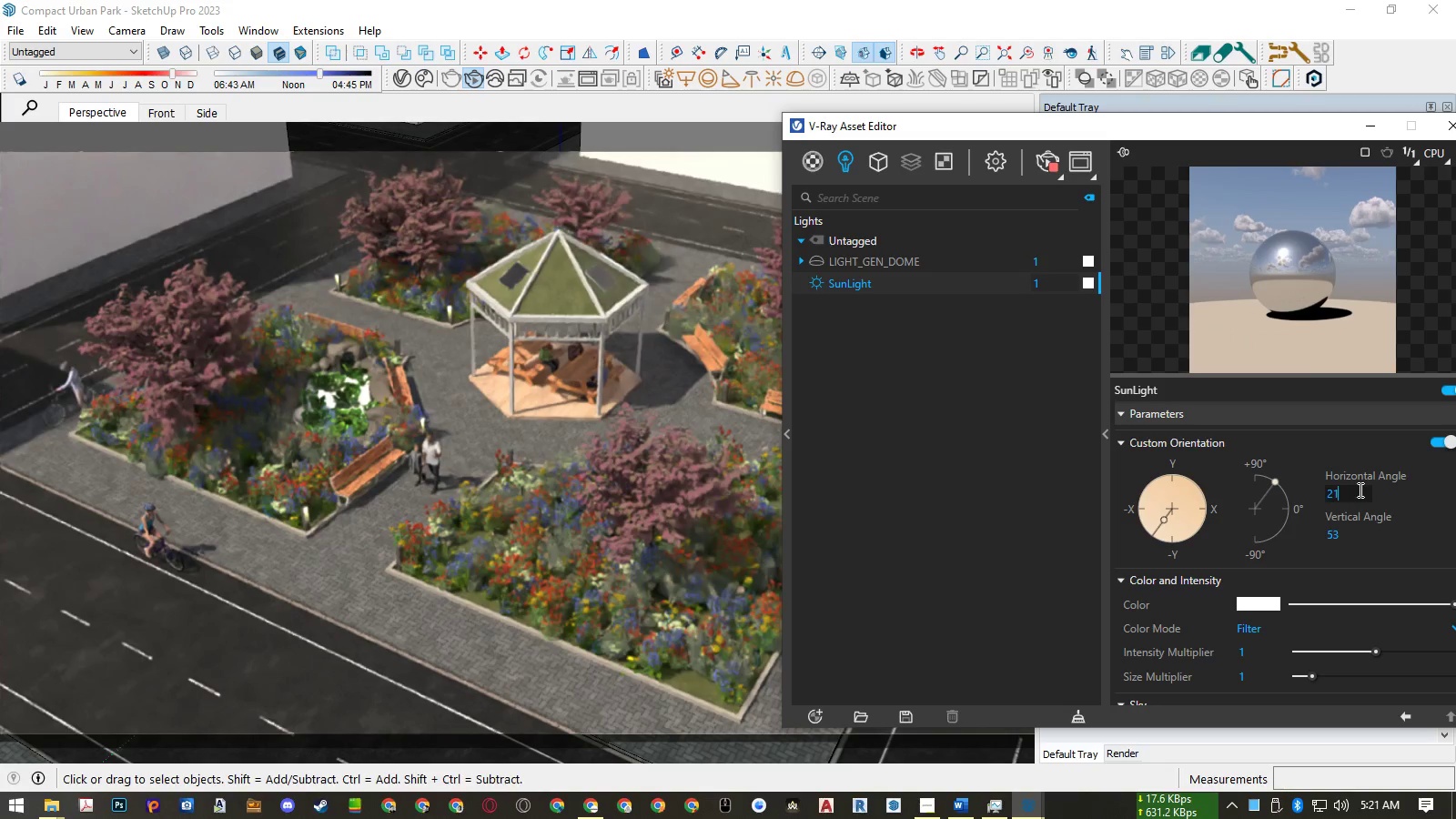 
key(Backspace)
 